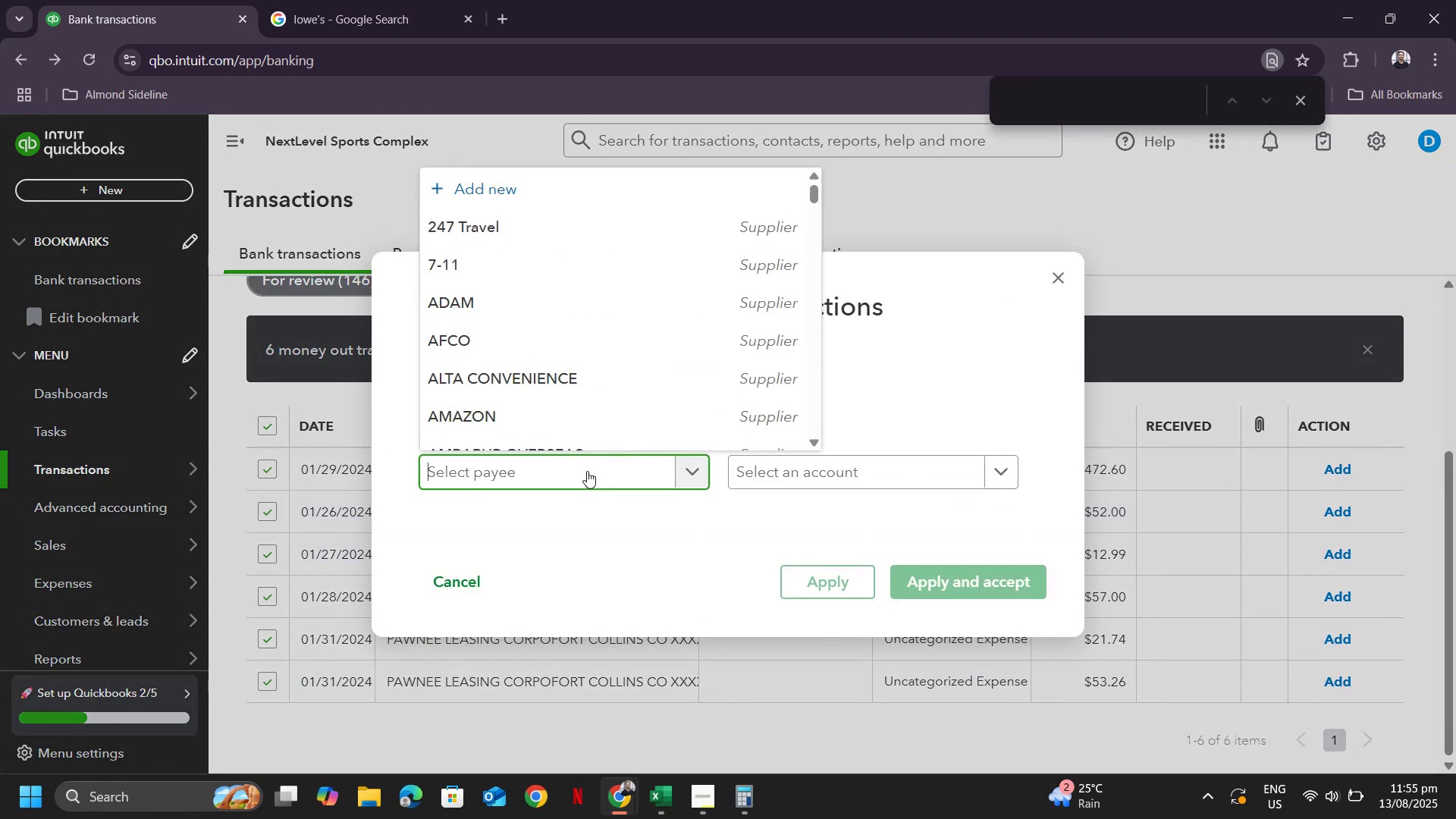 
key(Control+ControlLeft)
 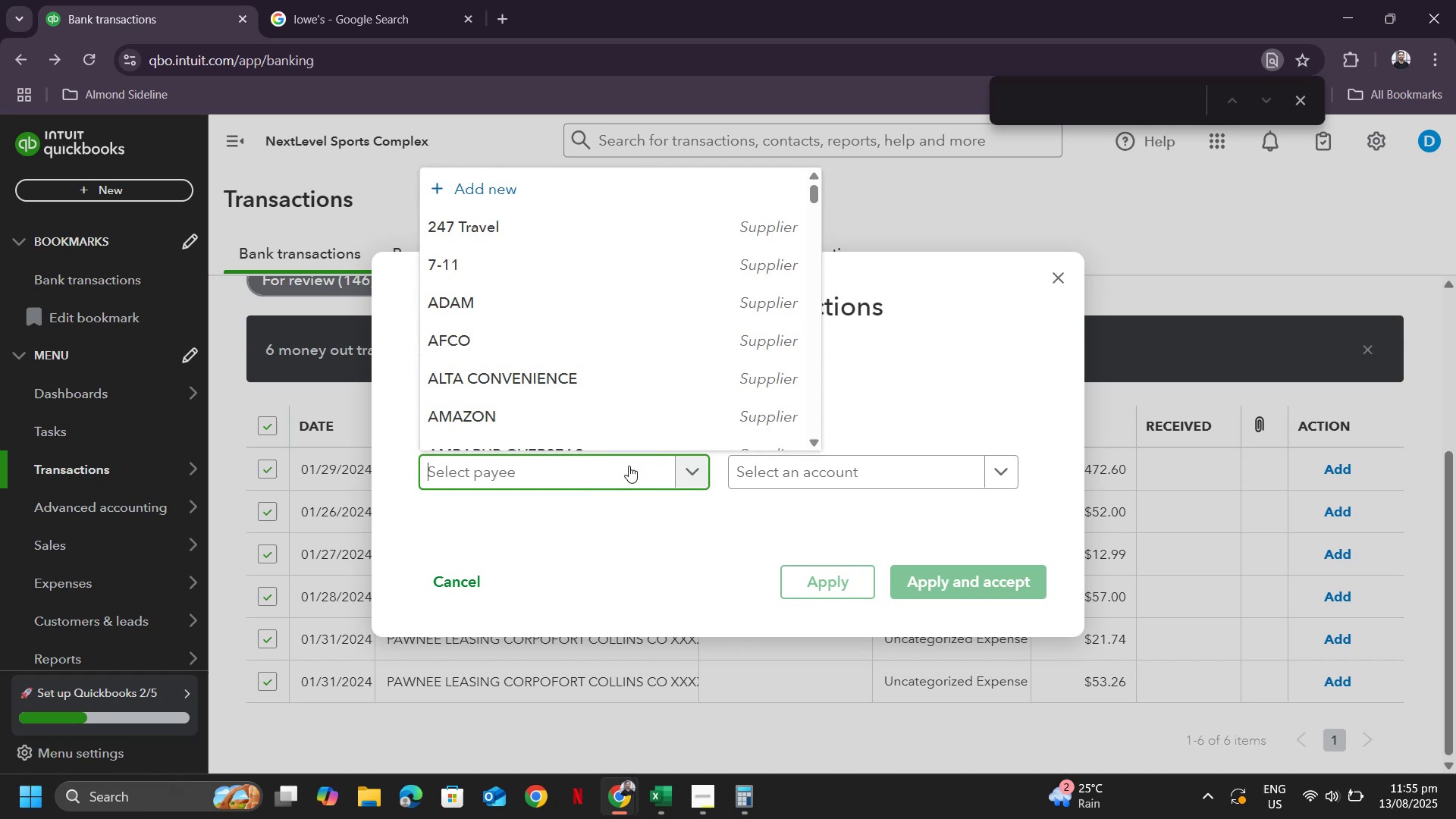 
key(Control+V)
 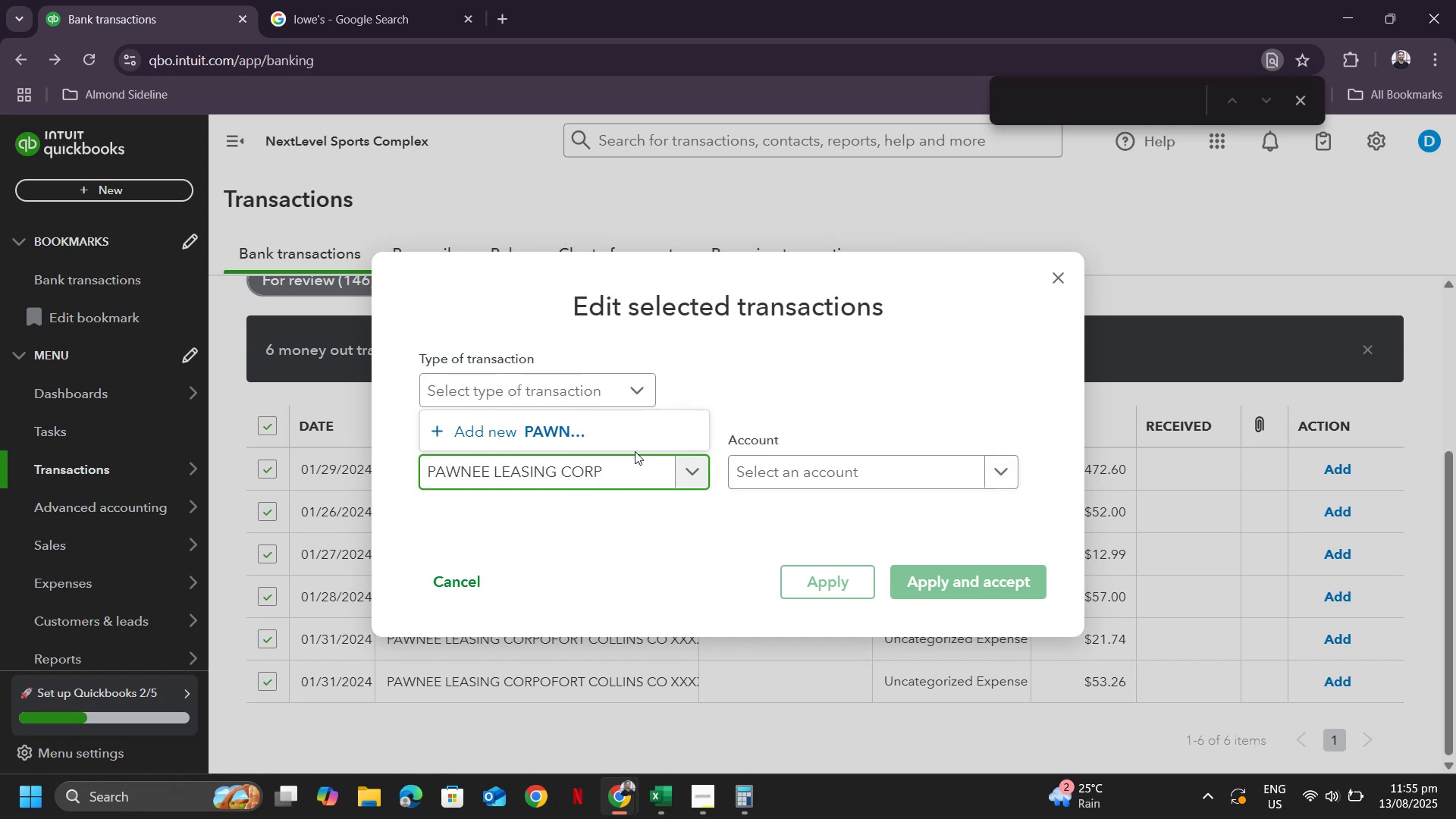 
left_click([608, 435])
 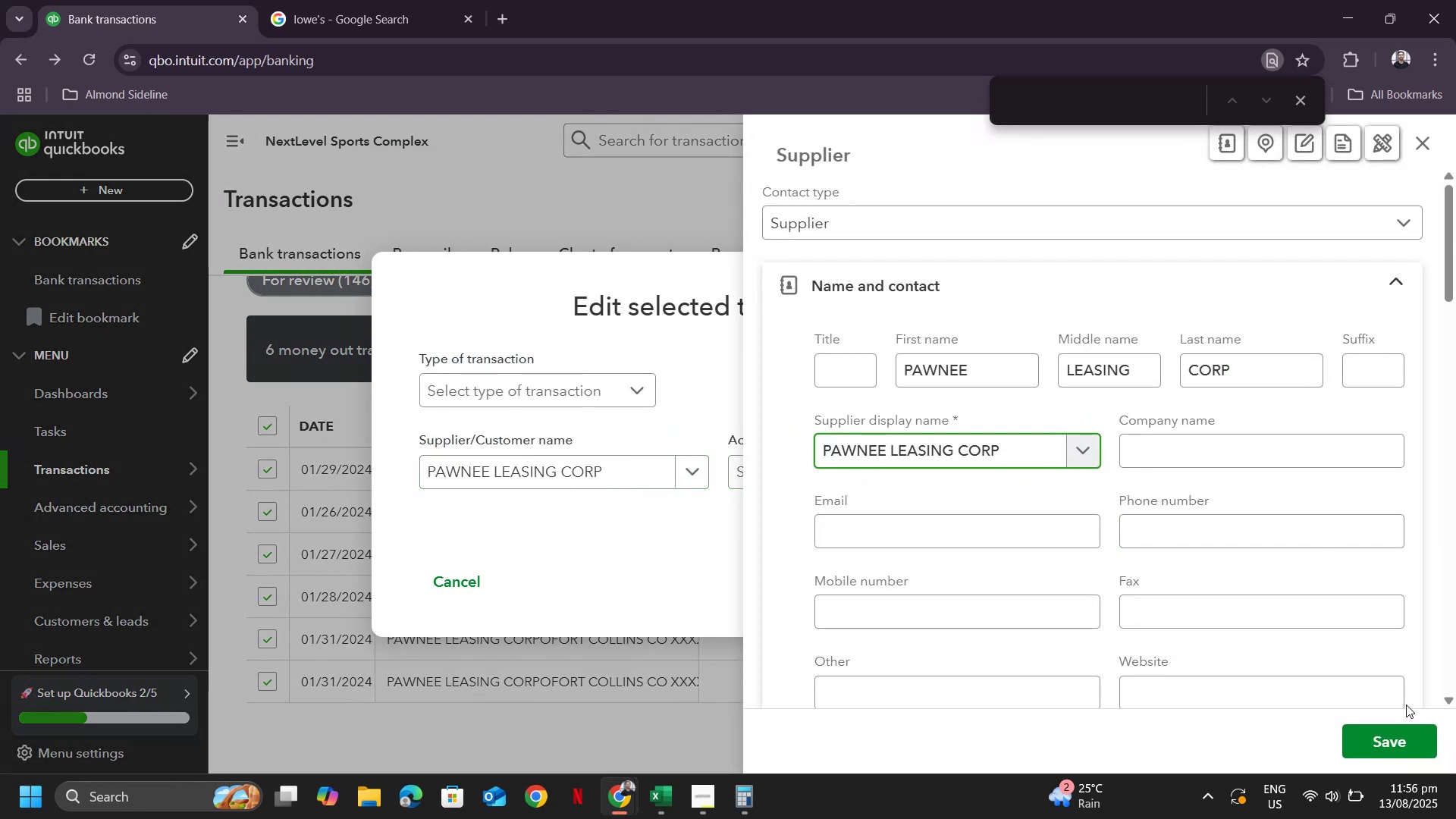 
left_click([1410, 736])
 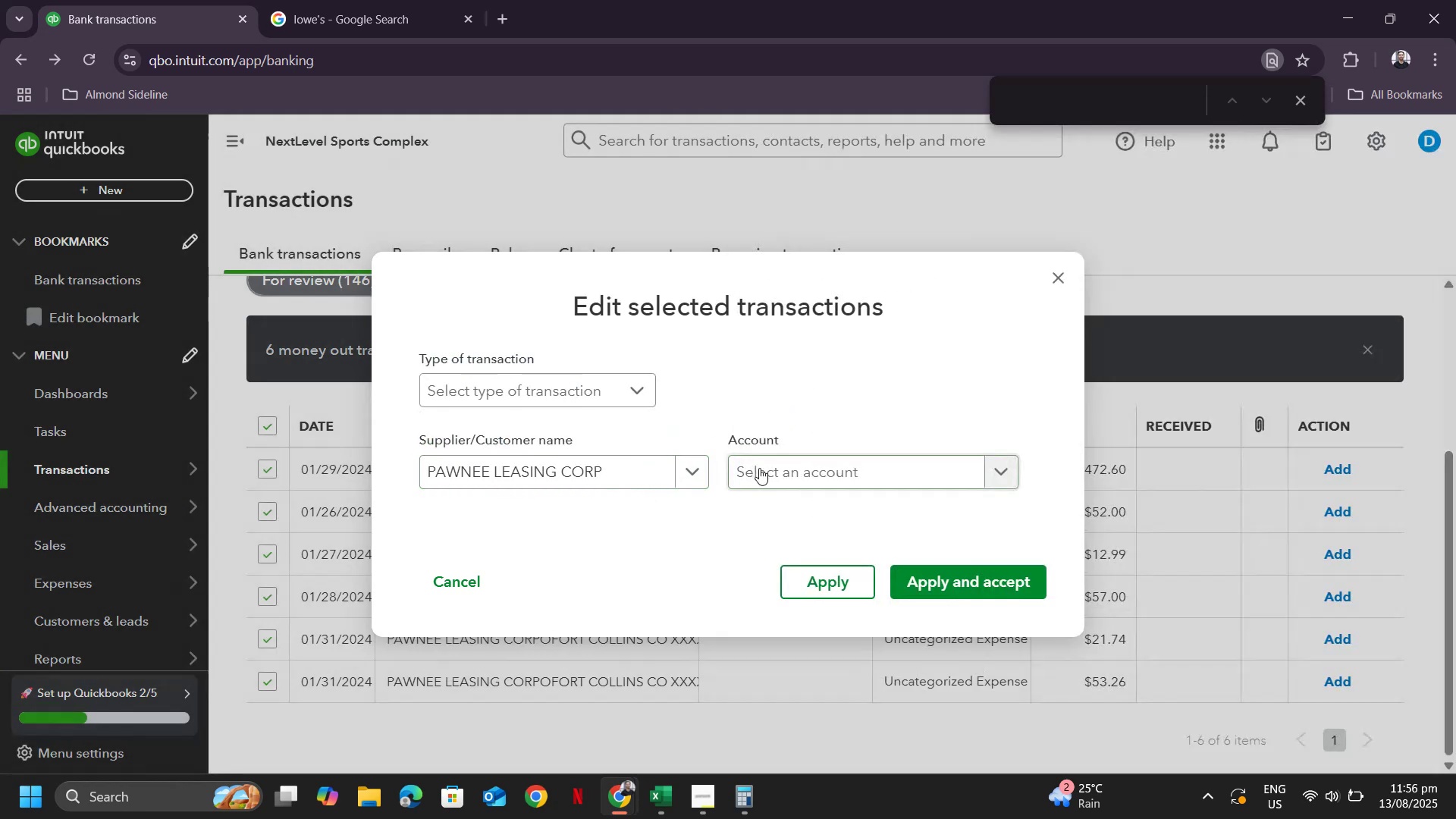 
left_click_drag(start_coordinate=[774, 471], to_coordinate=[777, 469])
 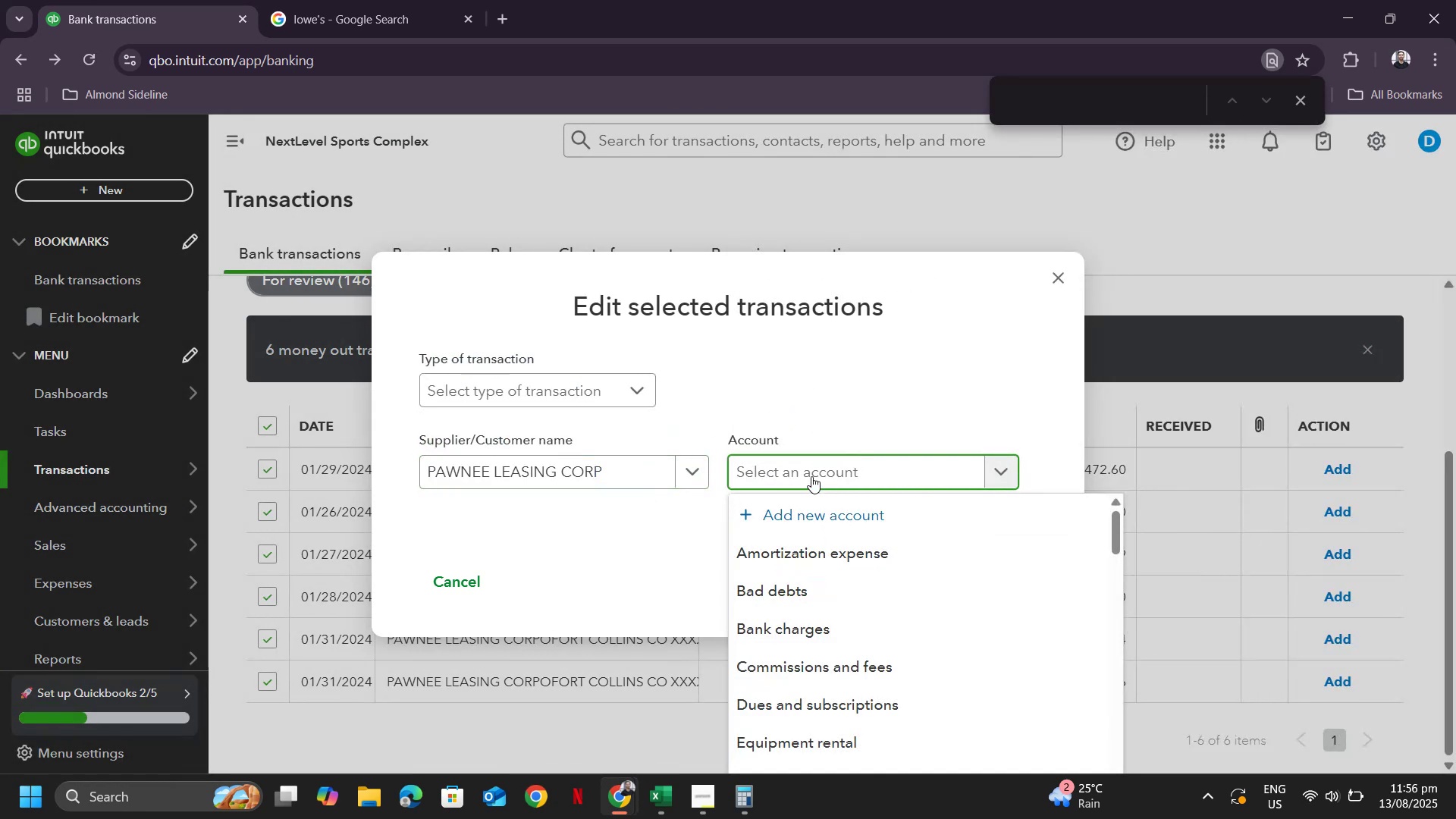 
wait(7.26)
 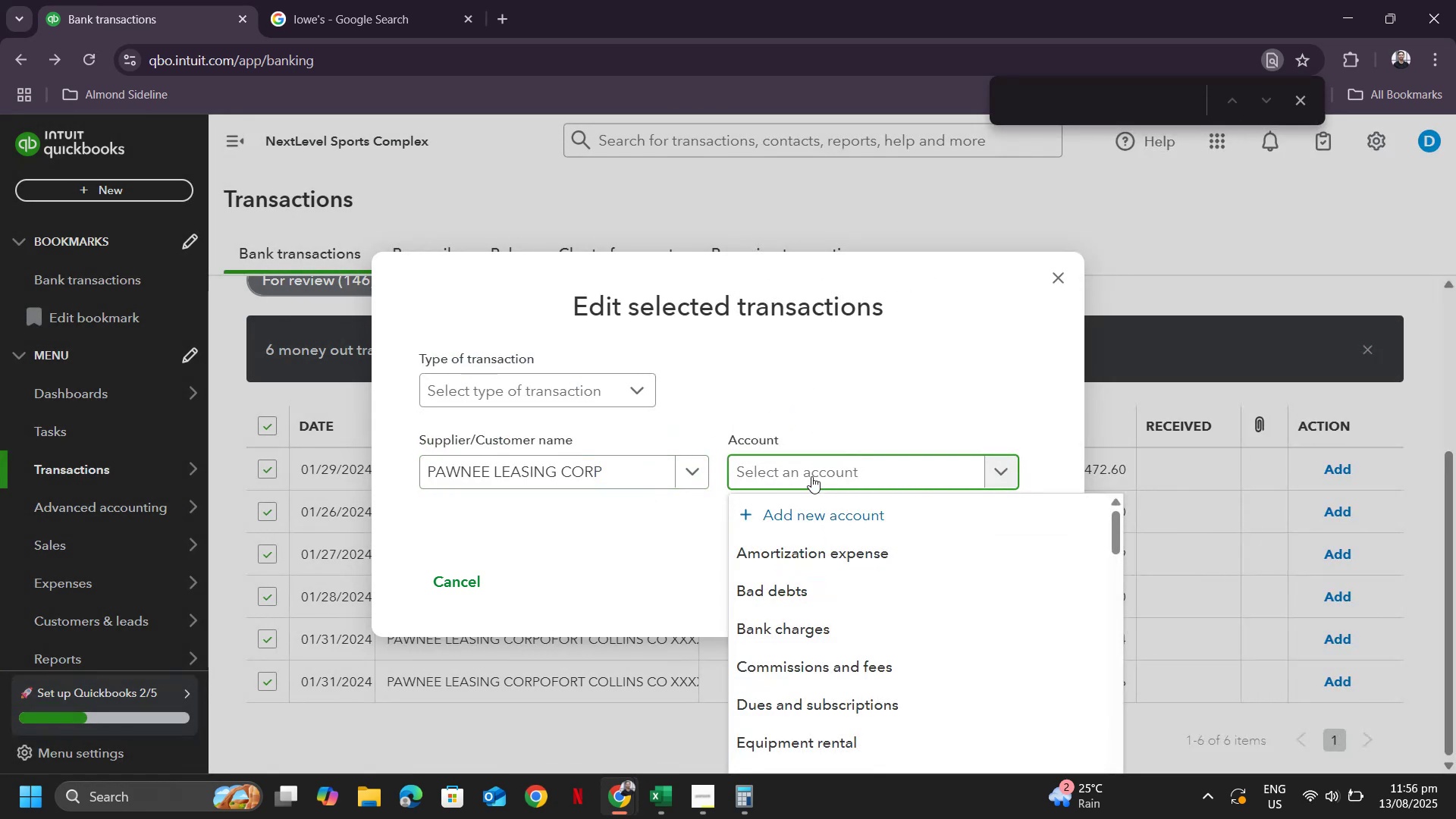 
type(lea)
 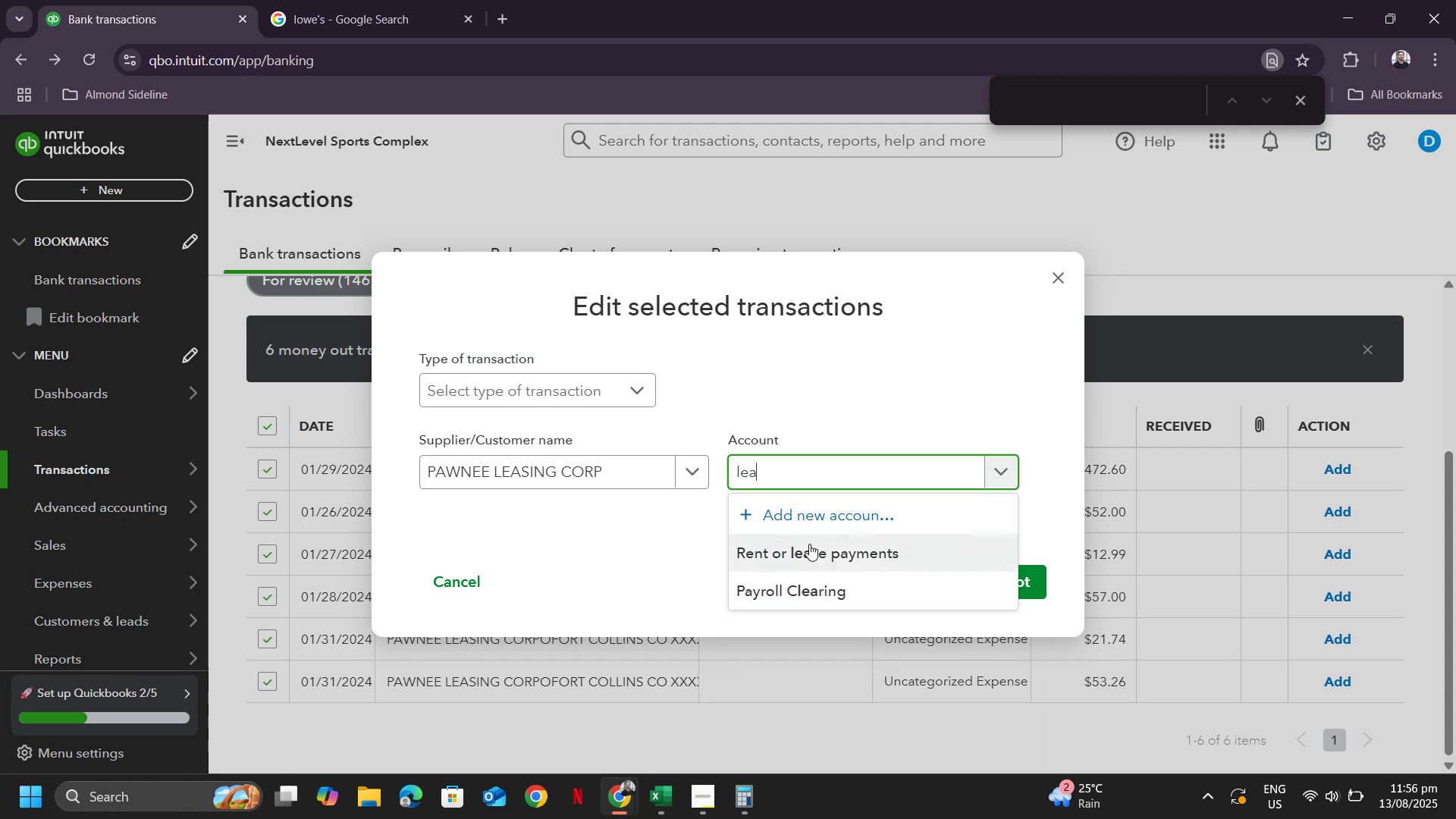 
left_click([809, 544])
 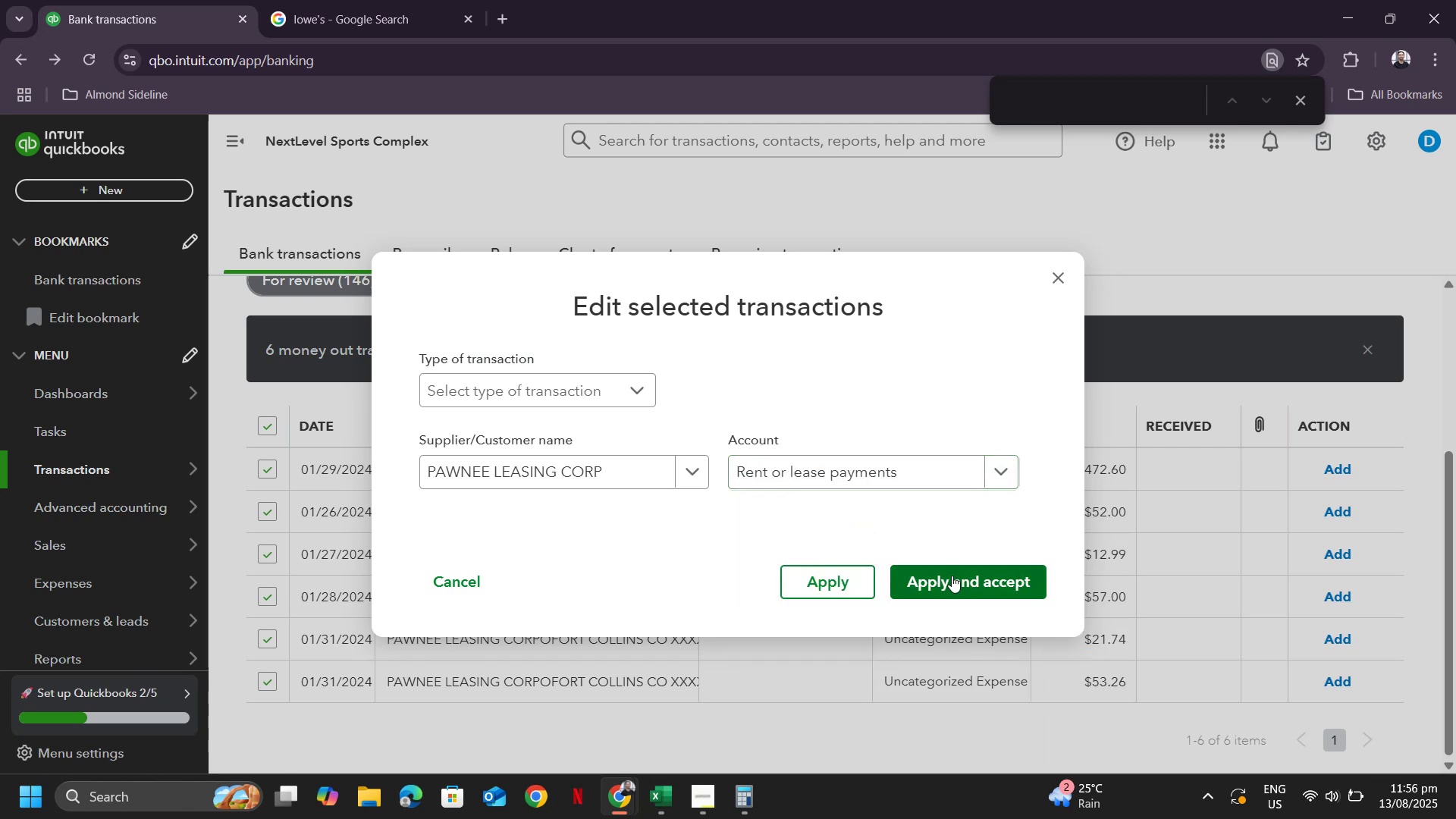 
left_click([952, 575])
 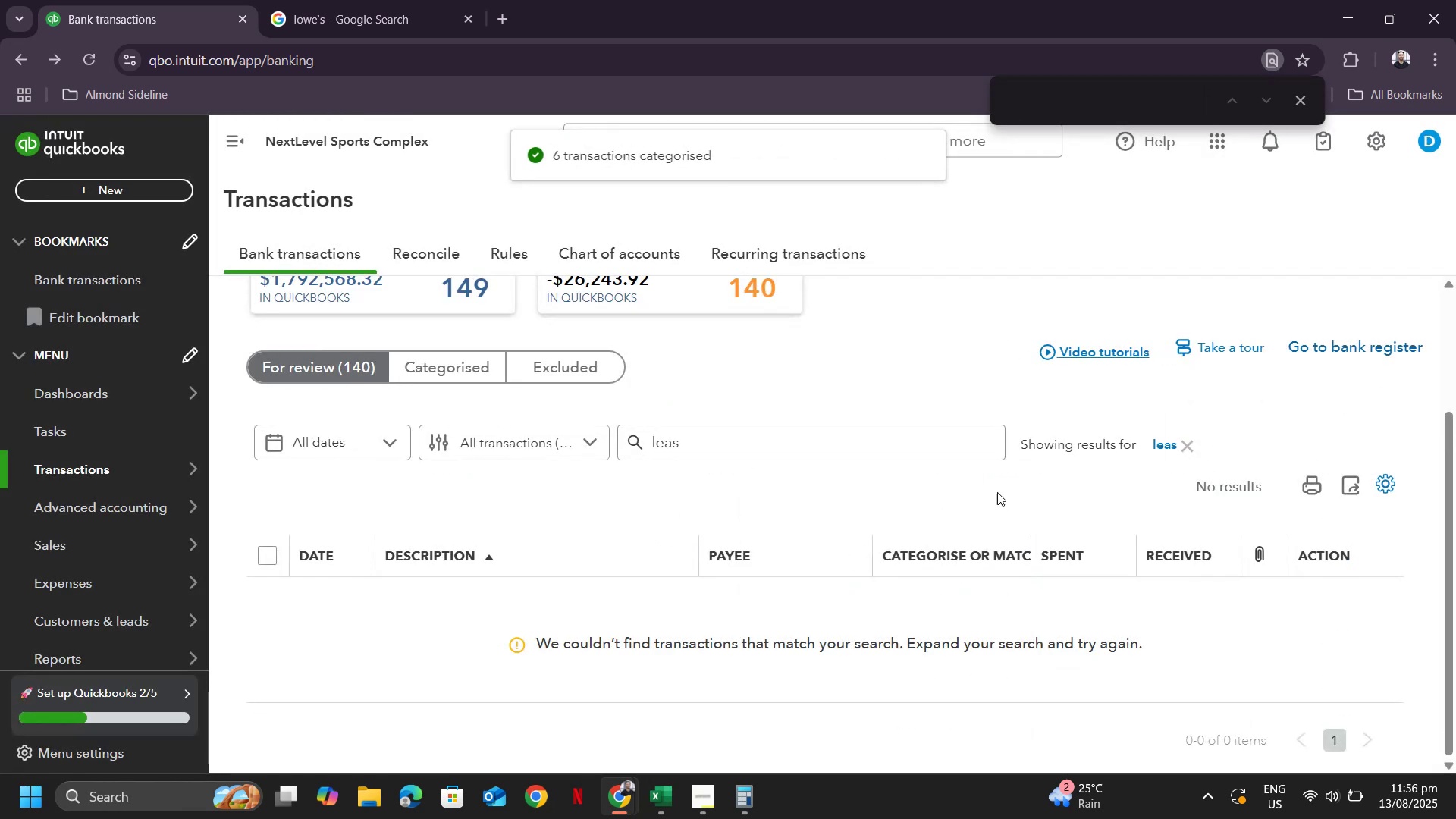 
left_click([1191, 446])
 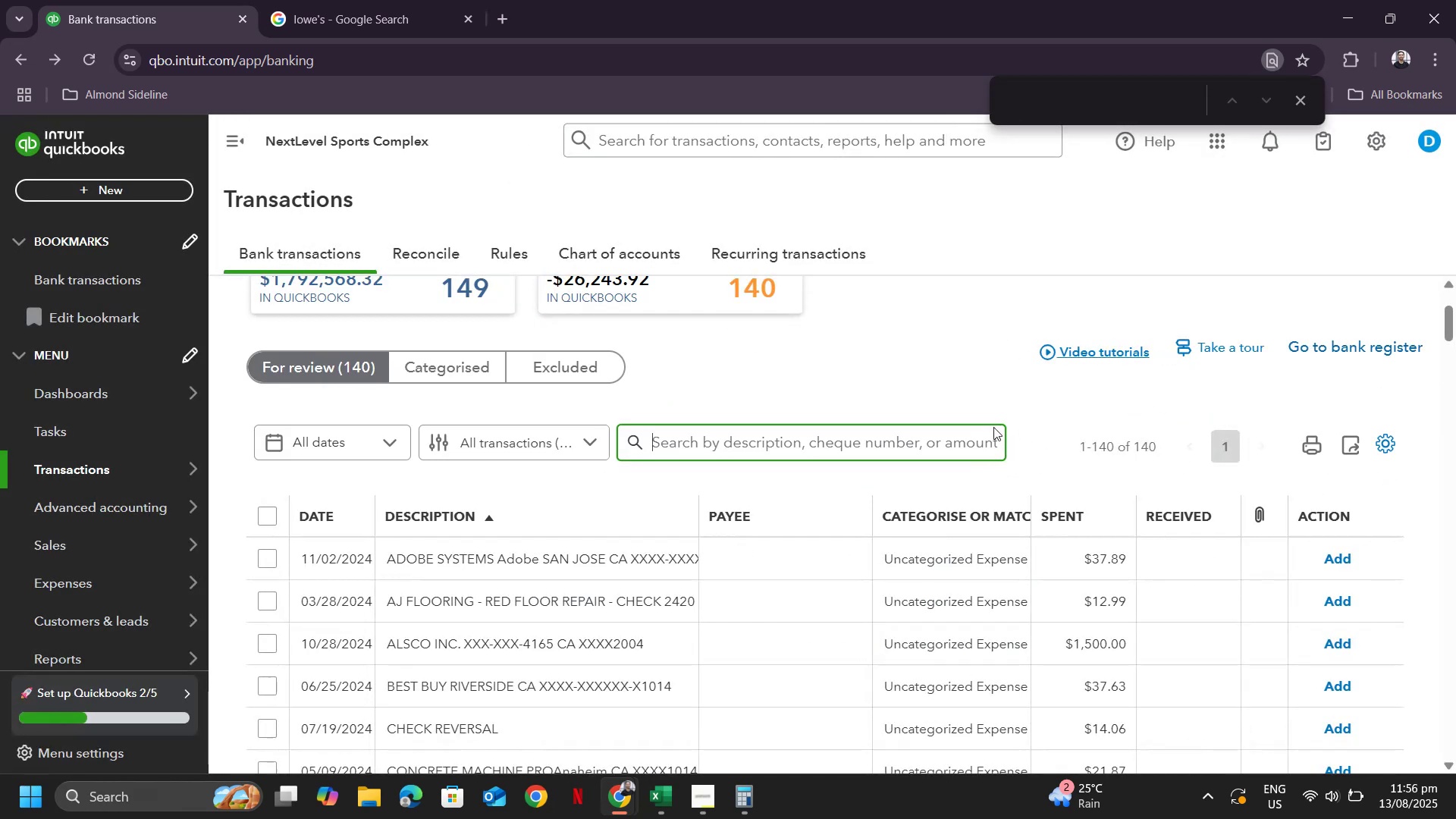 
scroll: coordinate [956, 516], scroll_direction: none, amount: 0.0
 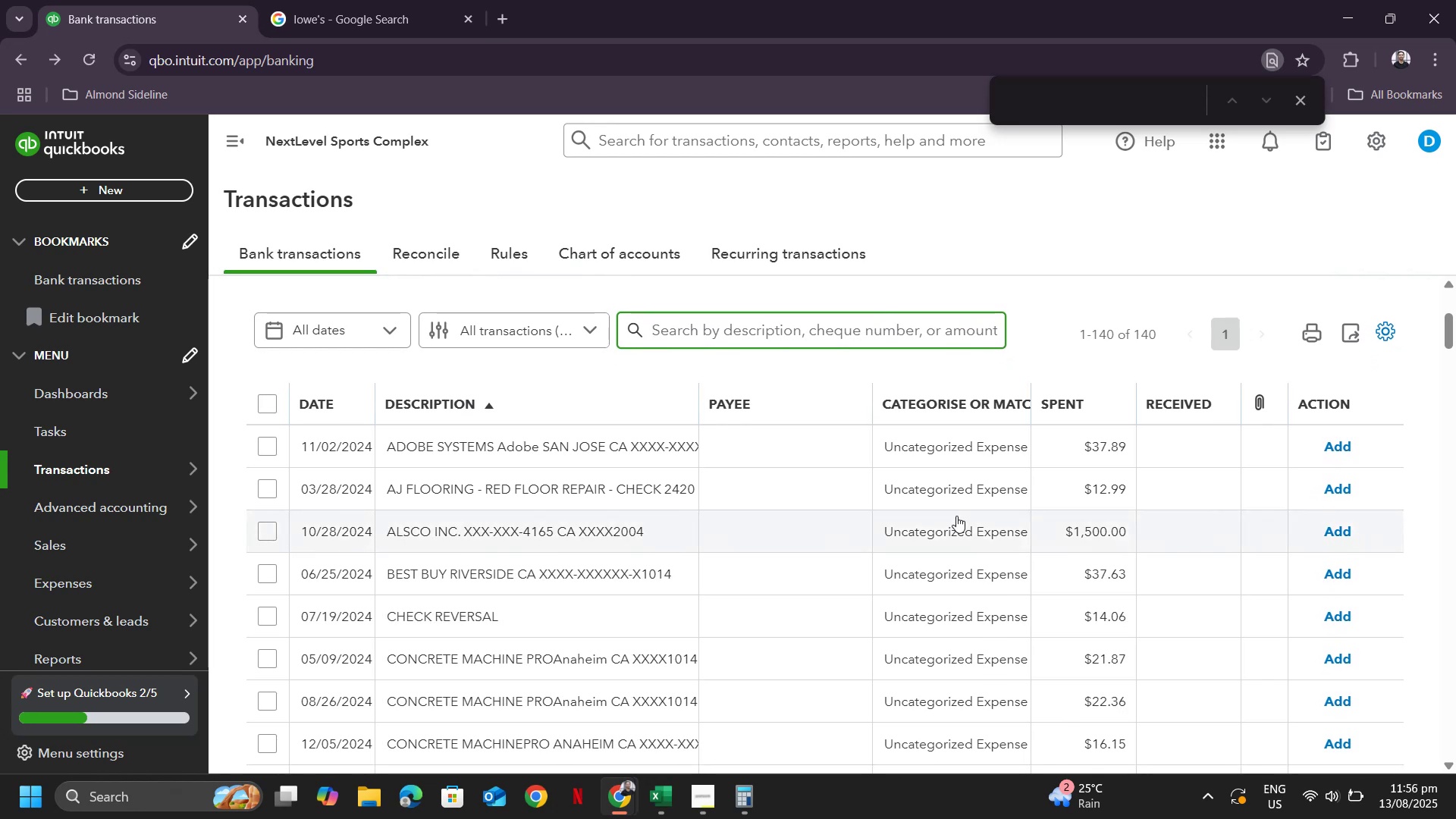 
scroll: coordinate [956, 516], scroll_direction: down, amount: 1.0
 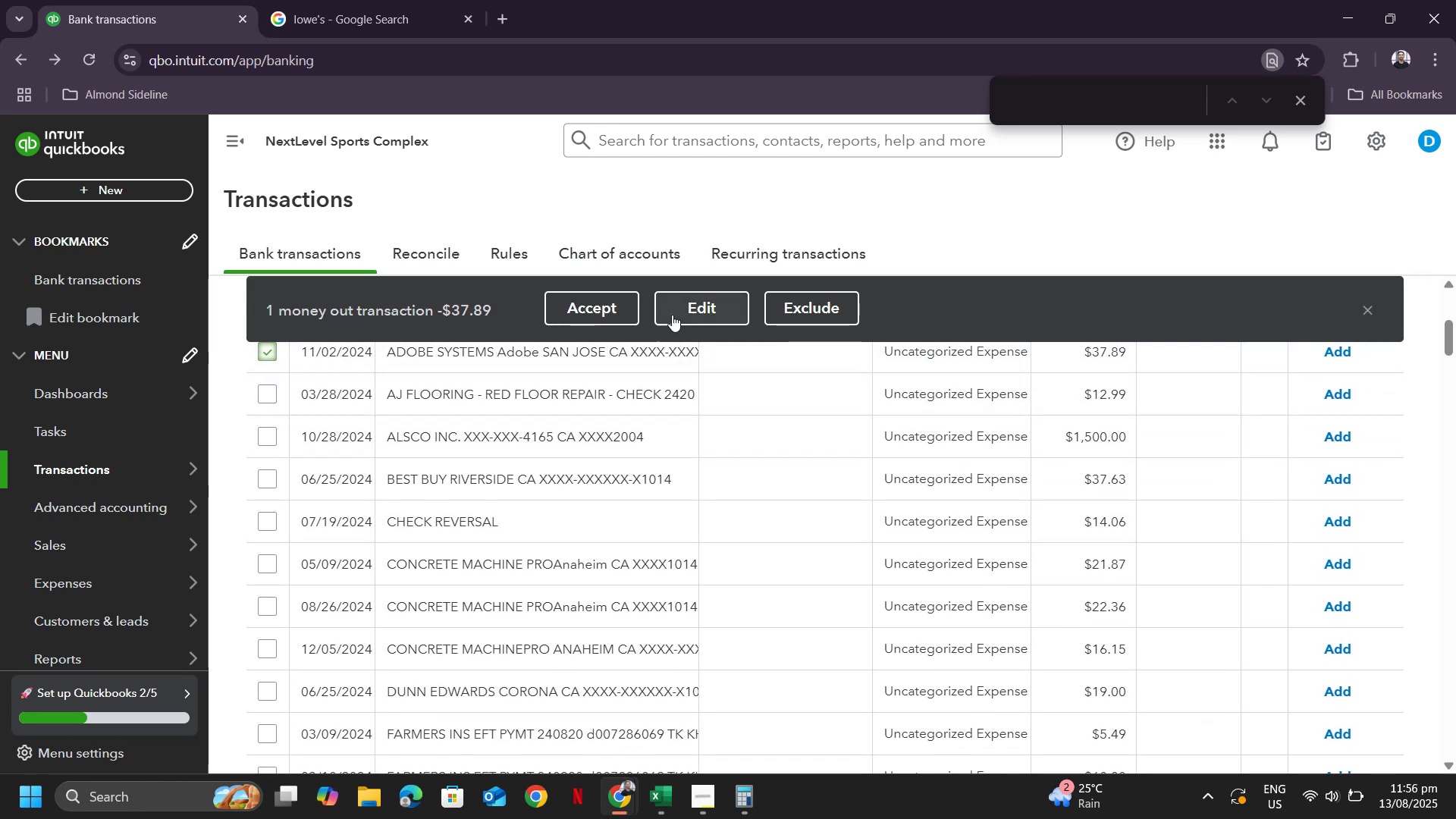 
left_click([693, 311])
 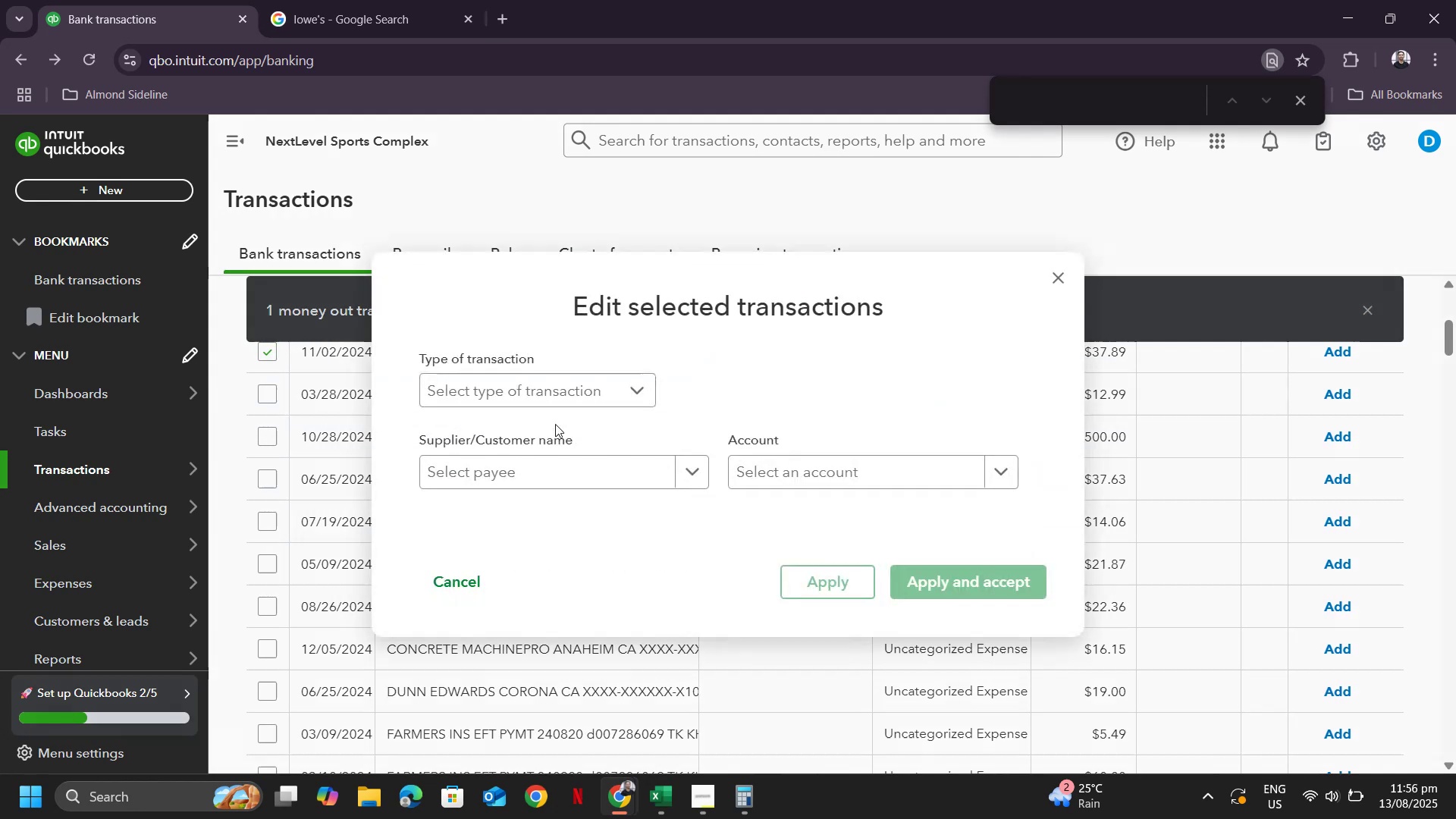 
left_click([516, 469])
 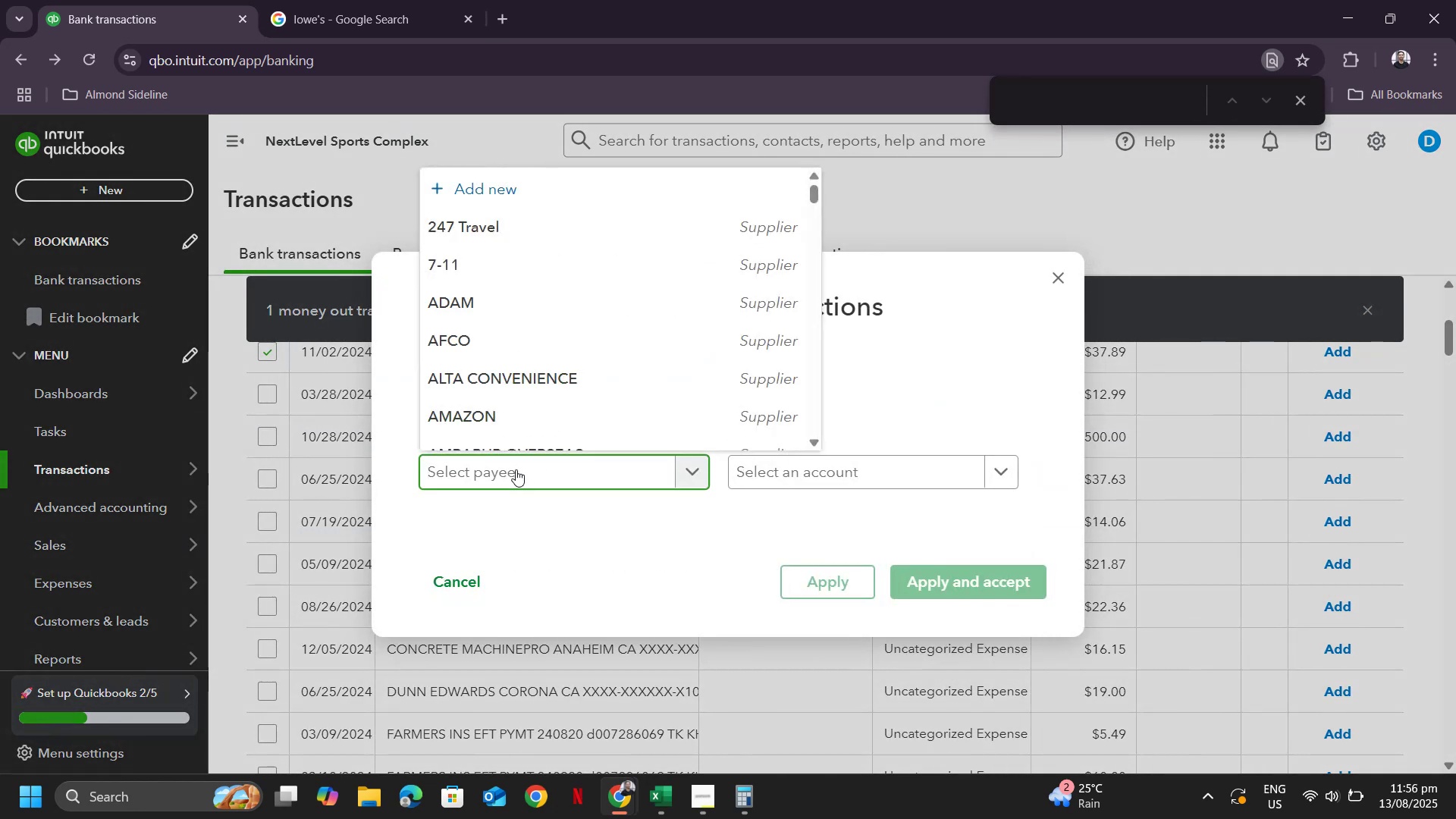 
type(Adobe)
 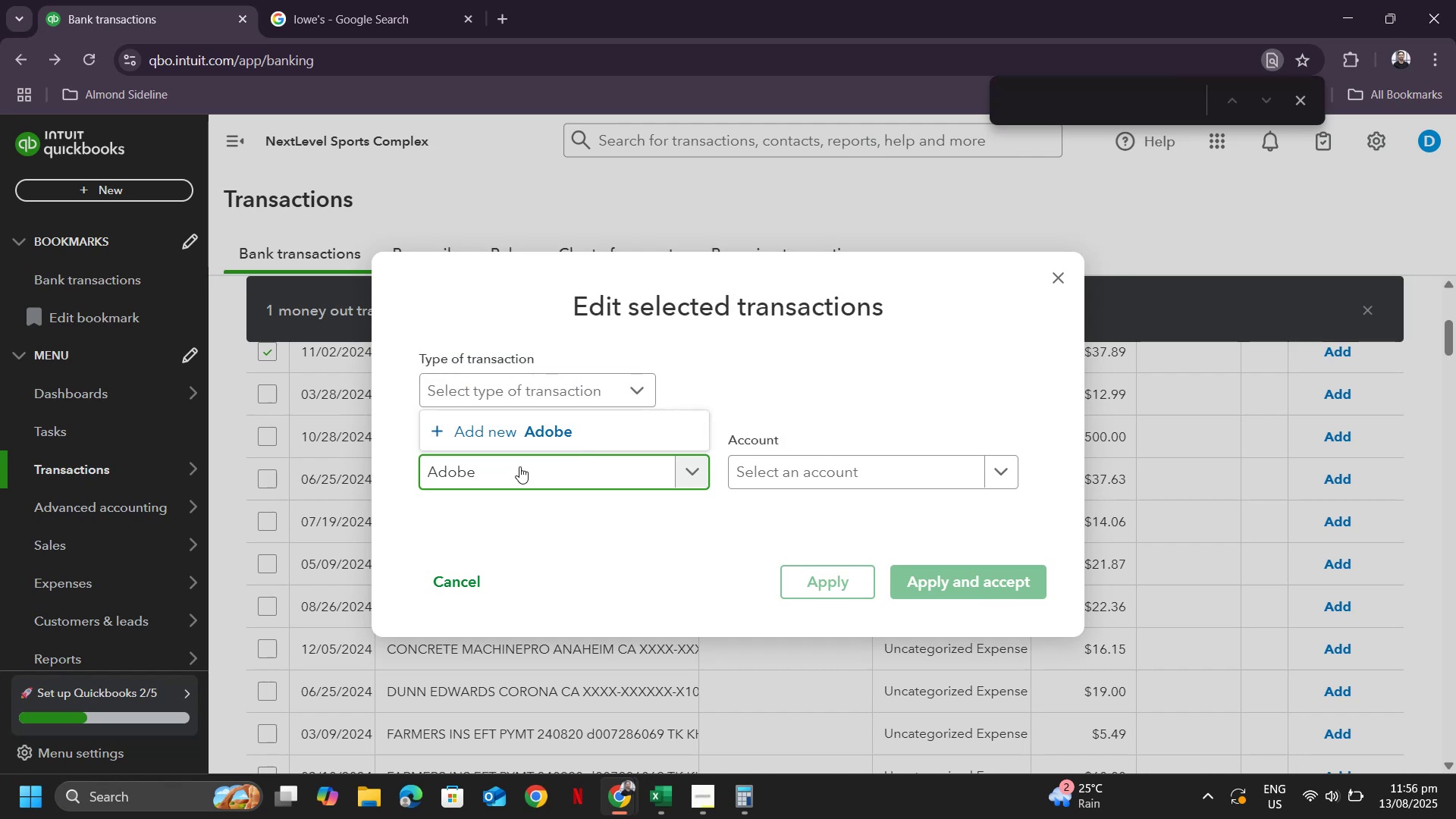 
left_click([529, 448])
 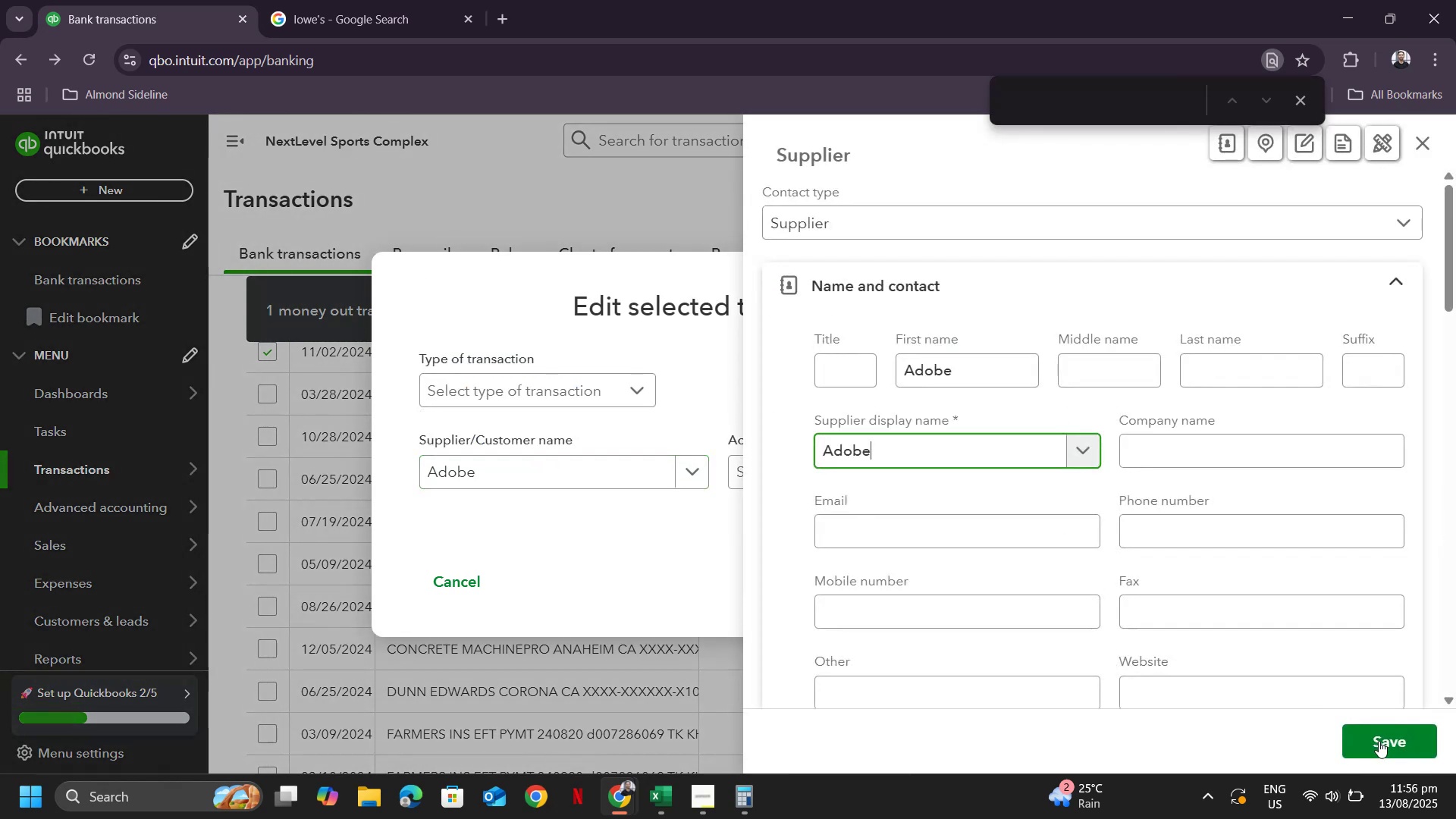 
left_click([1380, 741])
 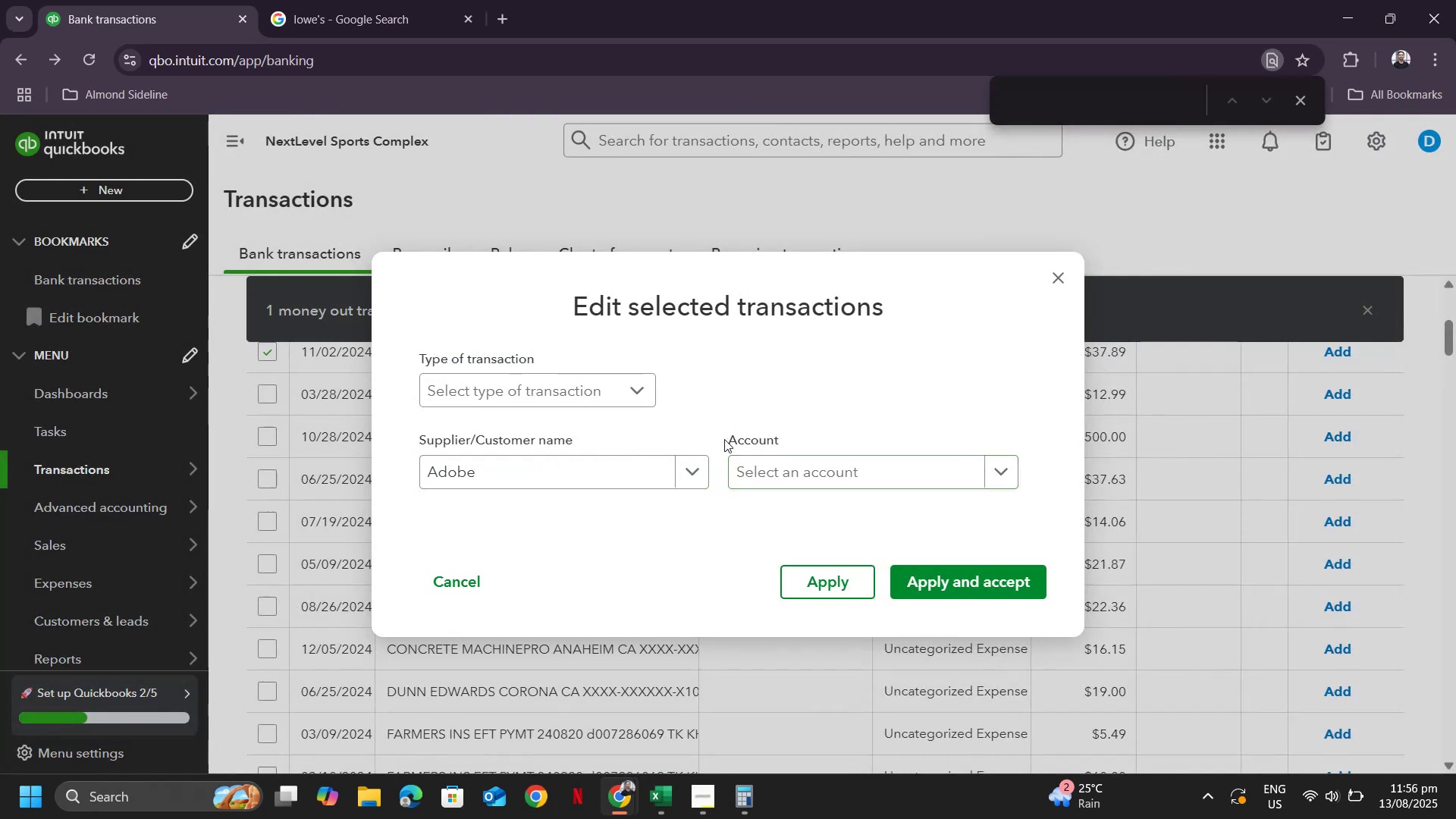 
left_click([802, 468])
 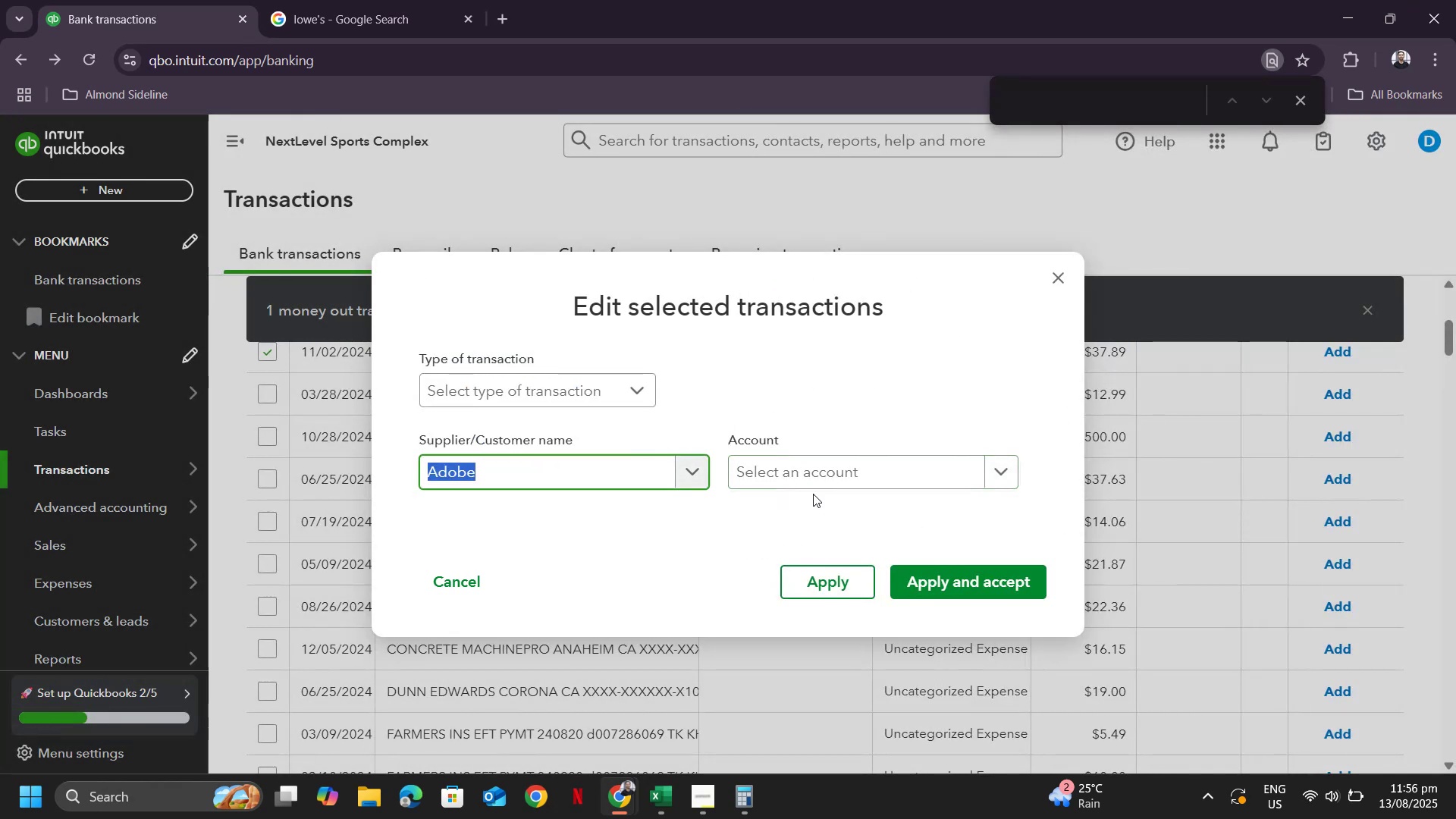 
left_click([803, 476])
 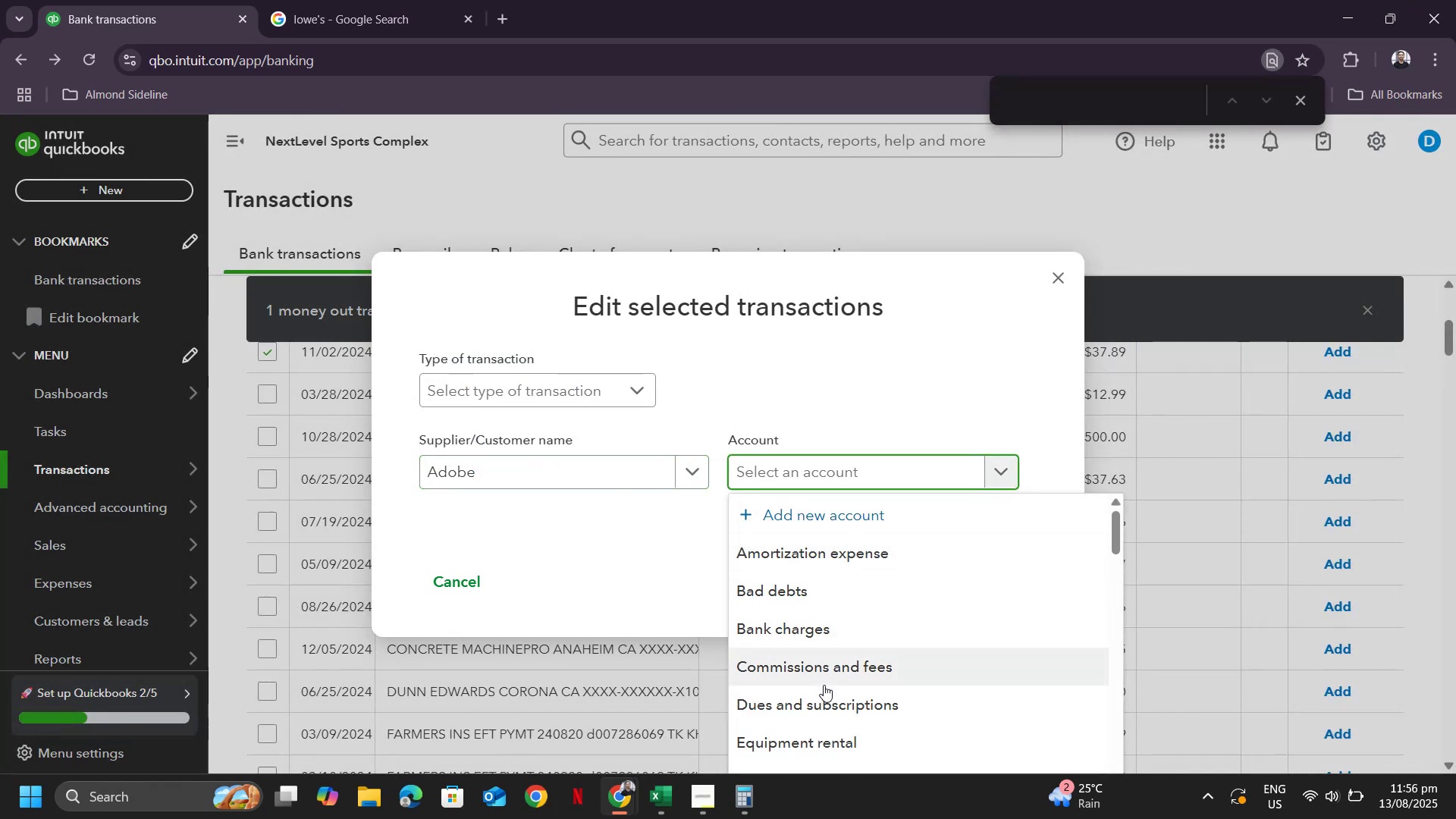 
left_click([822, 703])
 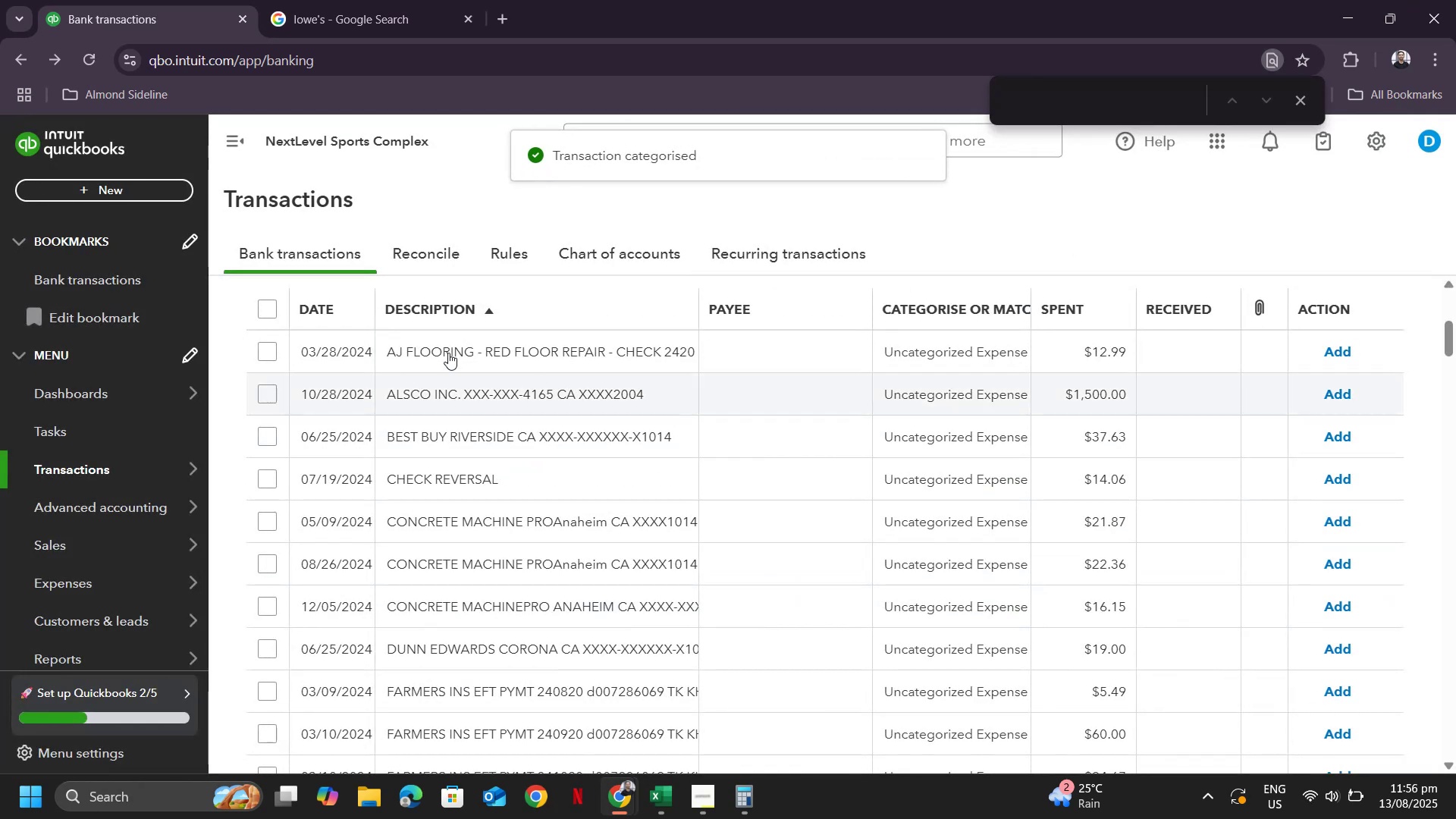 
left_click([448, 353])
 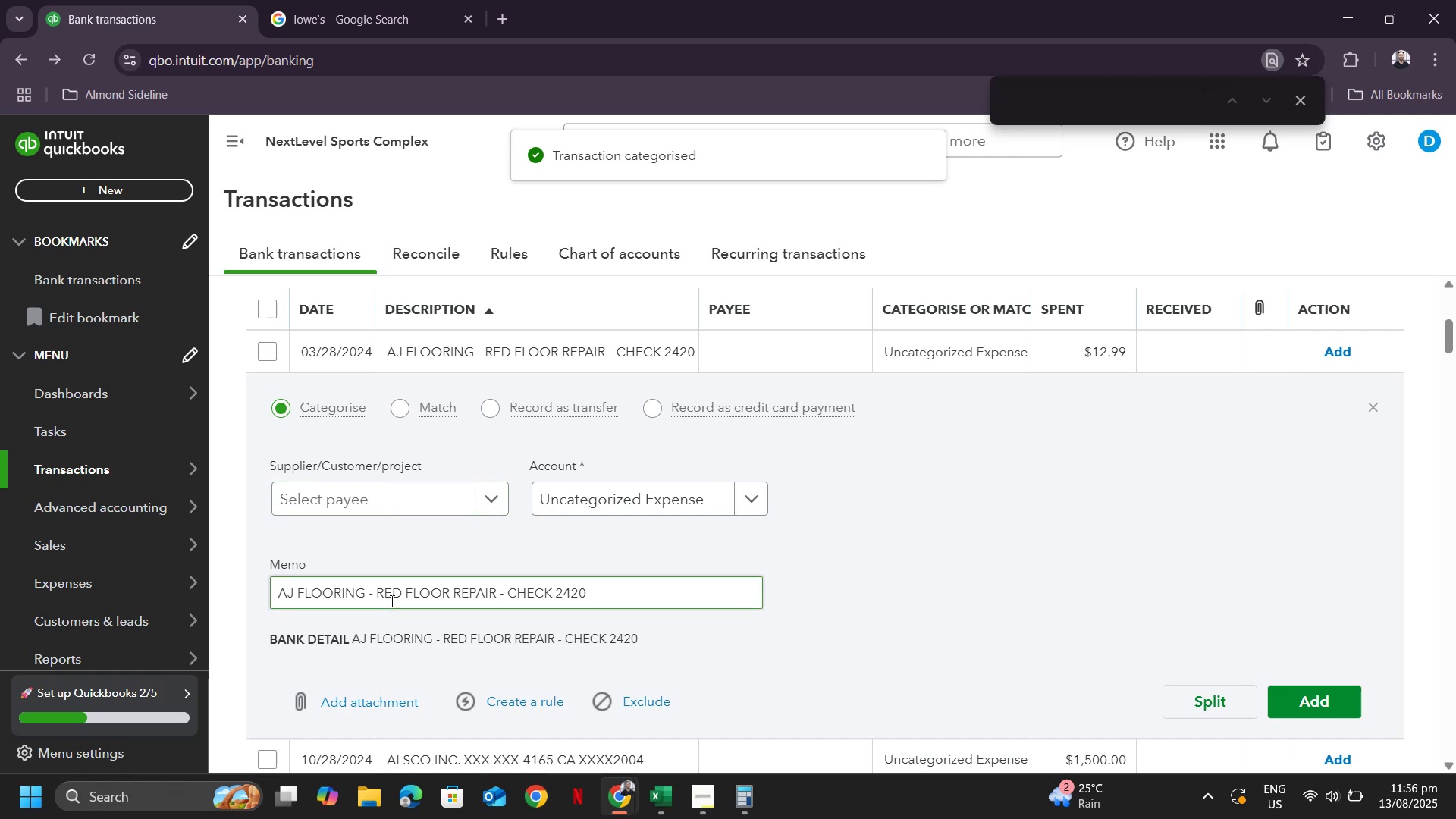 
left_click_drag(start_coordinate=[366, 594], to_coordinate=[262, 590])
 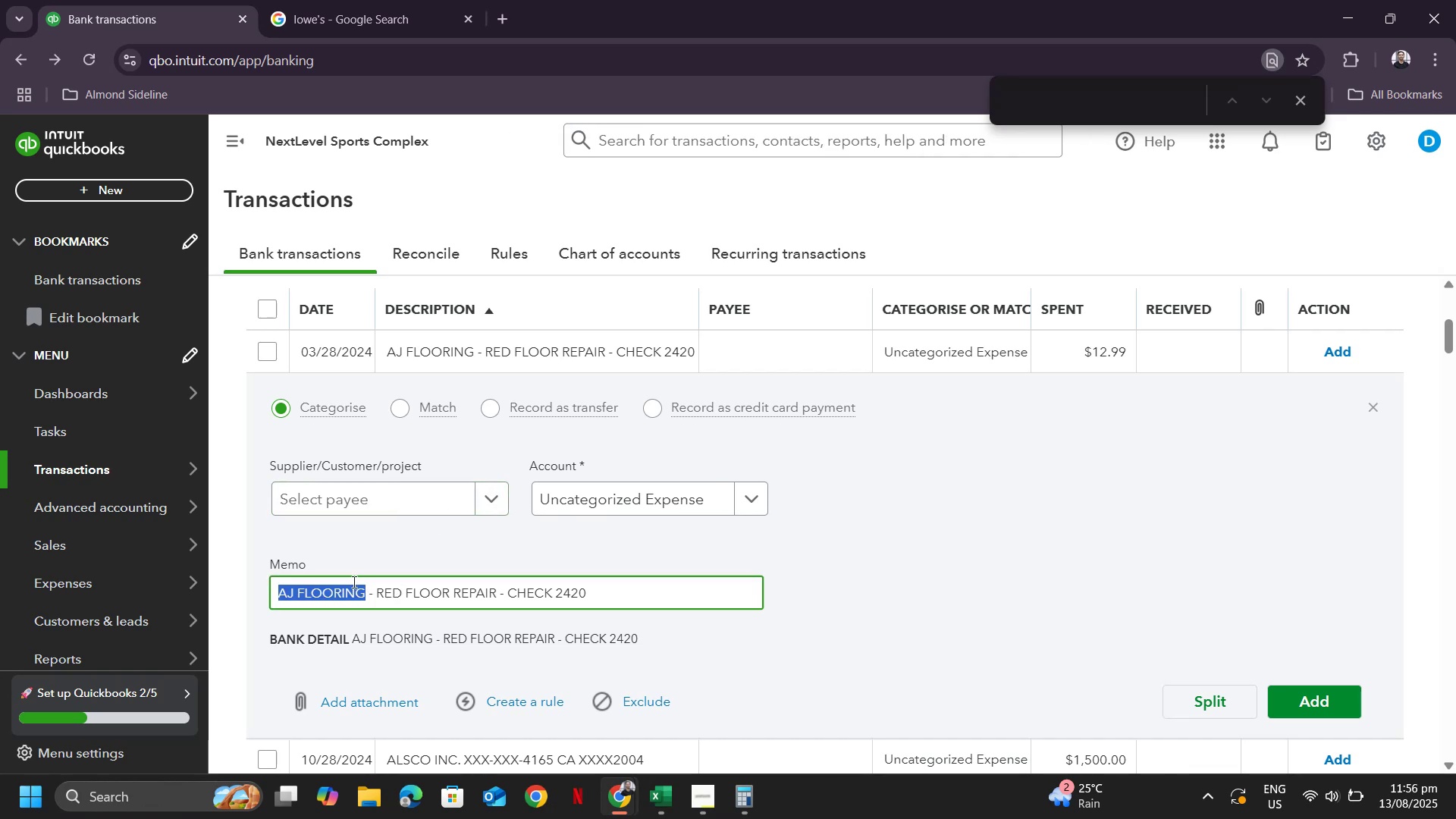 
key(Control+ControlLeft)
 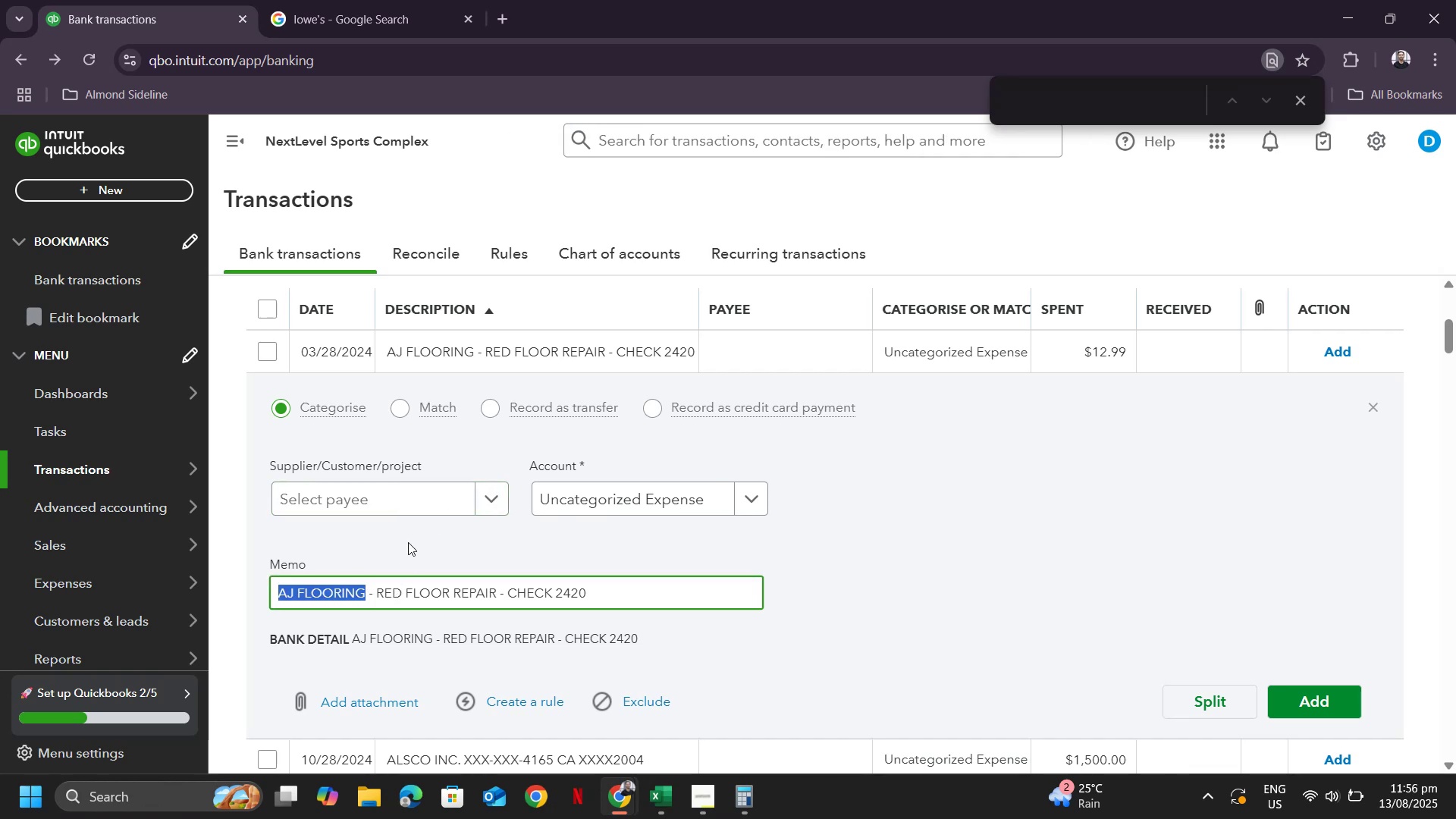 
key(Control+C)
 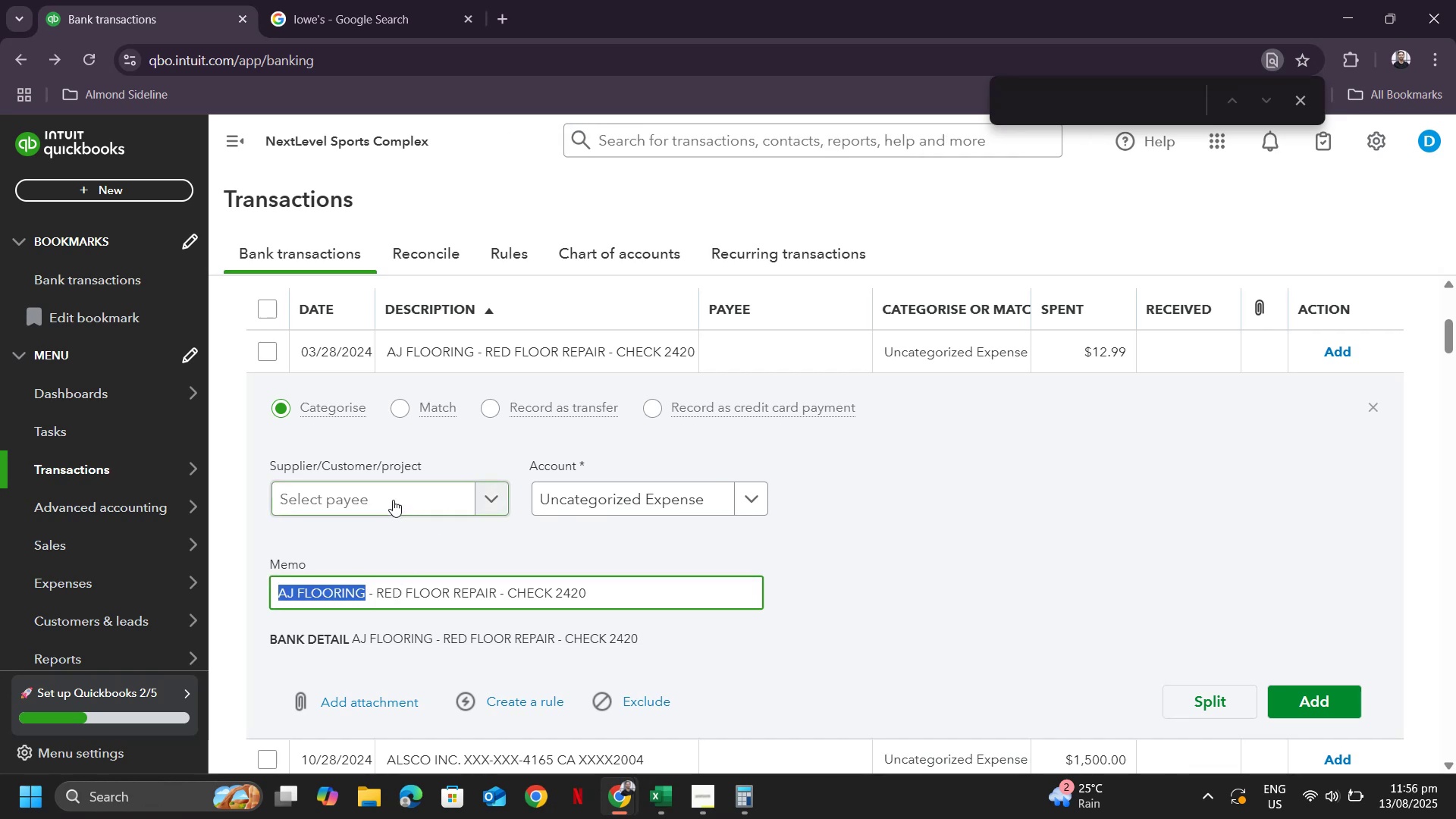 
left_click([393, 500])
 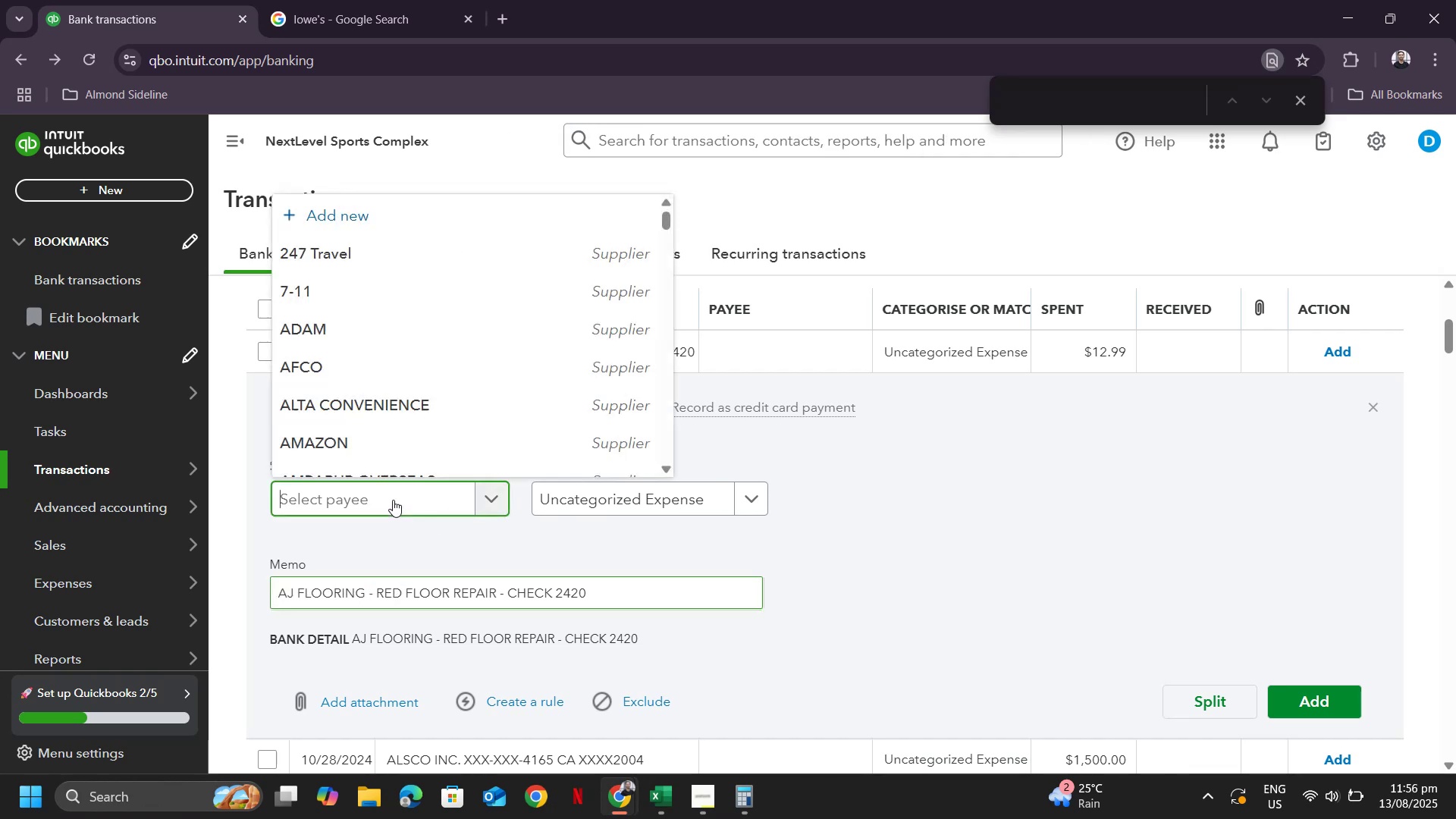 
key(Control+ControlLeft)
 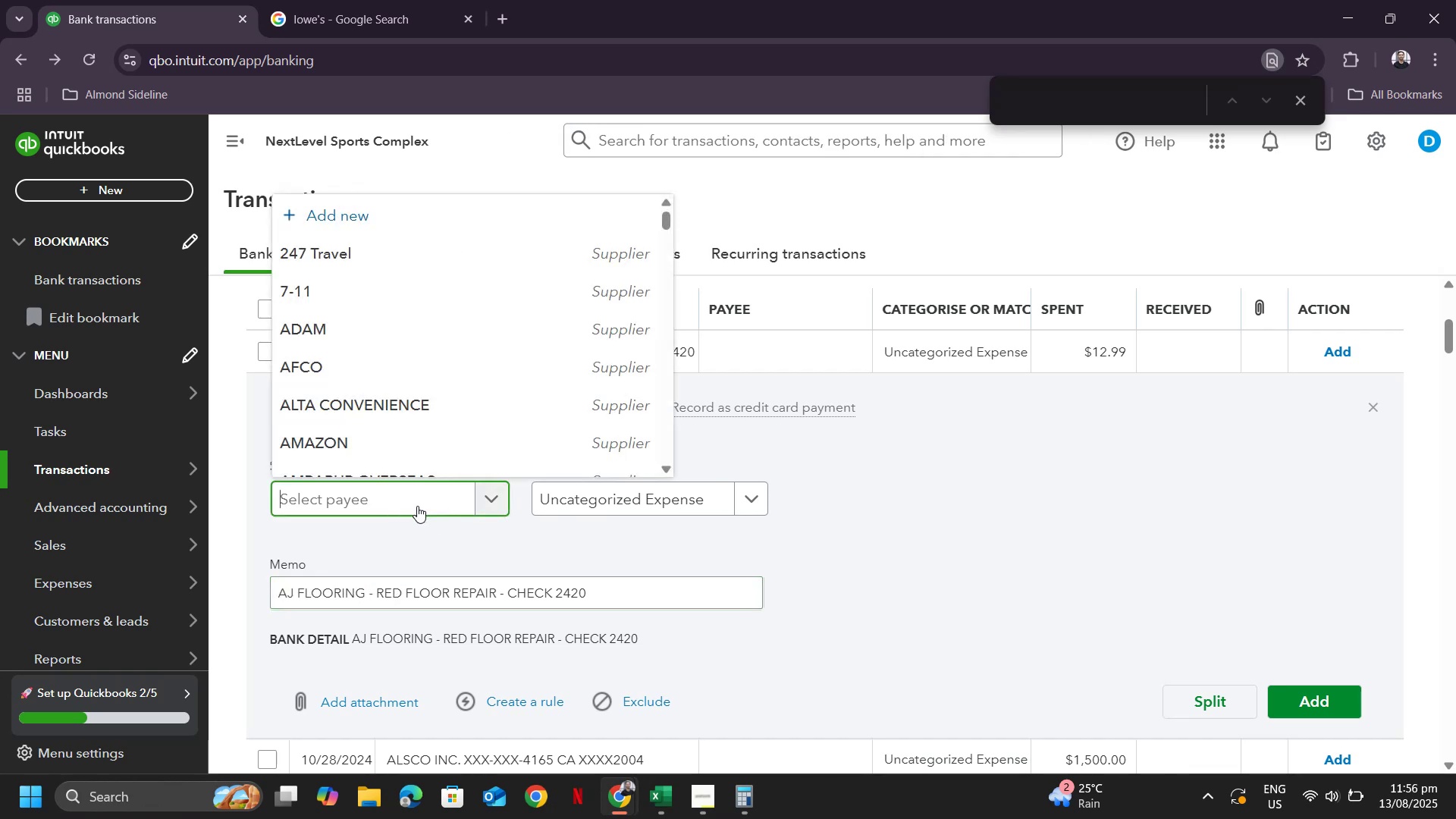 
key(Control+V)
 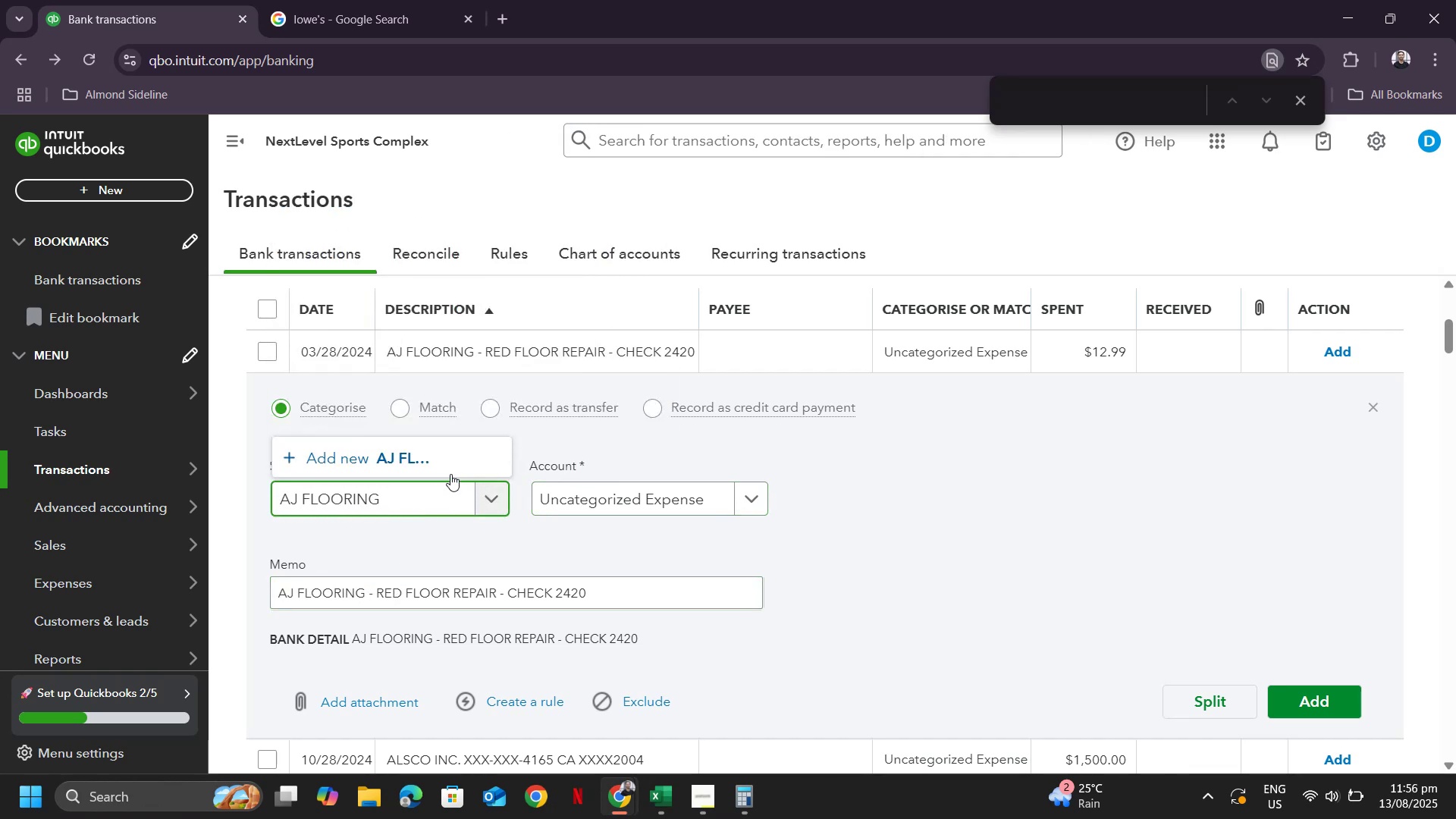 
left_click([421, 461])
 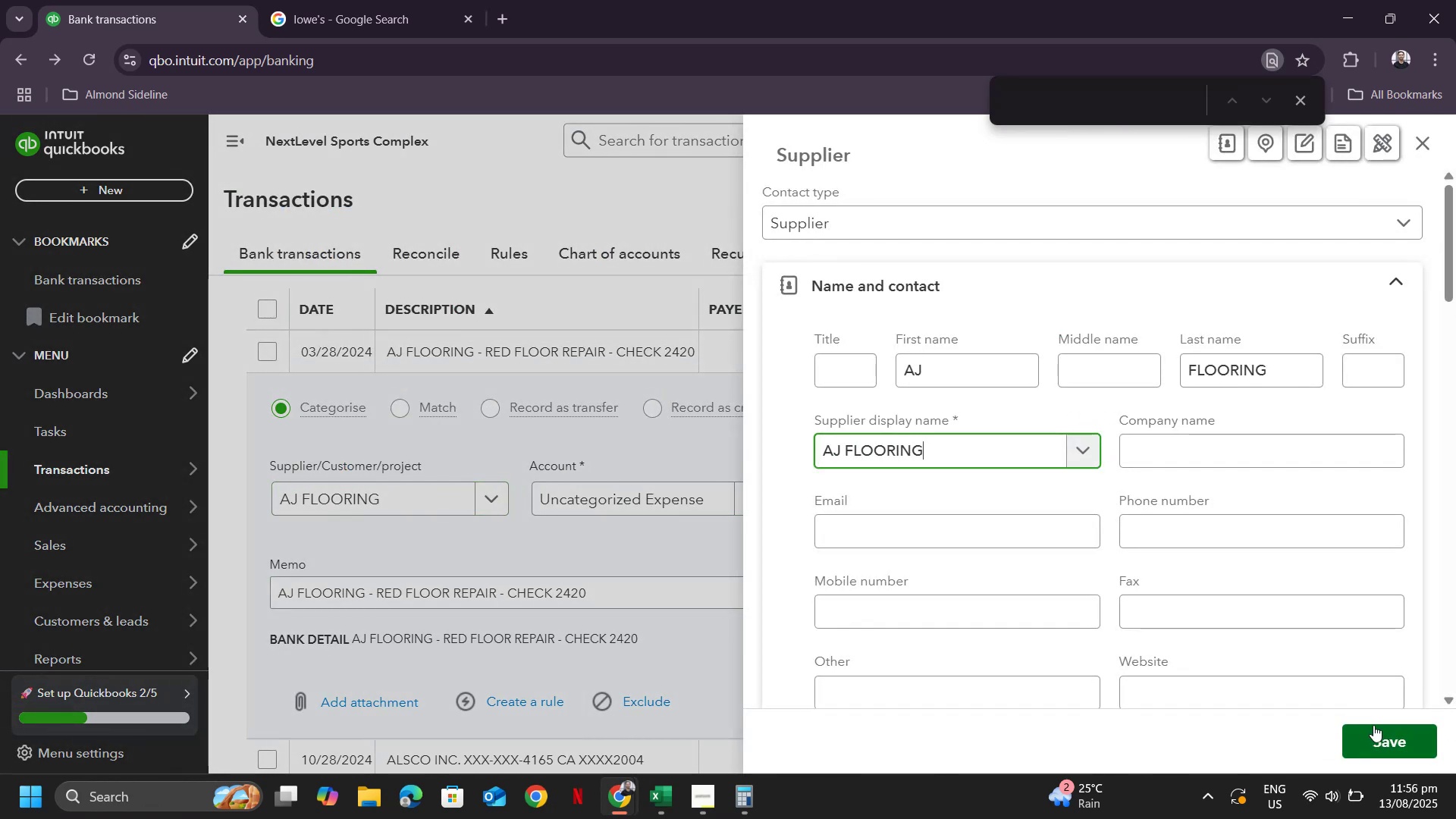 
left_click([1389, 744])
 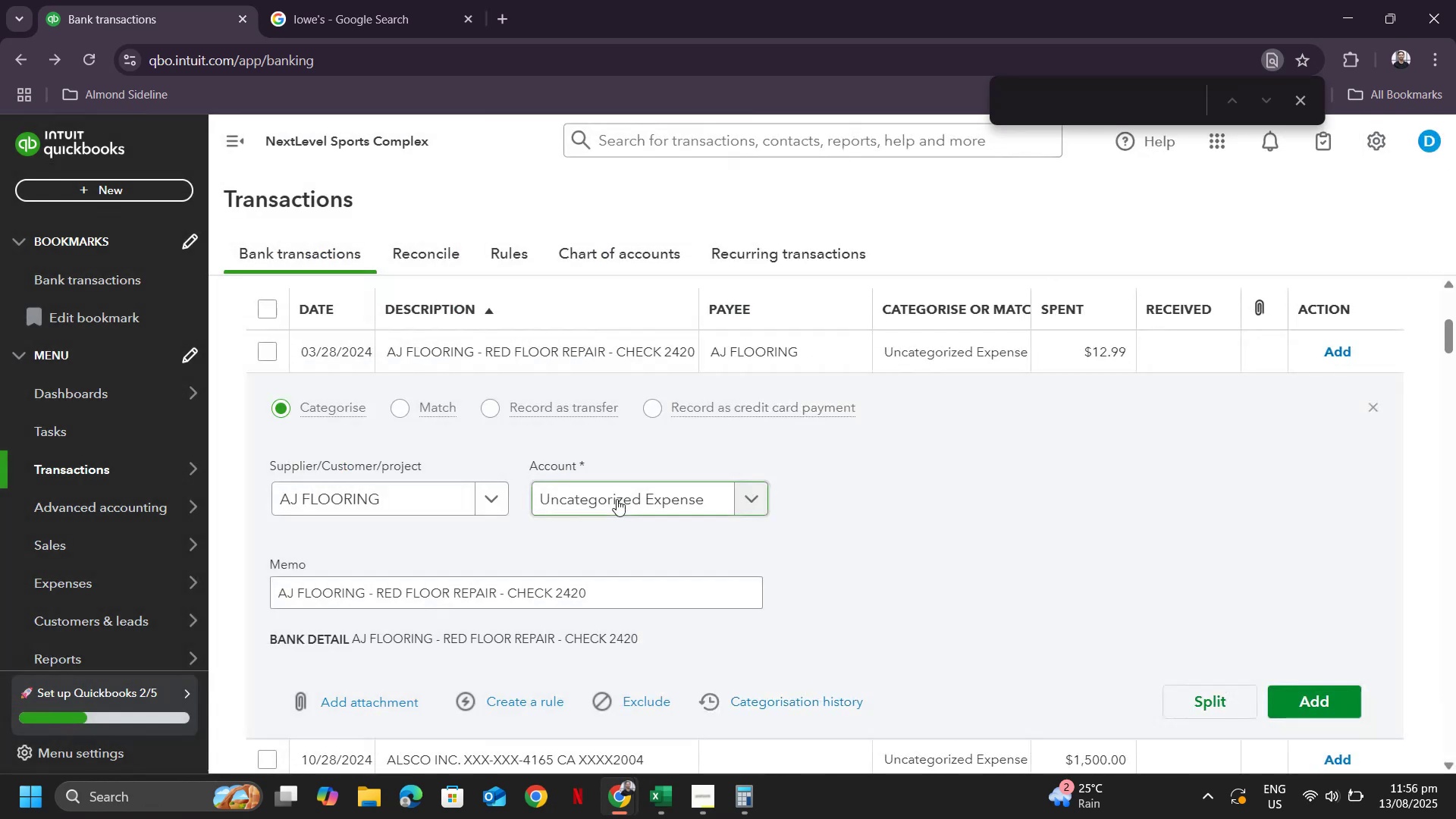 
left_click([617, 499])
 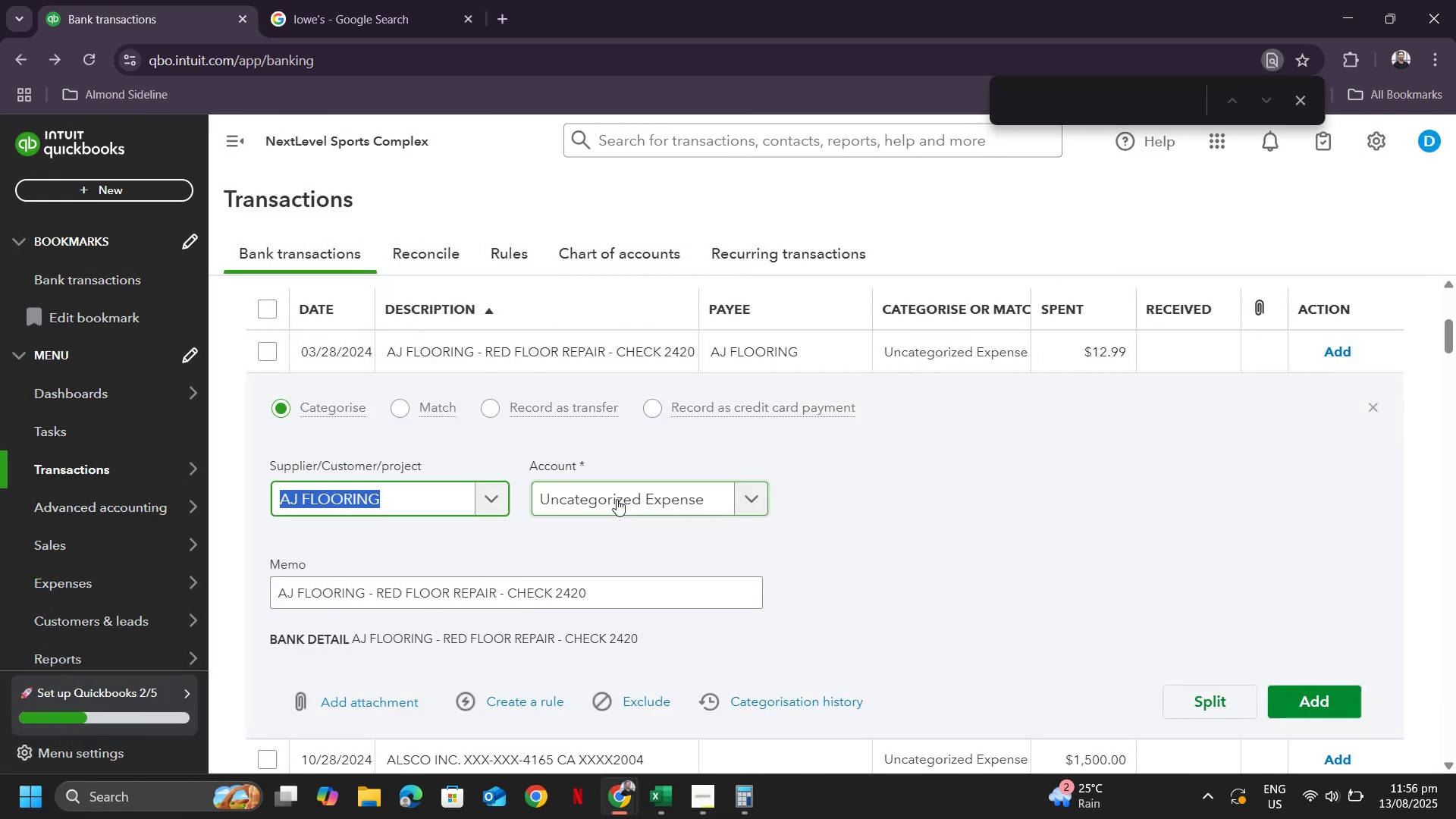 
left_click([617, 499])
 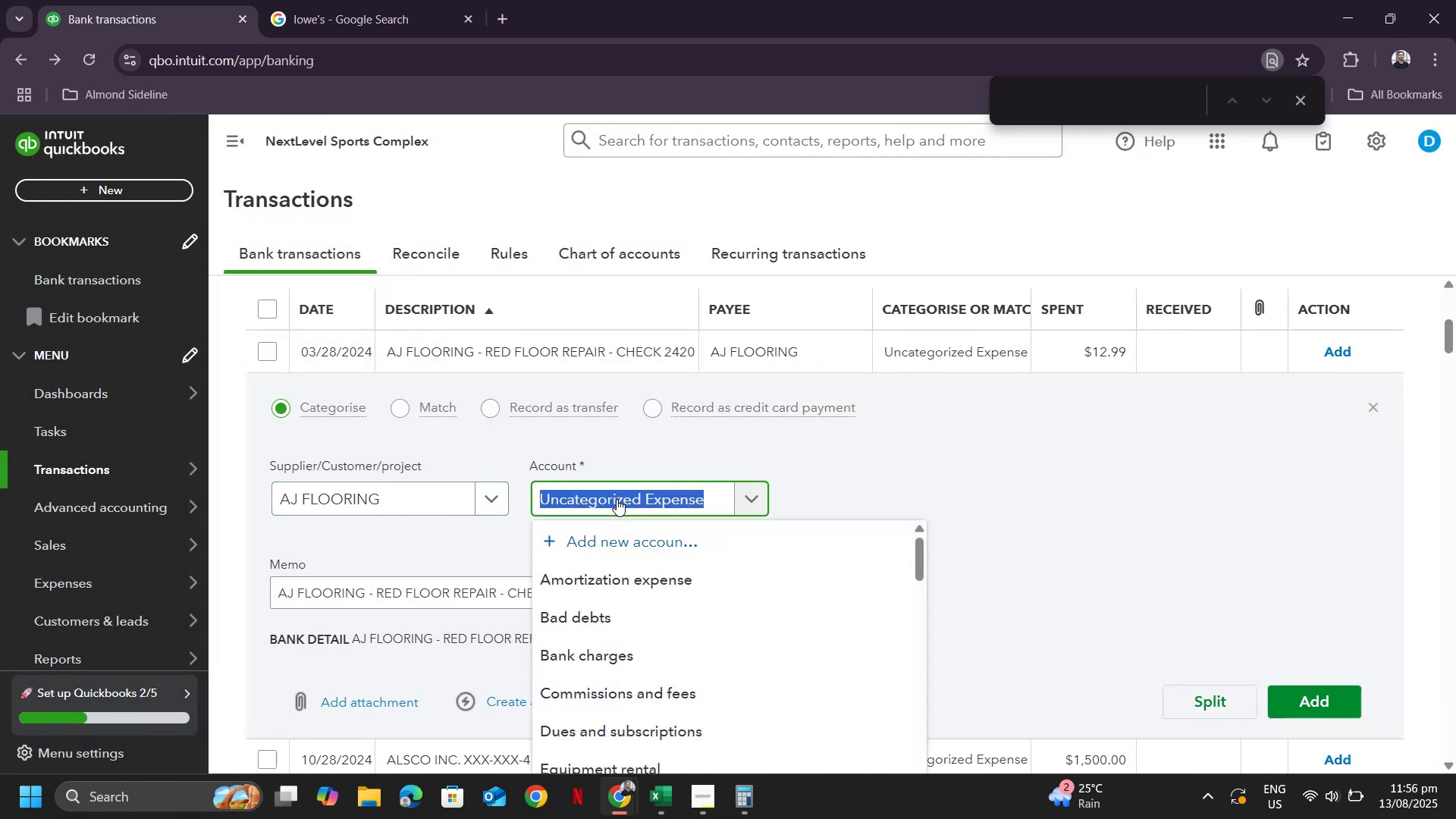 
type(rep)
 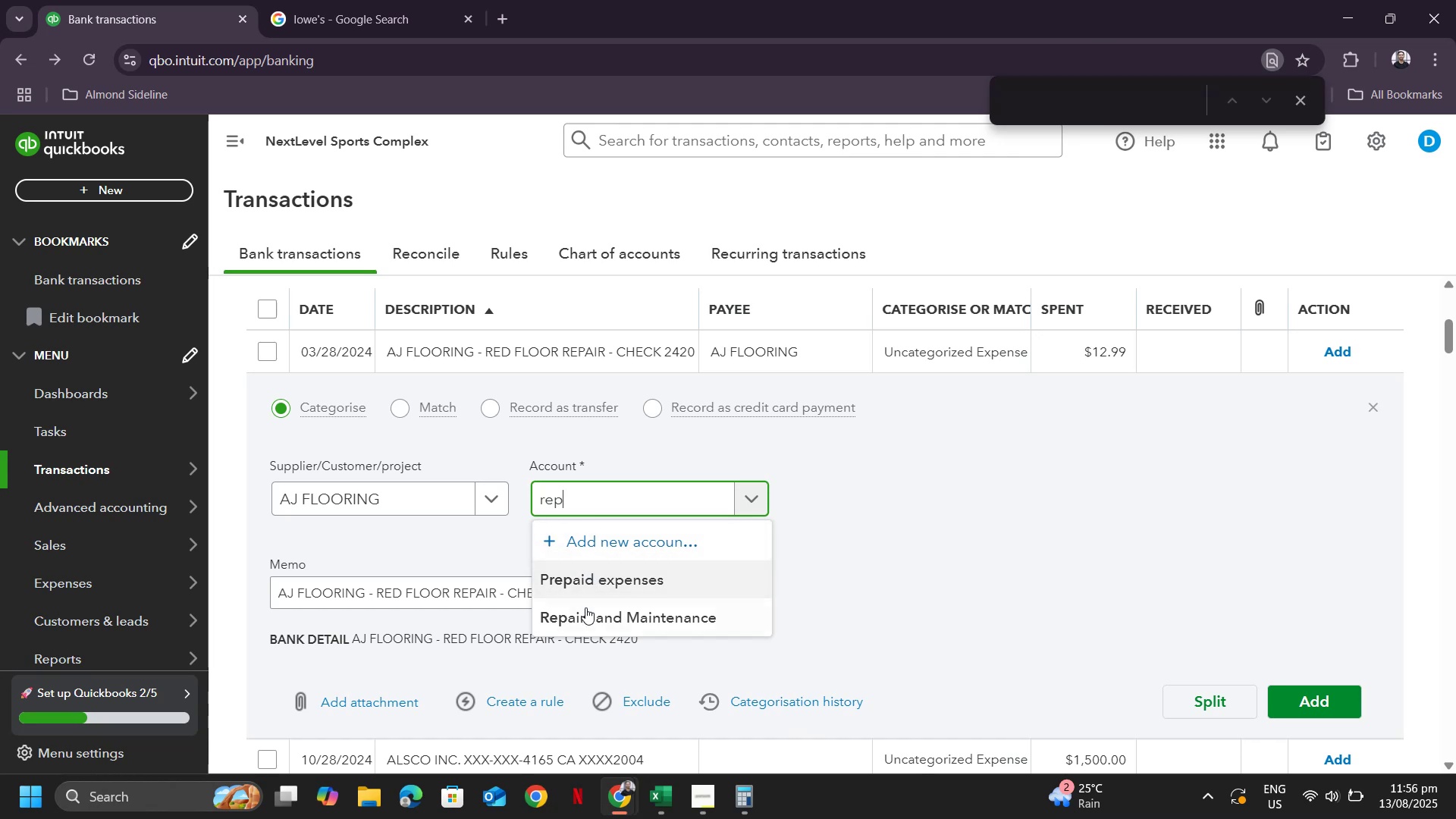 
left_click([586, 611])
 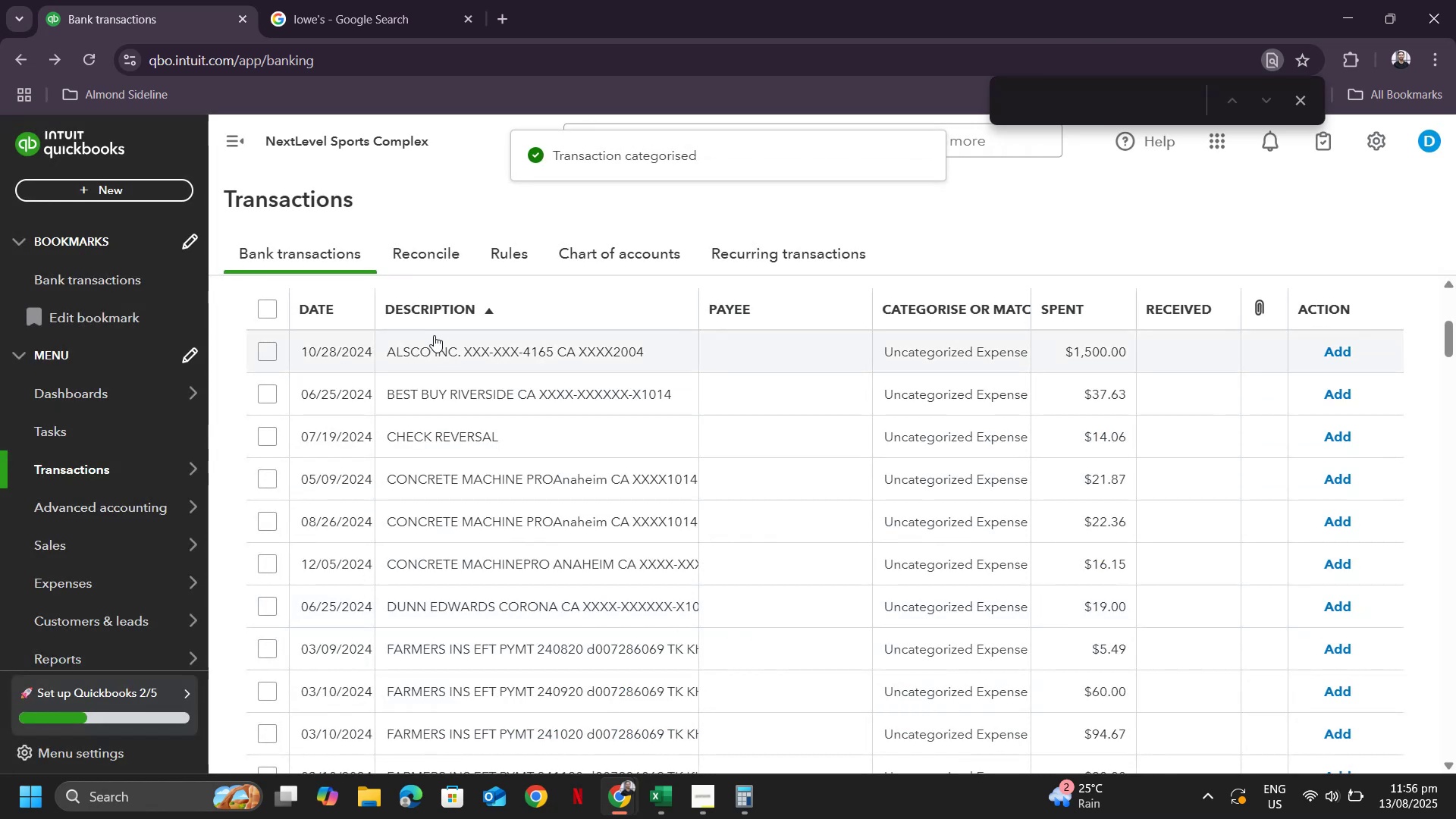 
left_click([423, 359])
 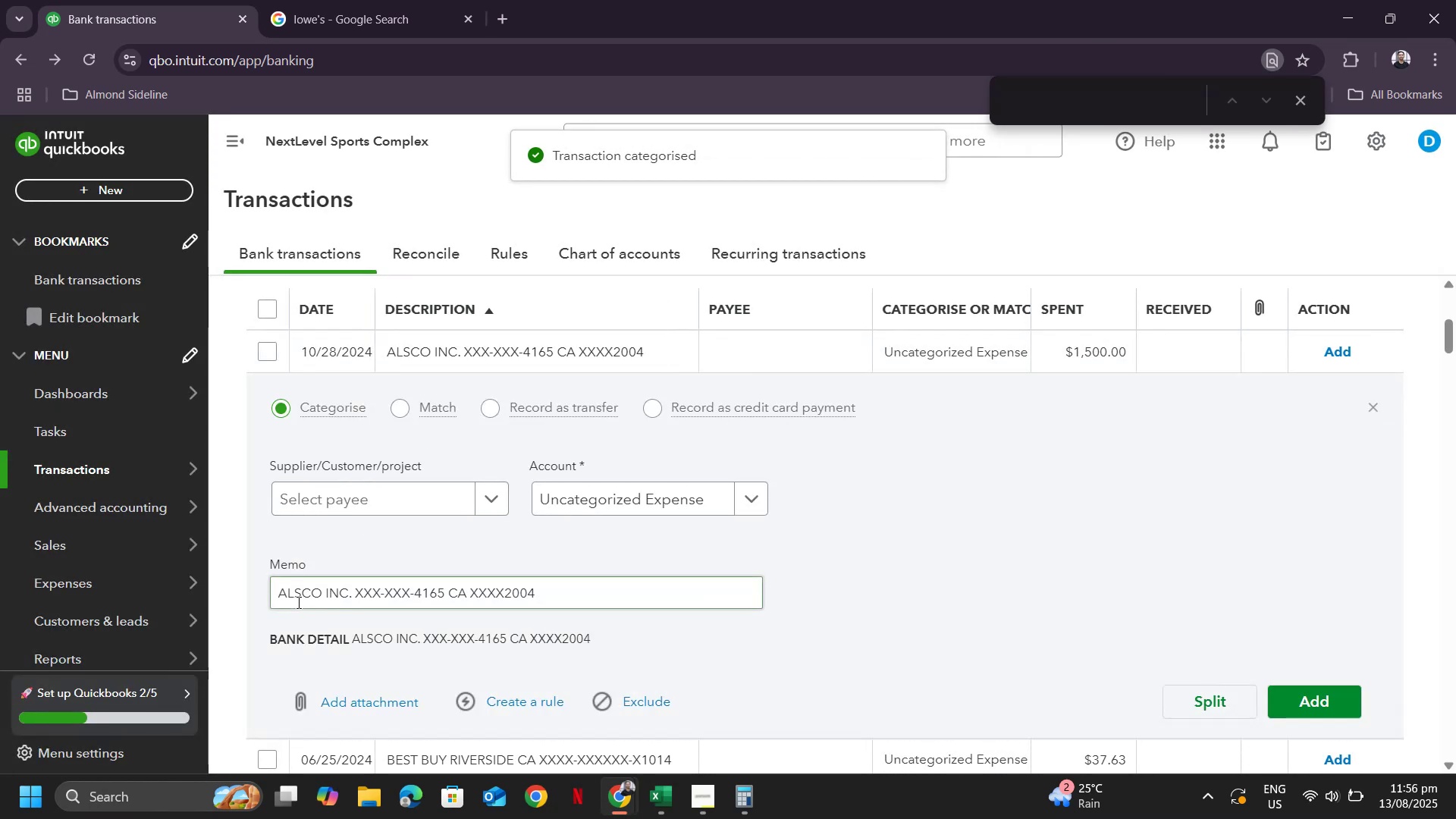 
left_click_drag(start_coordinate=[278, 601], to_coordinate=[351, 588])
 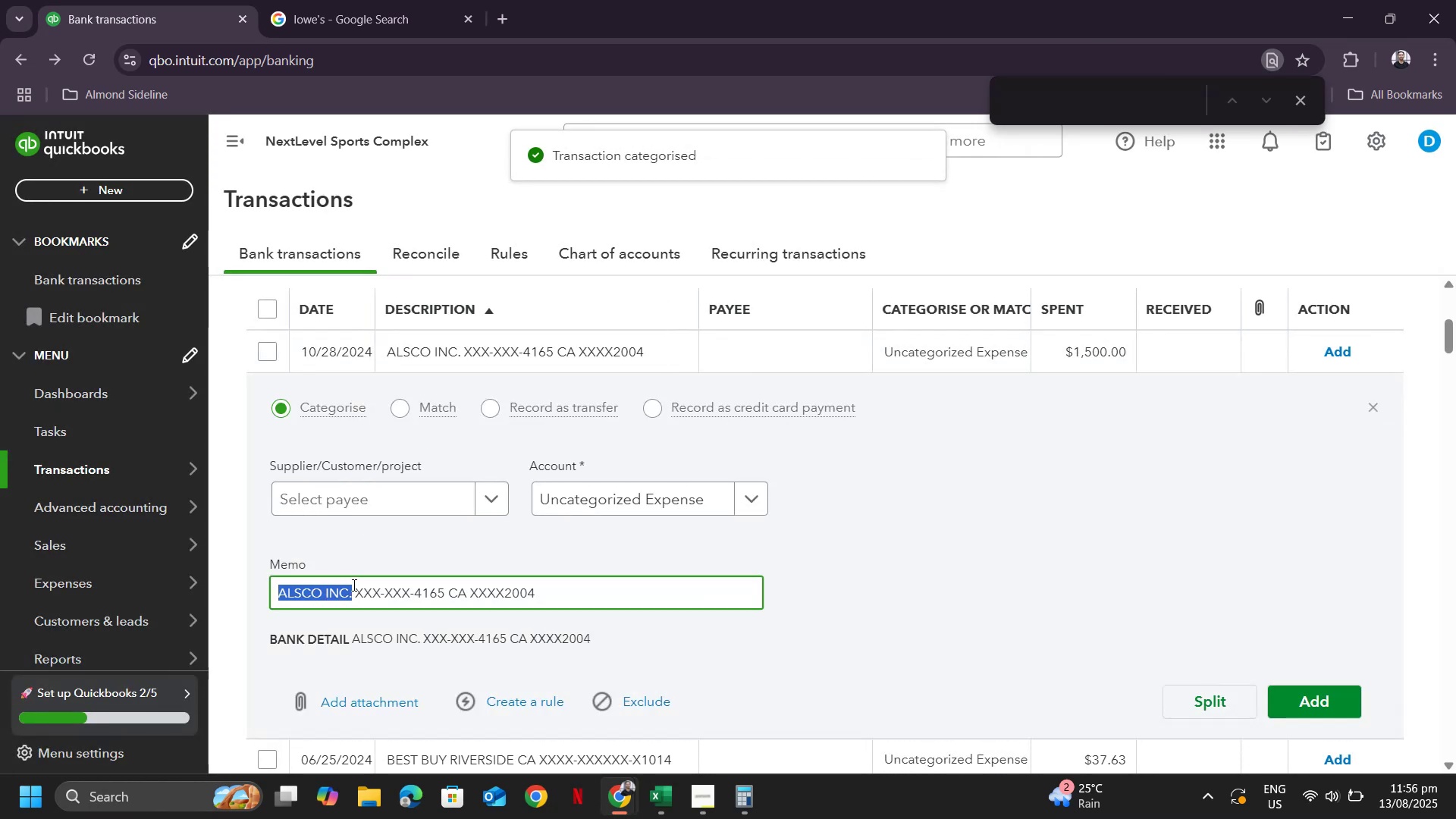 
key(Control+ControlLeft)
 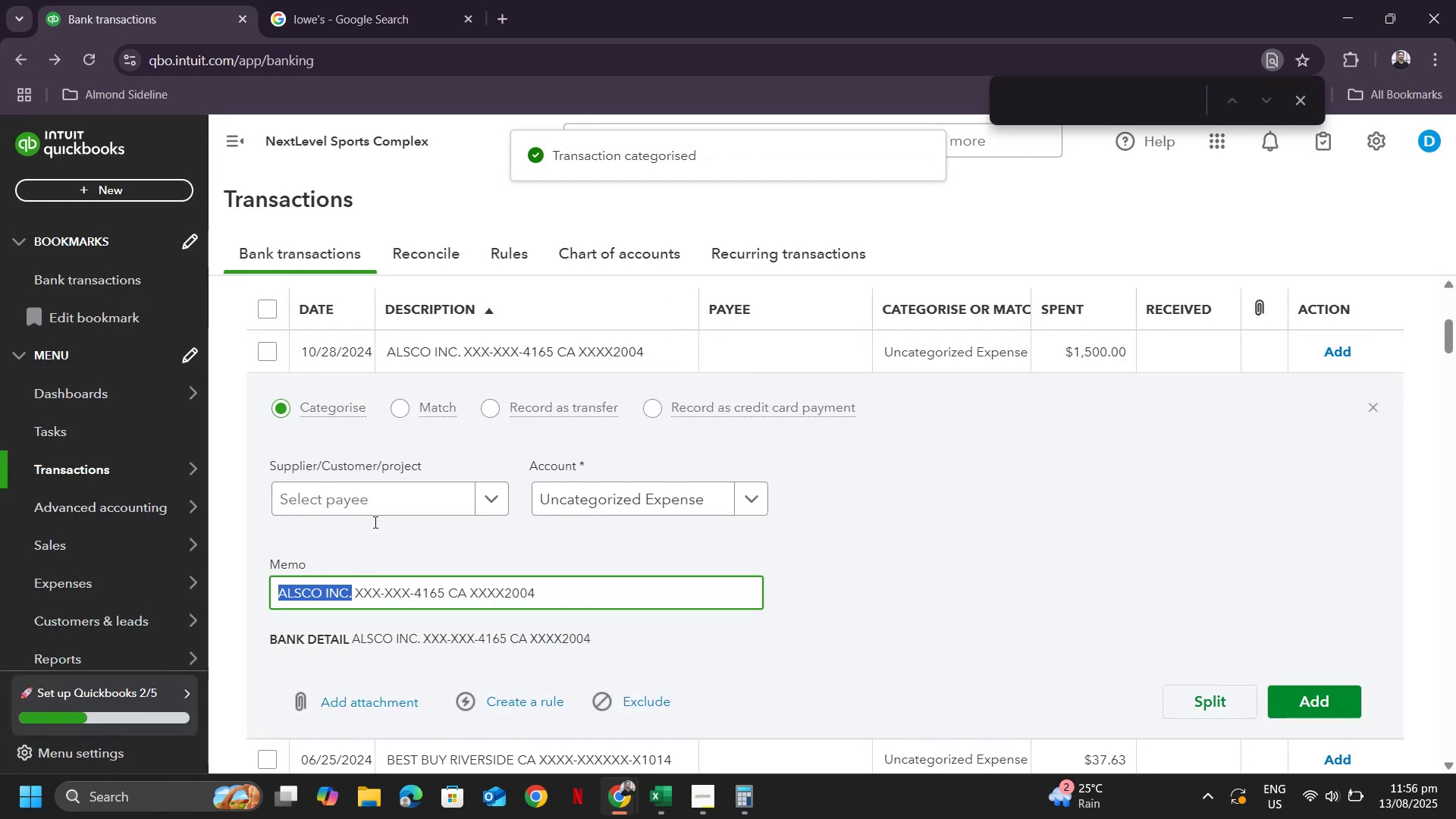 
key(Control+C)
 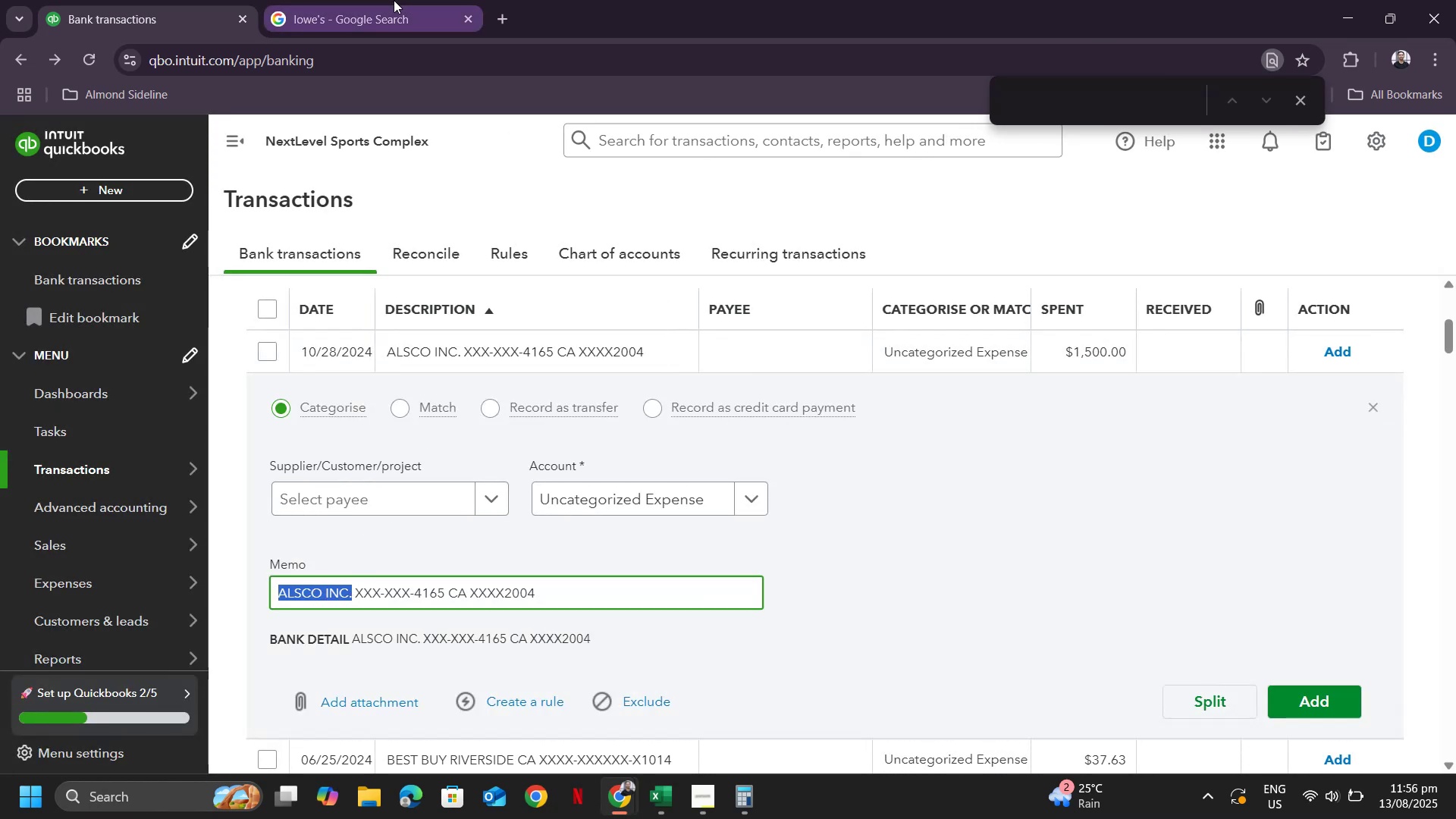 
left_click([394, 0])
 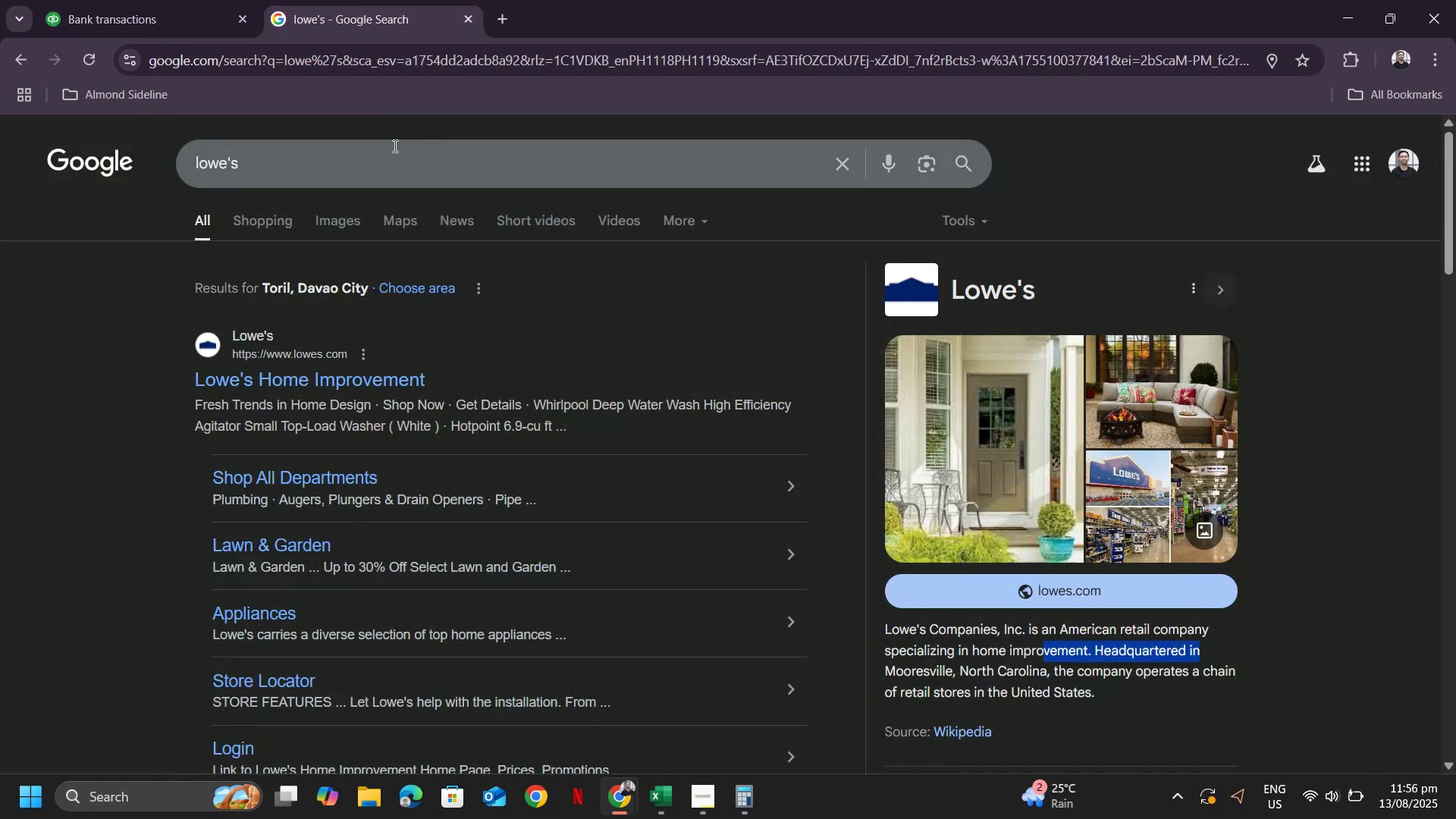 
left_click_drag(start_coordinate=[384, 164], to_coordinate=[88, 156])
 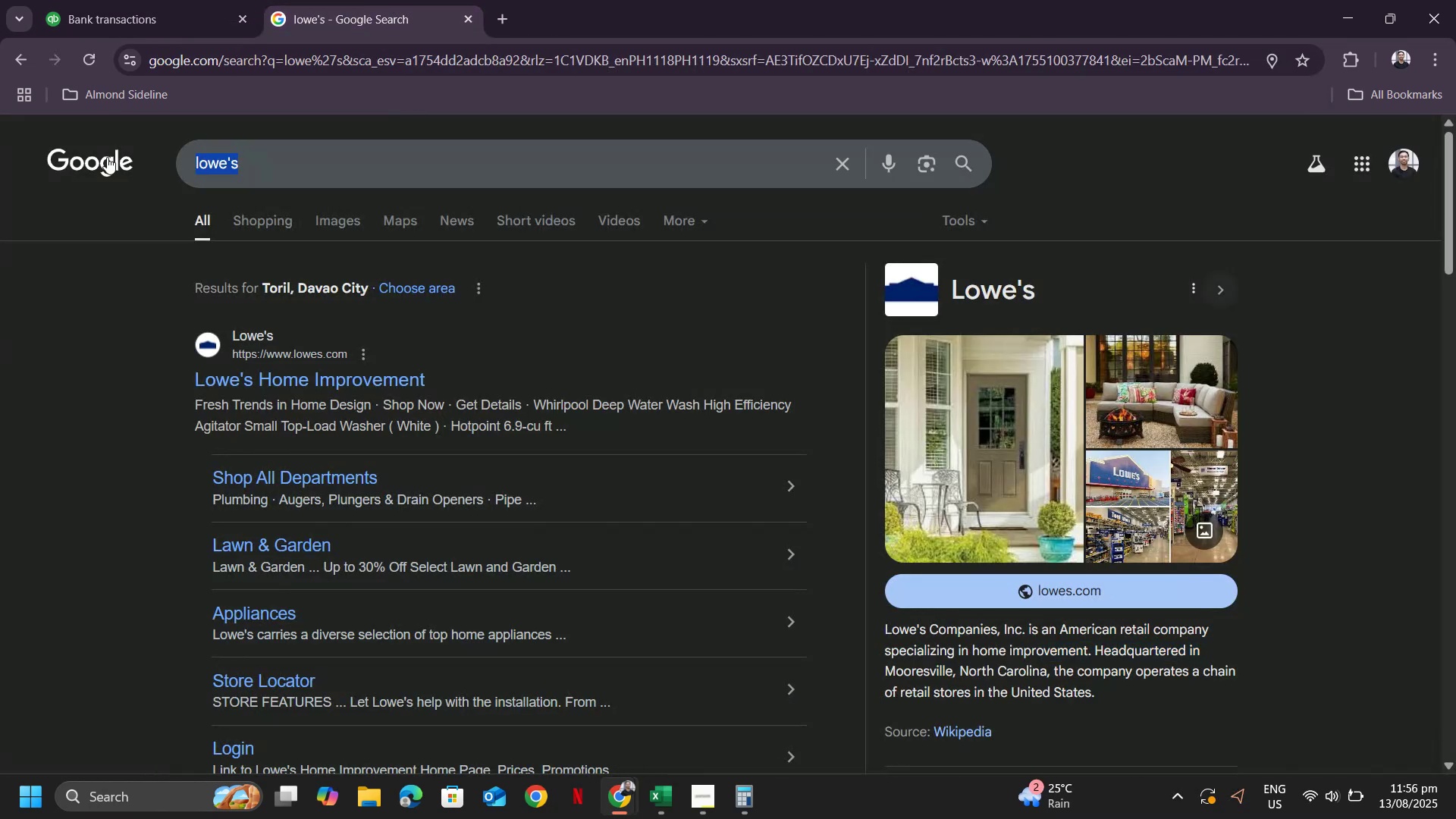 
key(Control+ControlLeft)
 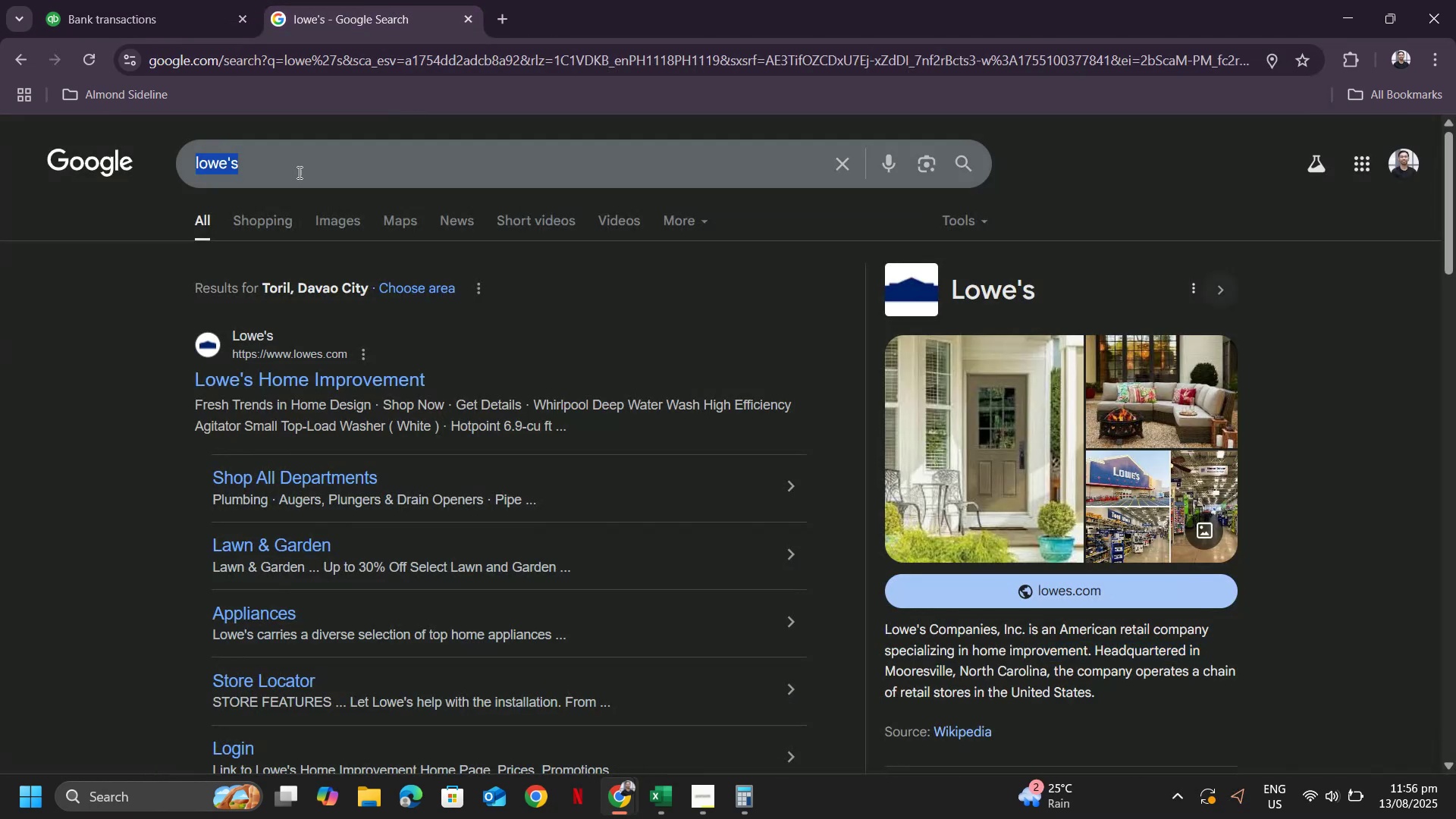 
key(Control+V)
 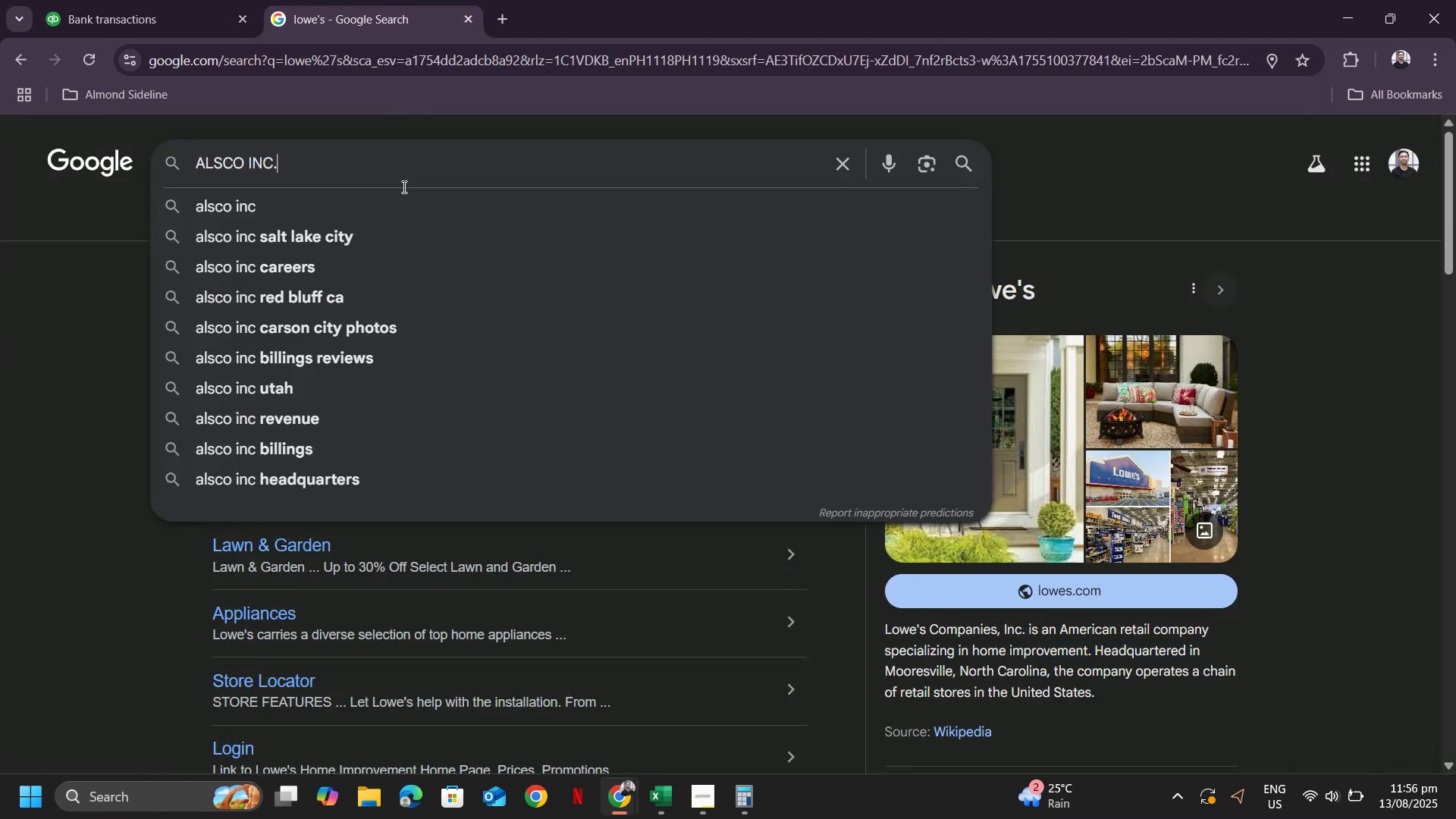 
key(Enter)
 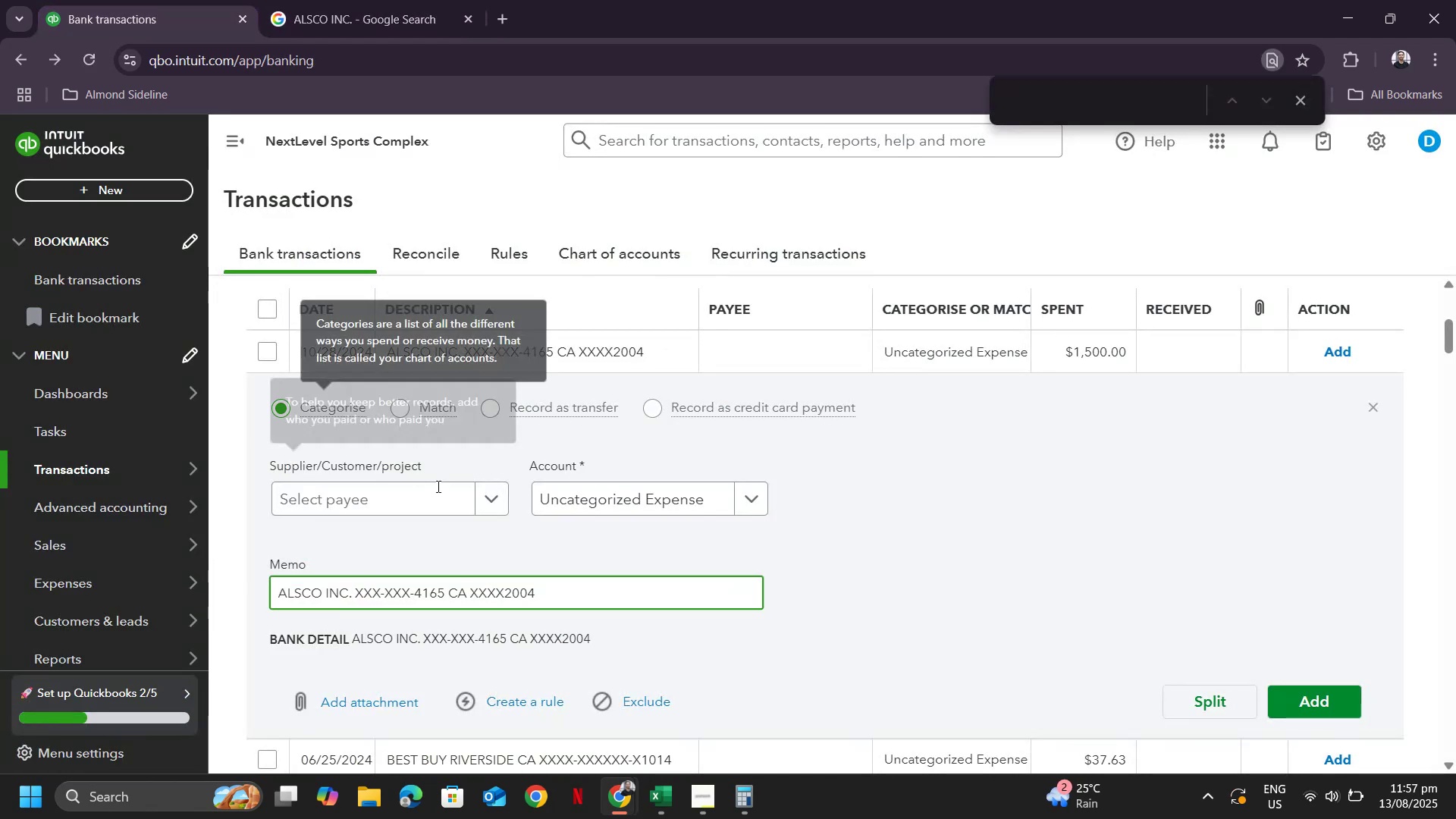 
wait(5.4)
 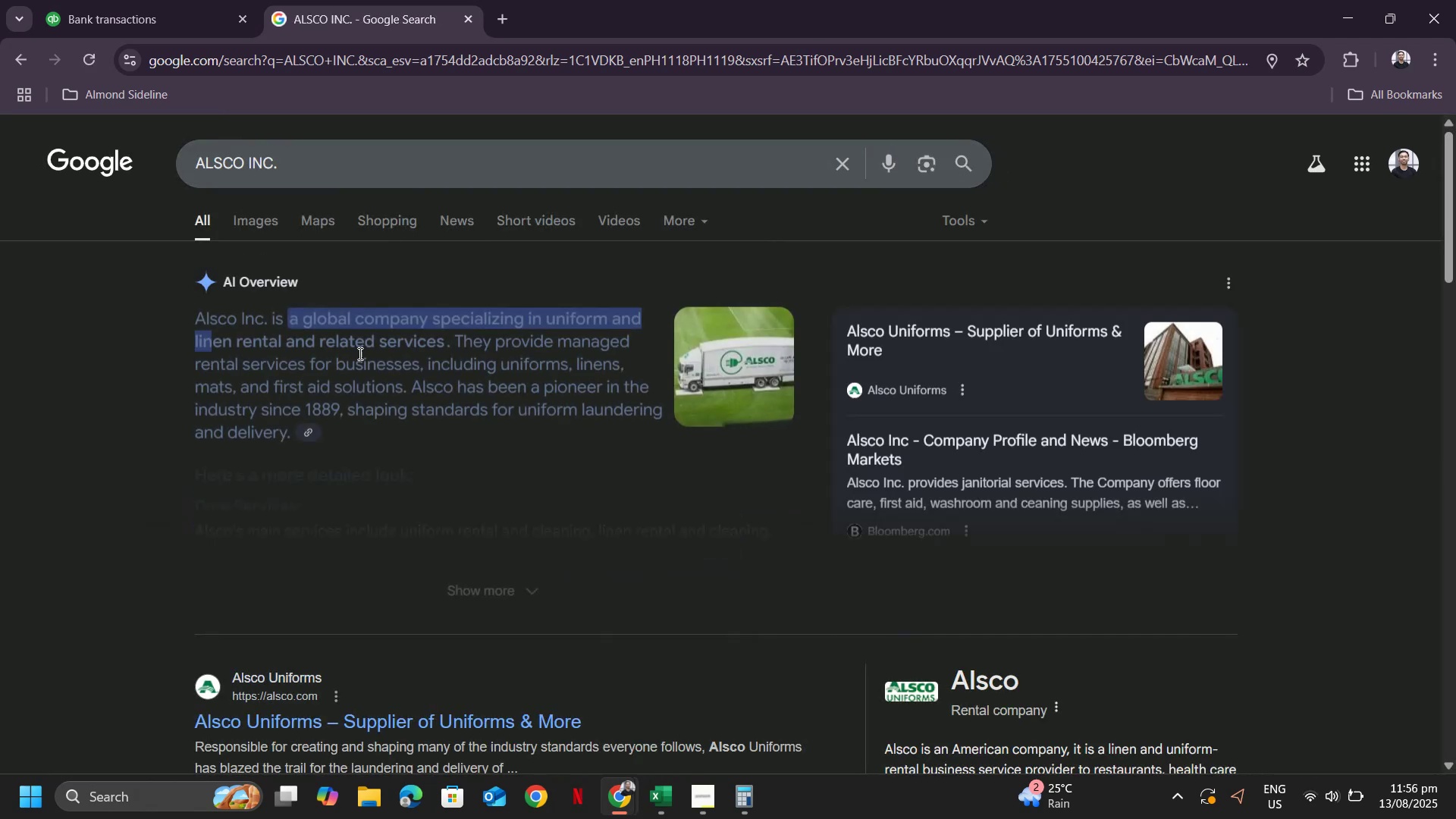 
left_click([414, 498])
 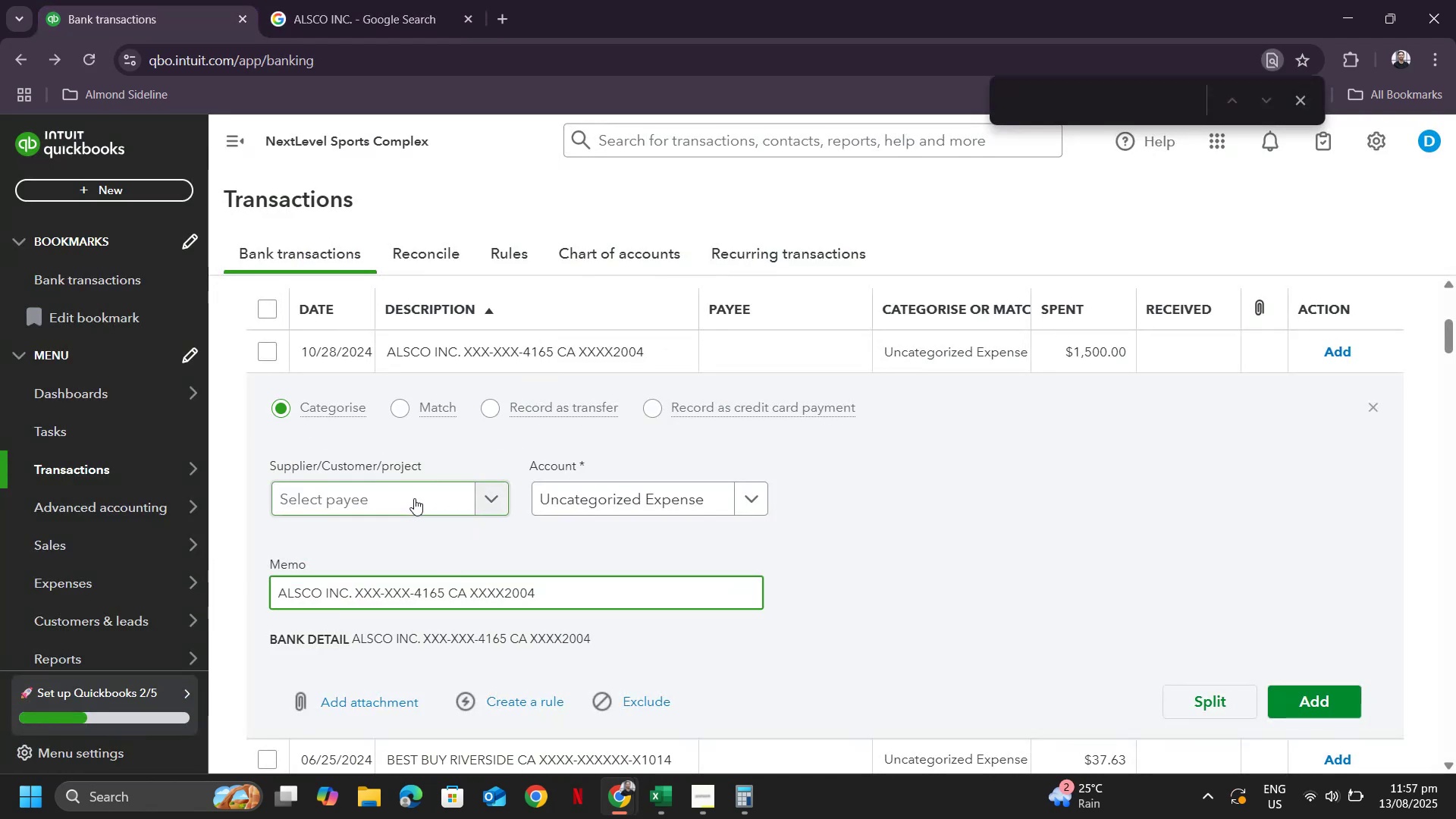 
key(Control+ControlLeft)
 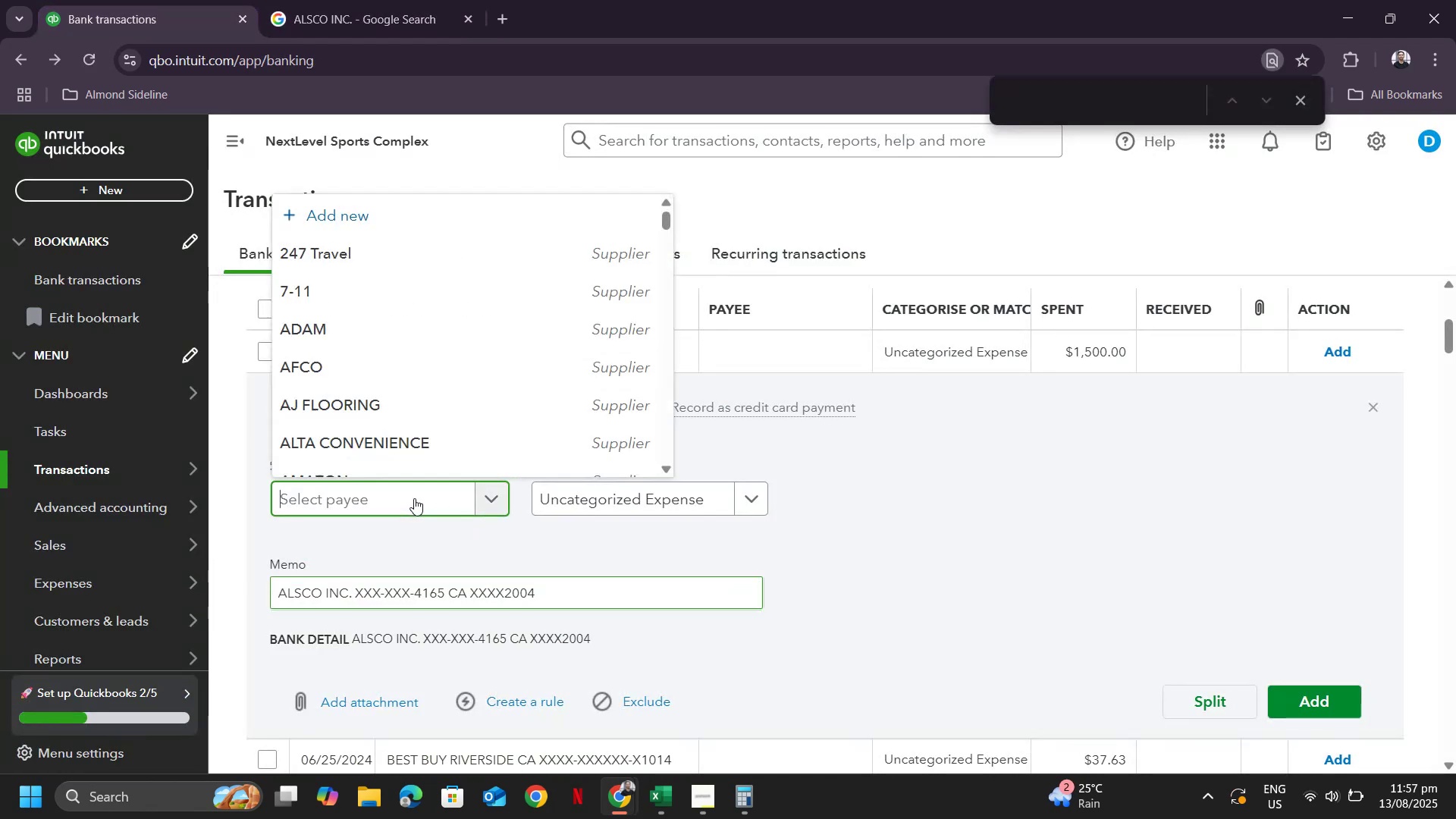 
key(Control+V)
 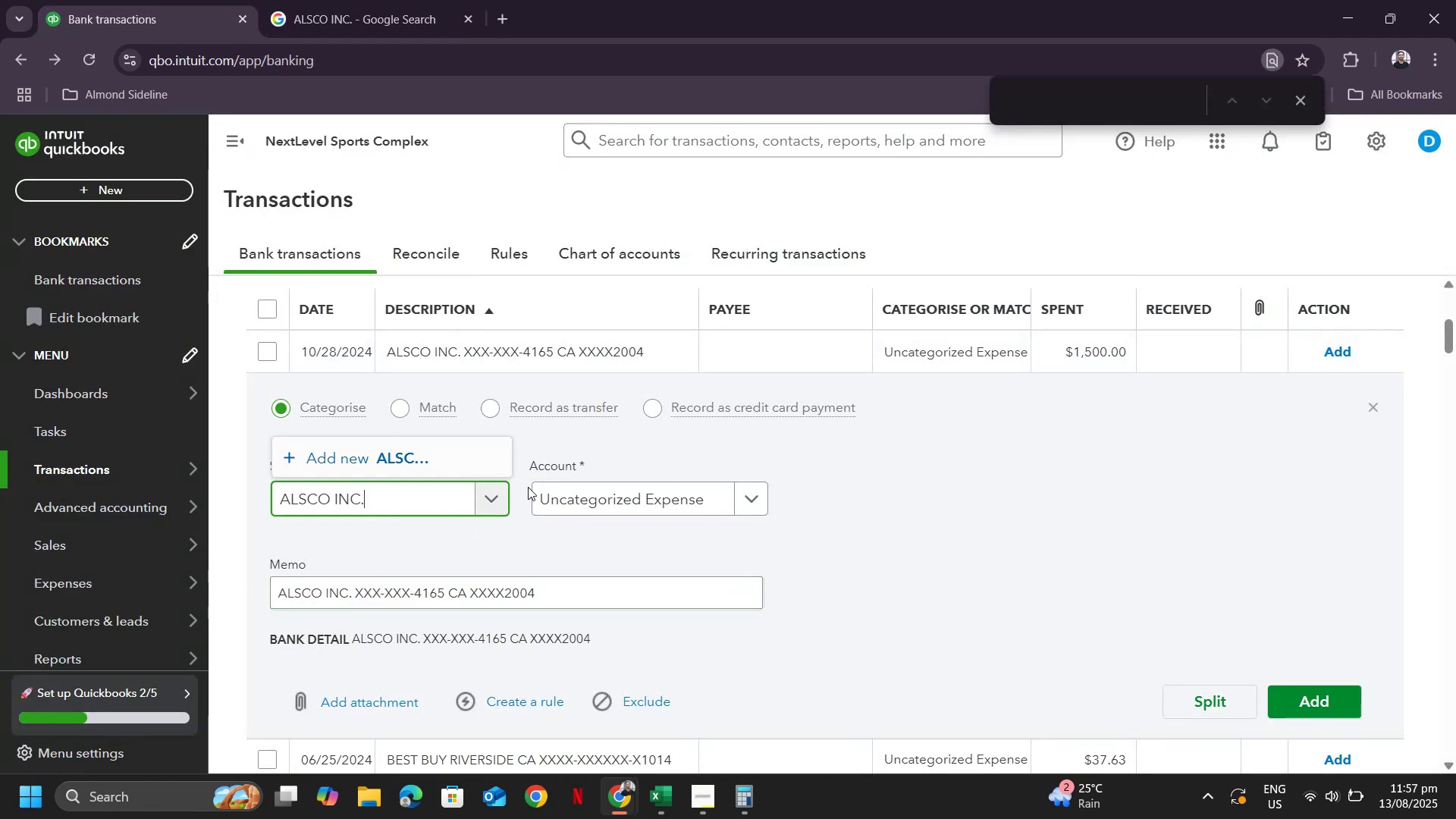 
left_click([430, 455])
 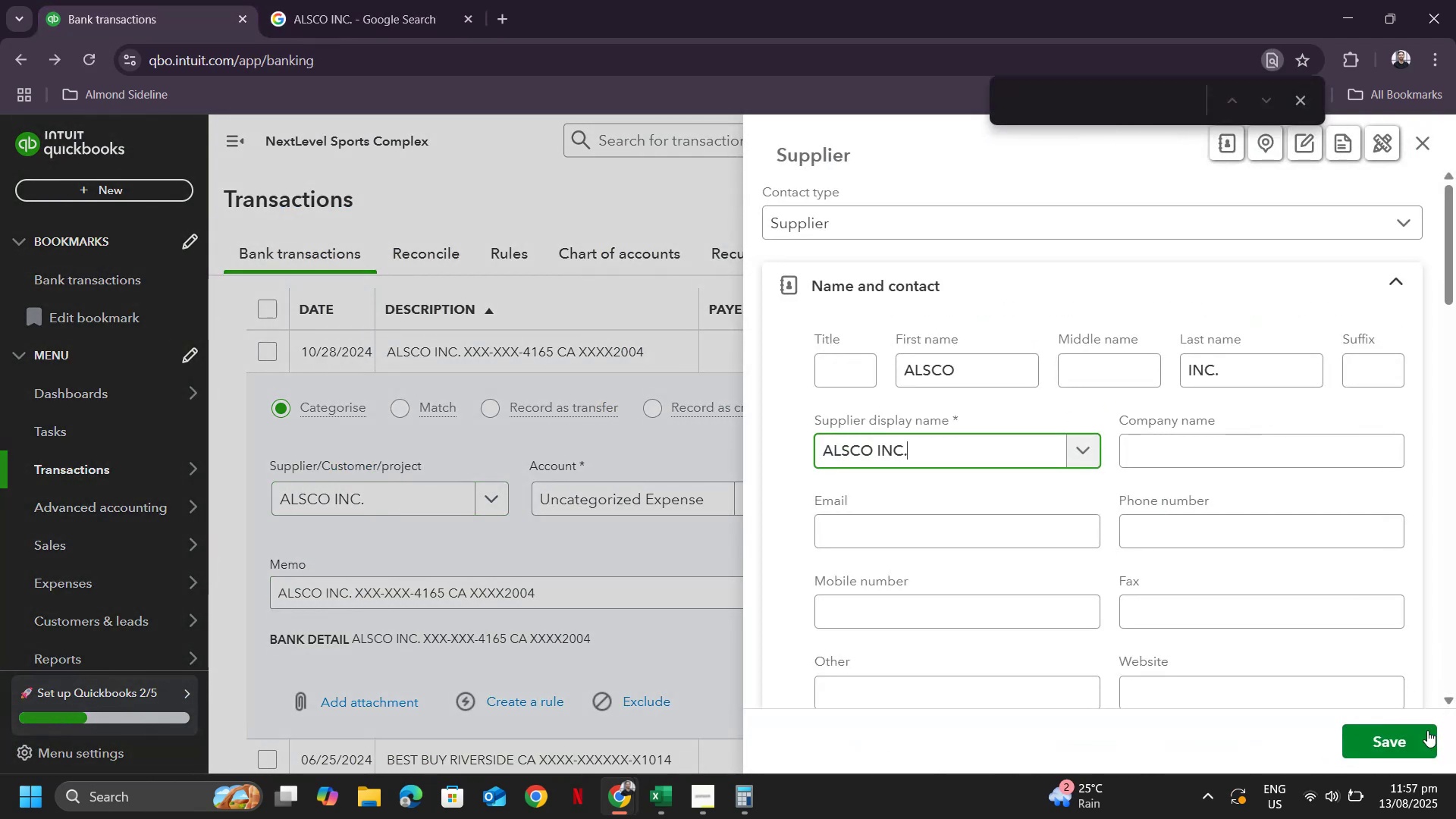 
left_click([1406, 739])
 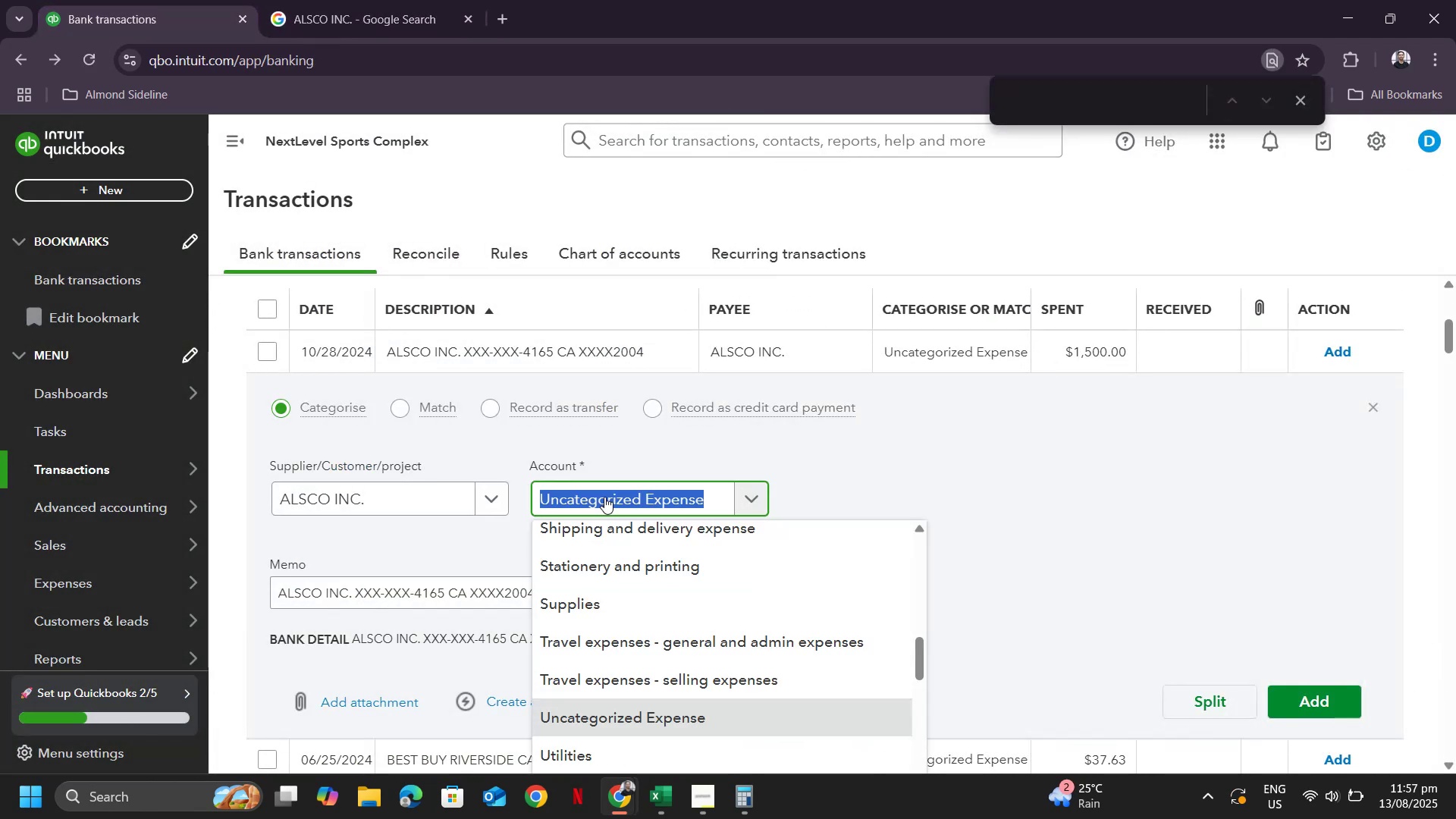 
type(rent)
 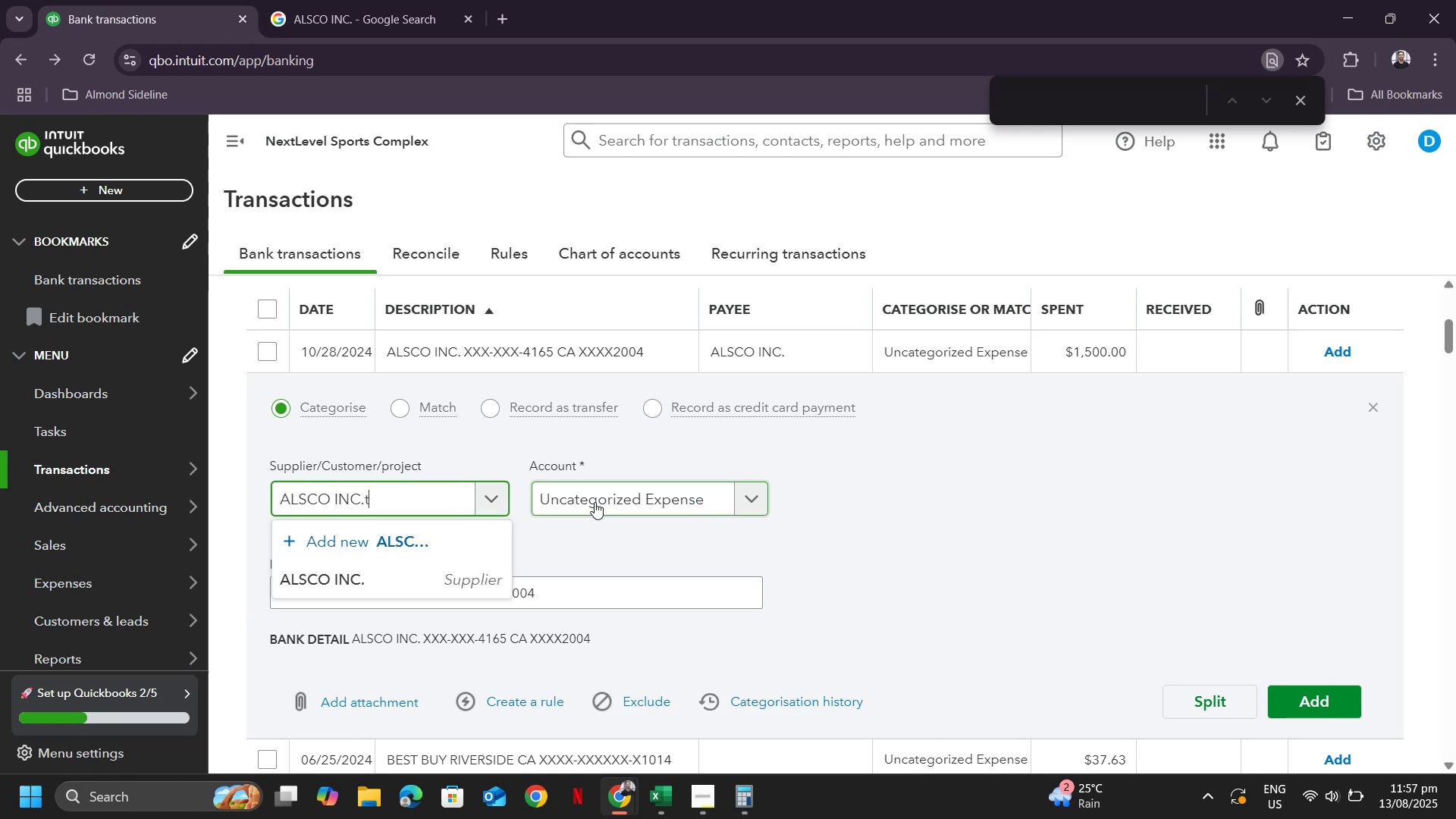 
key(Control+Z)
 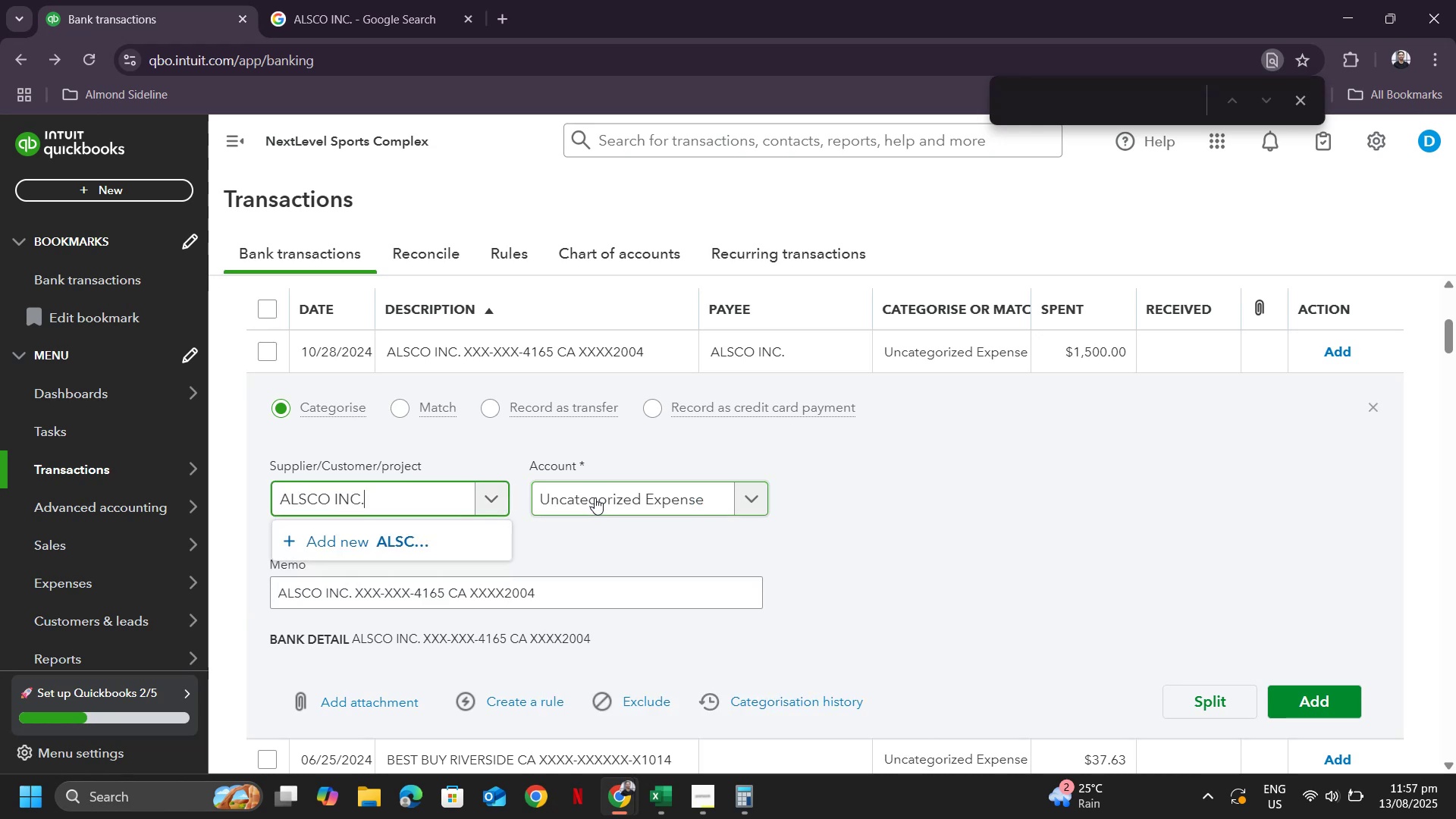 
left_click([595, 497])
 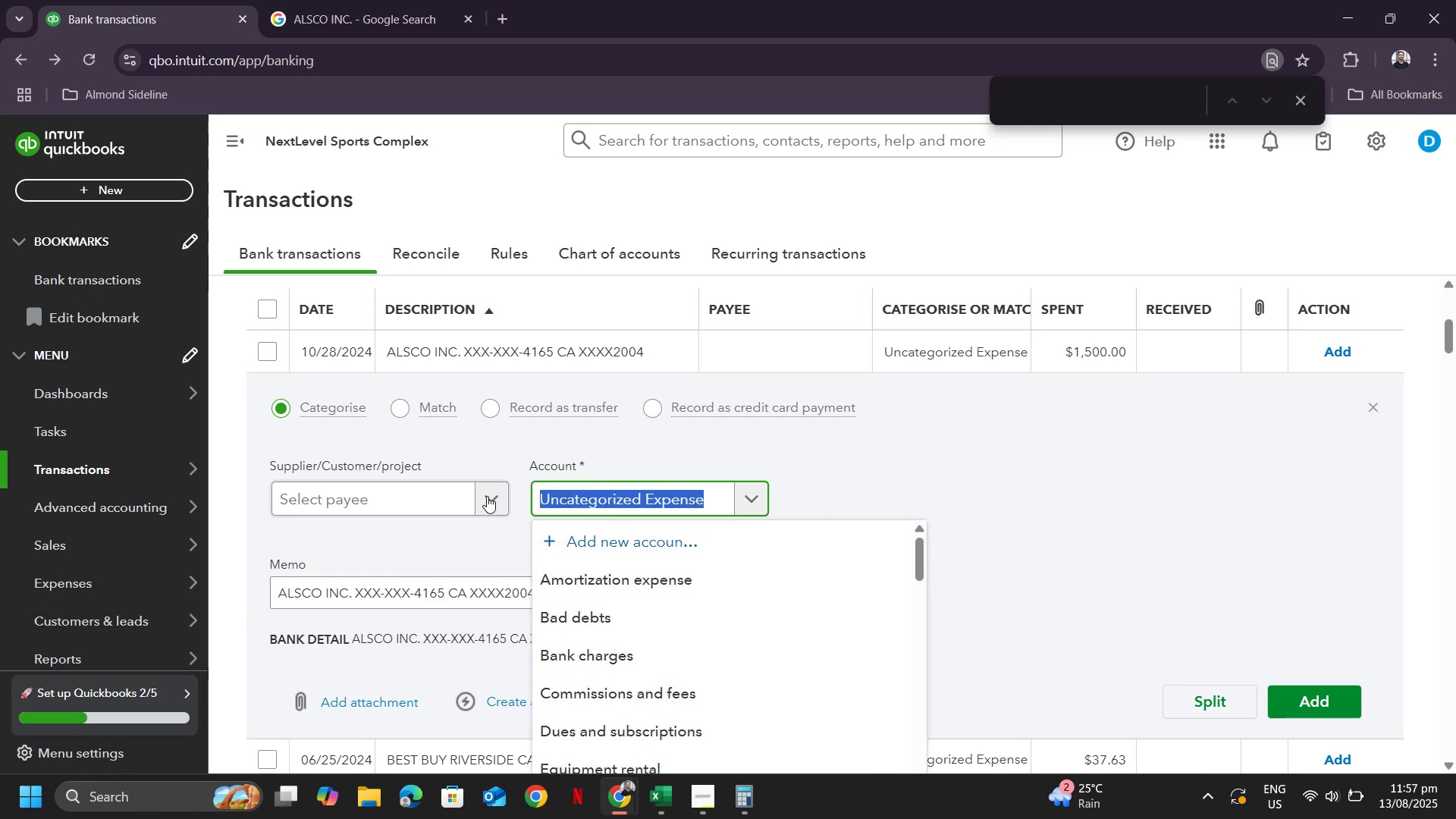 
left_click([472, 494])
 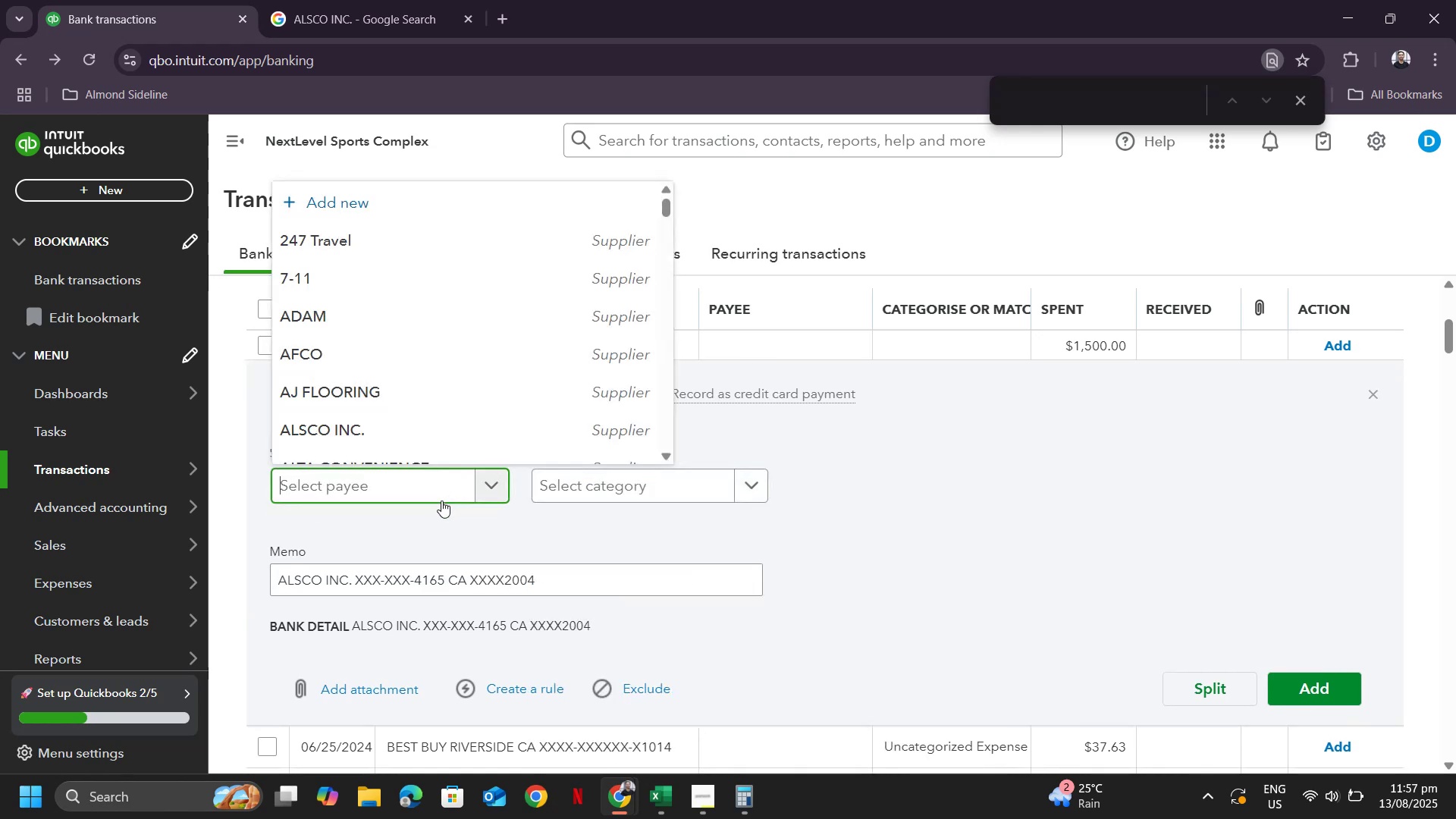 
key(Control+V)
 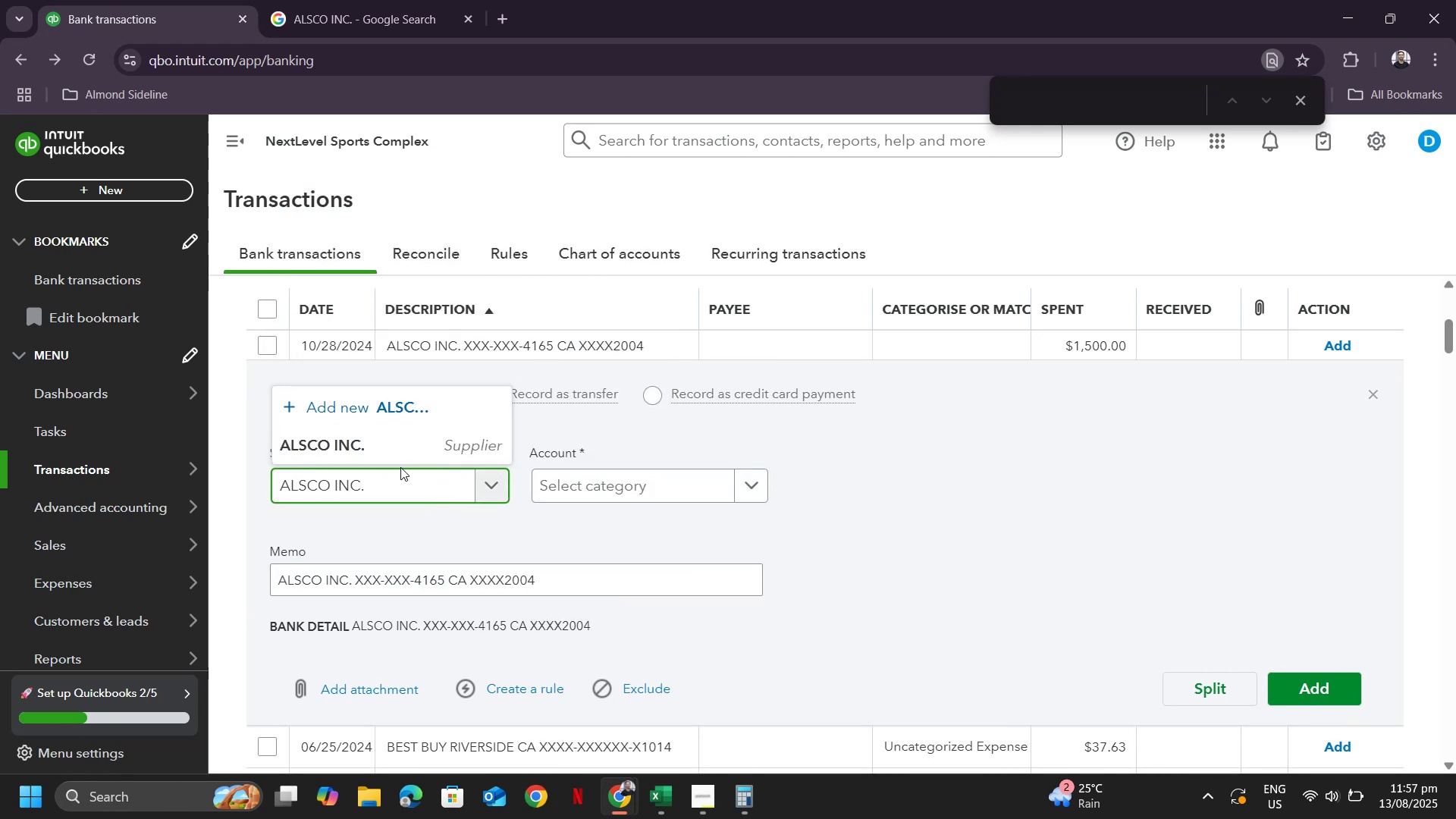 
left_click([405, 452])
 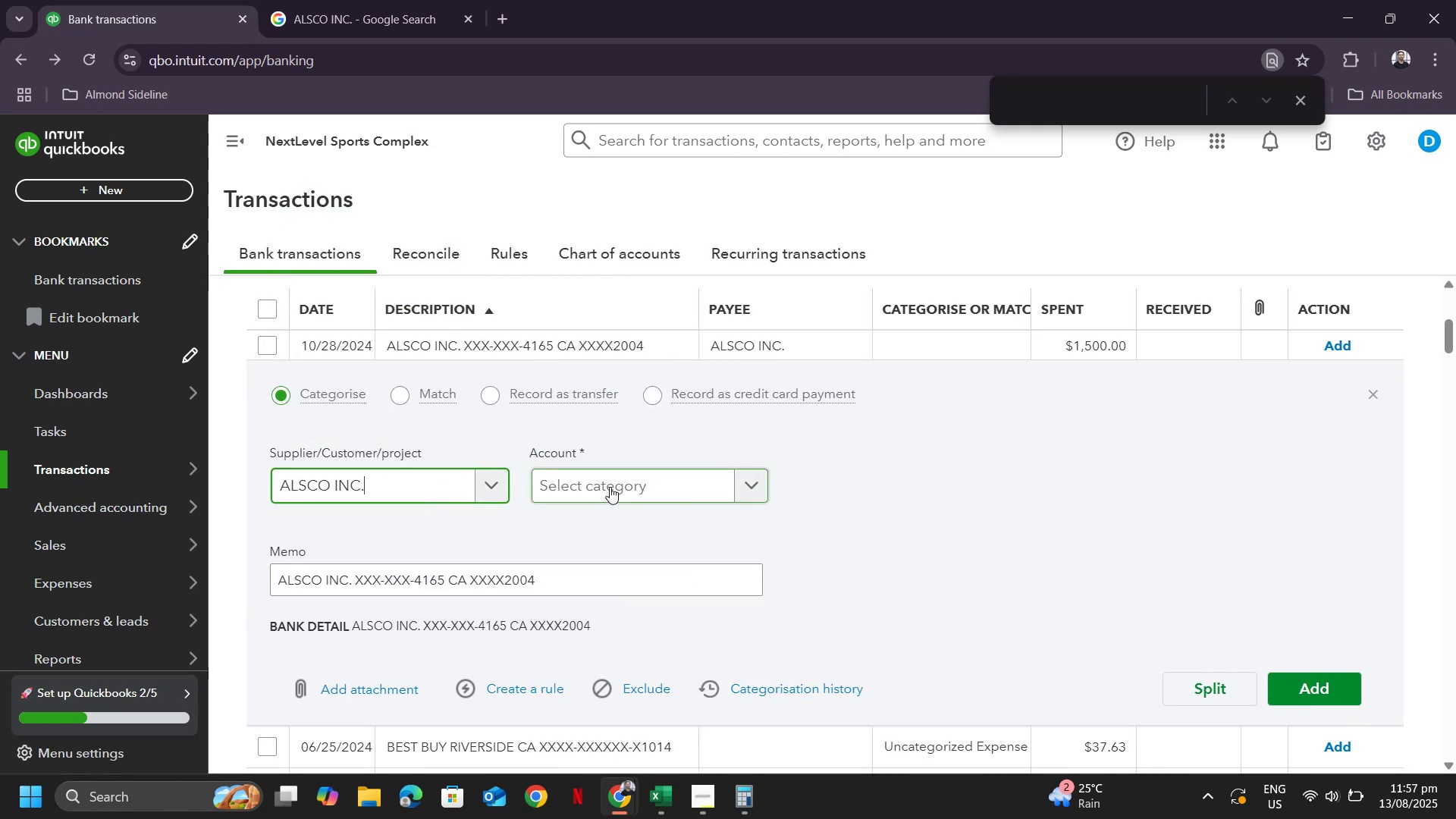 
left_click([610, 487])
 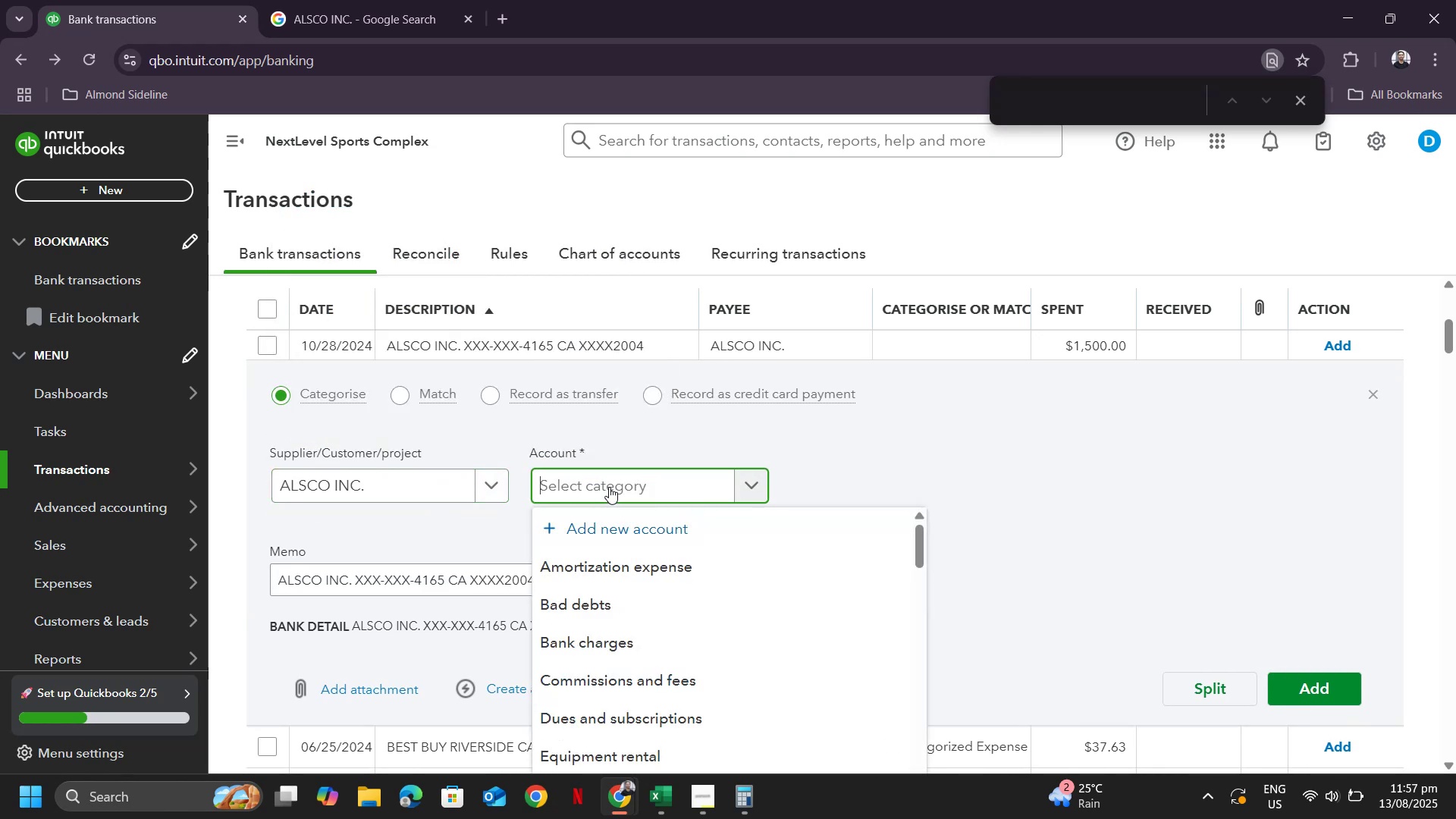 
type(rent)
 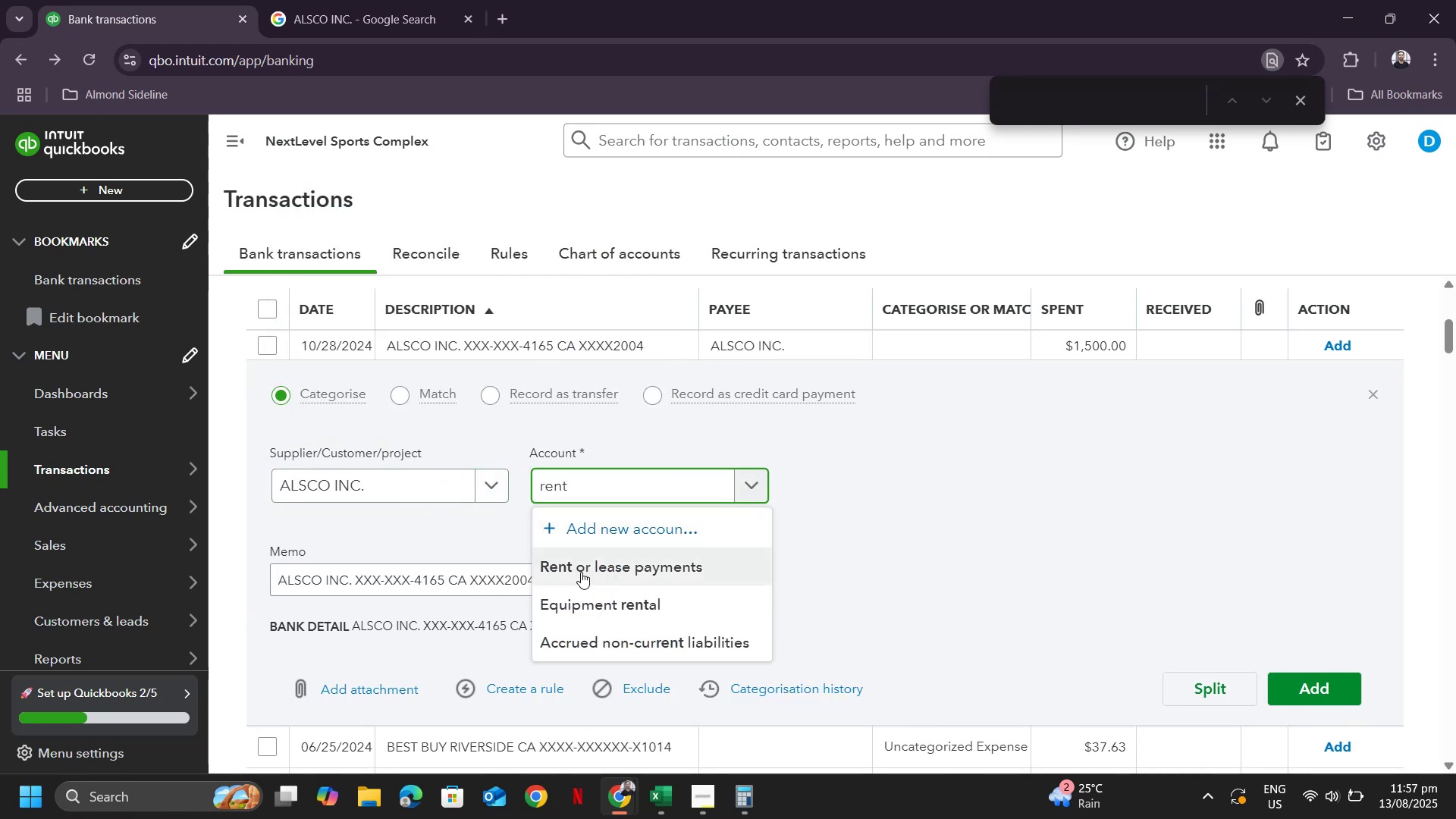 
left_click([581, 571])
 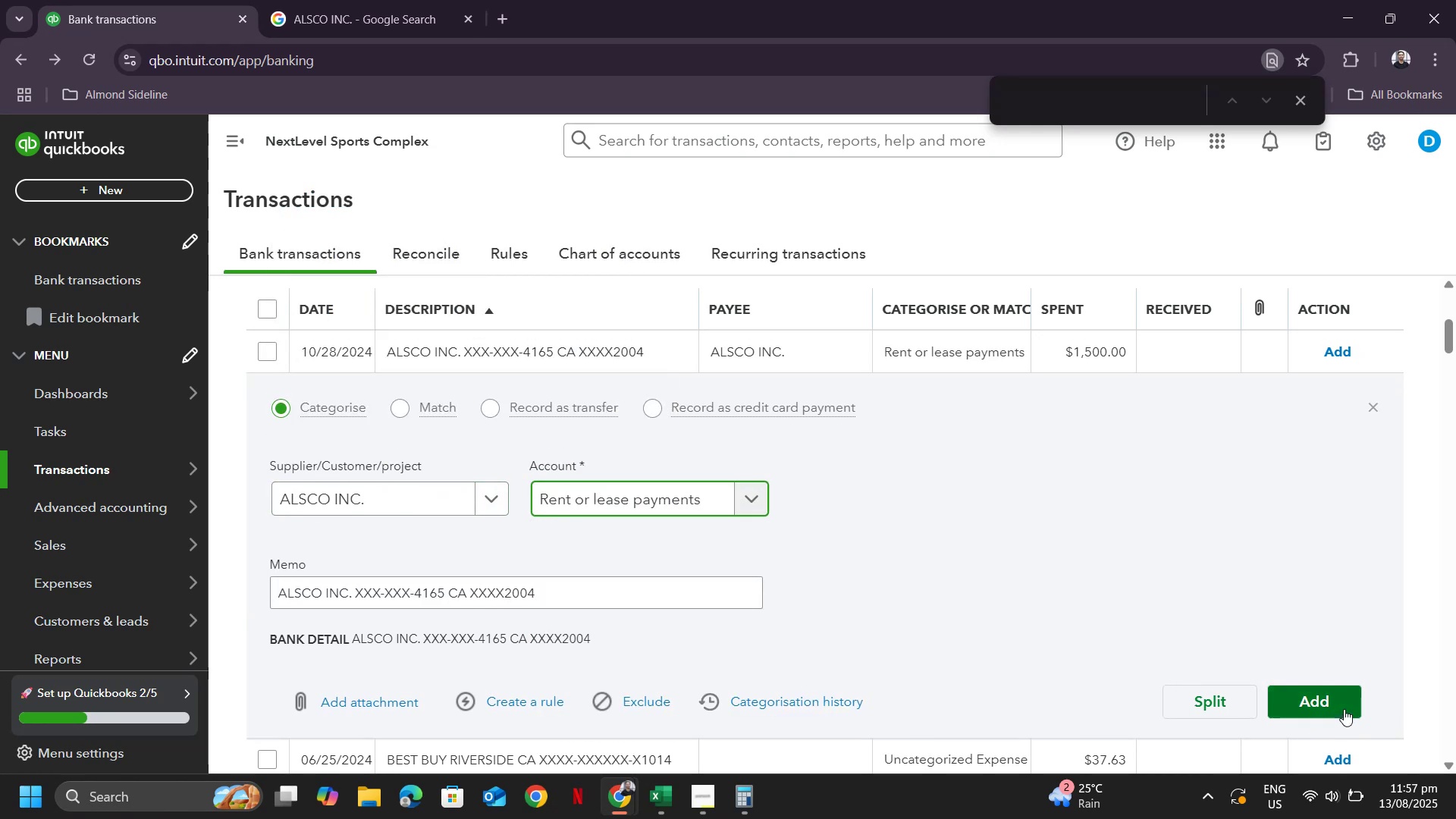 
left_click([1335, 704])
 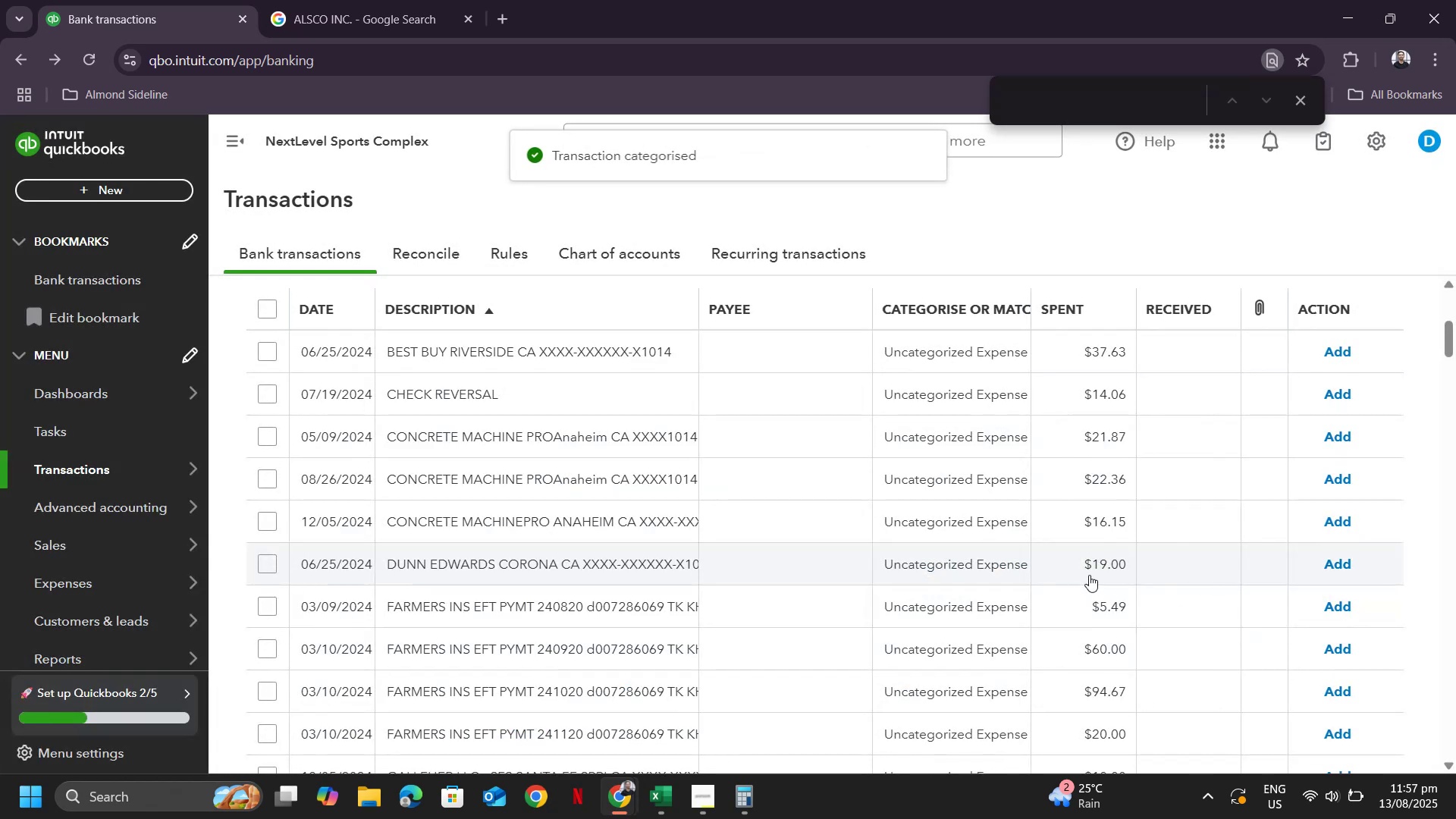 
scroll: coordinate [868, 543], scroll_direction: up, amount: 6.0
 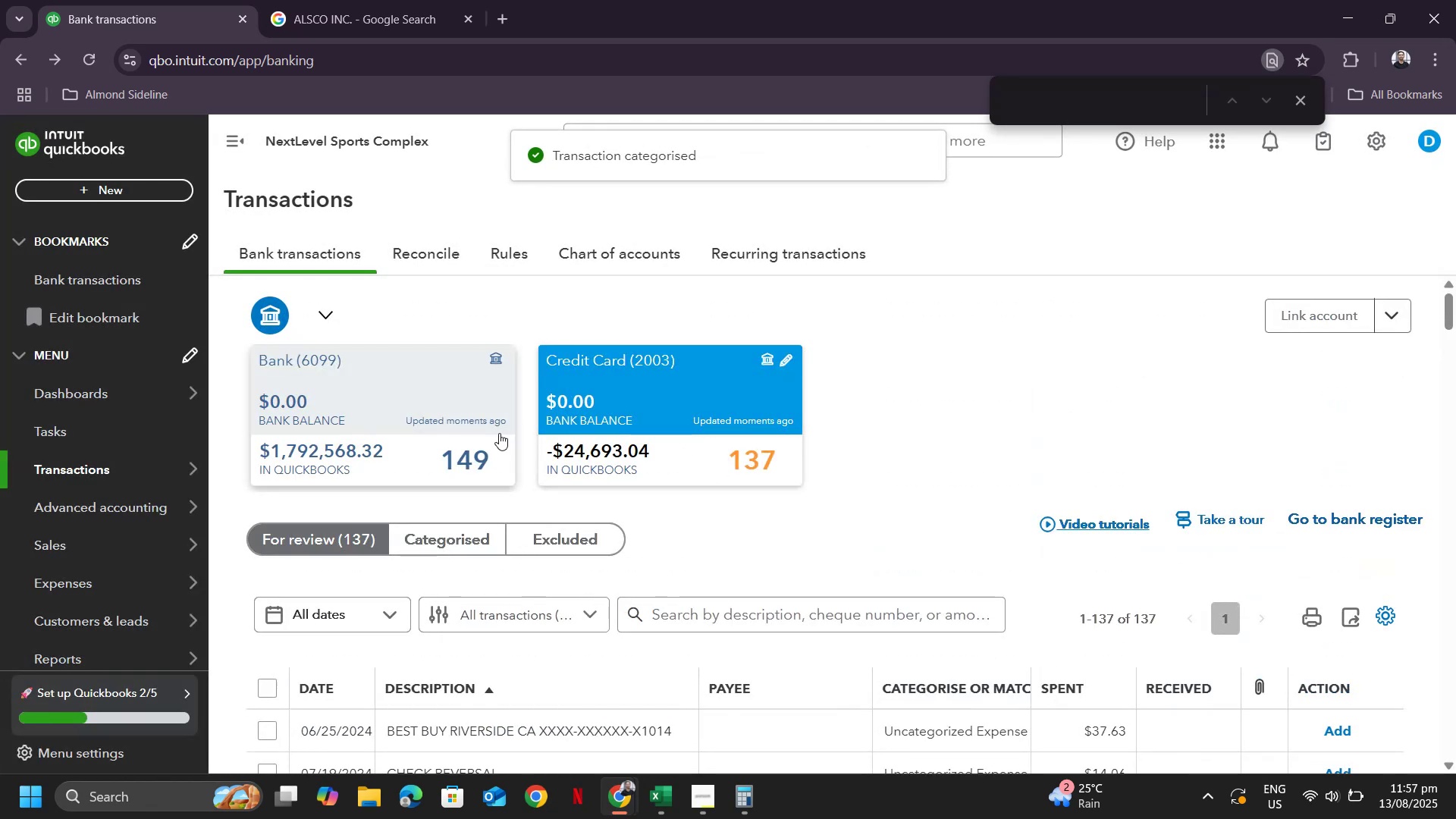 
scroll: coordinate [607, 523], scroll_direction: down, amount: 2.0
 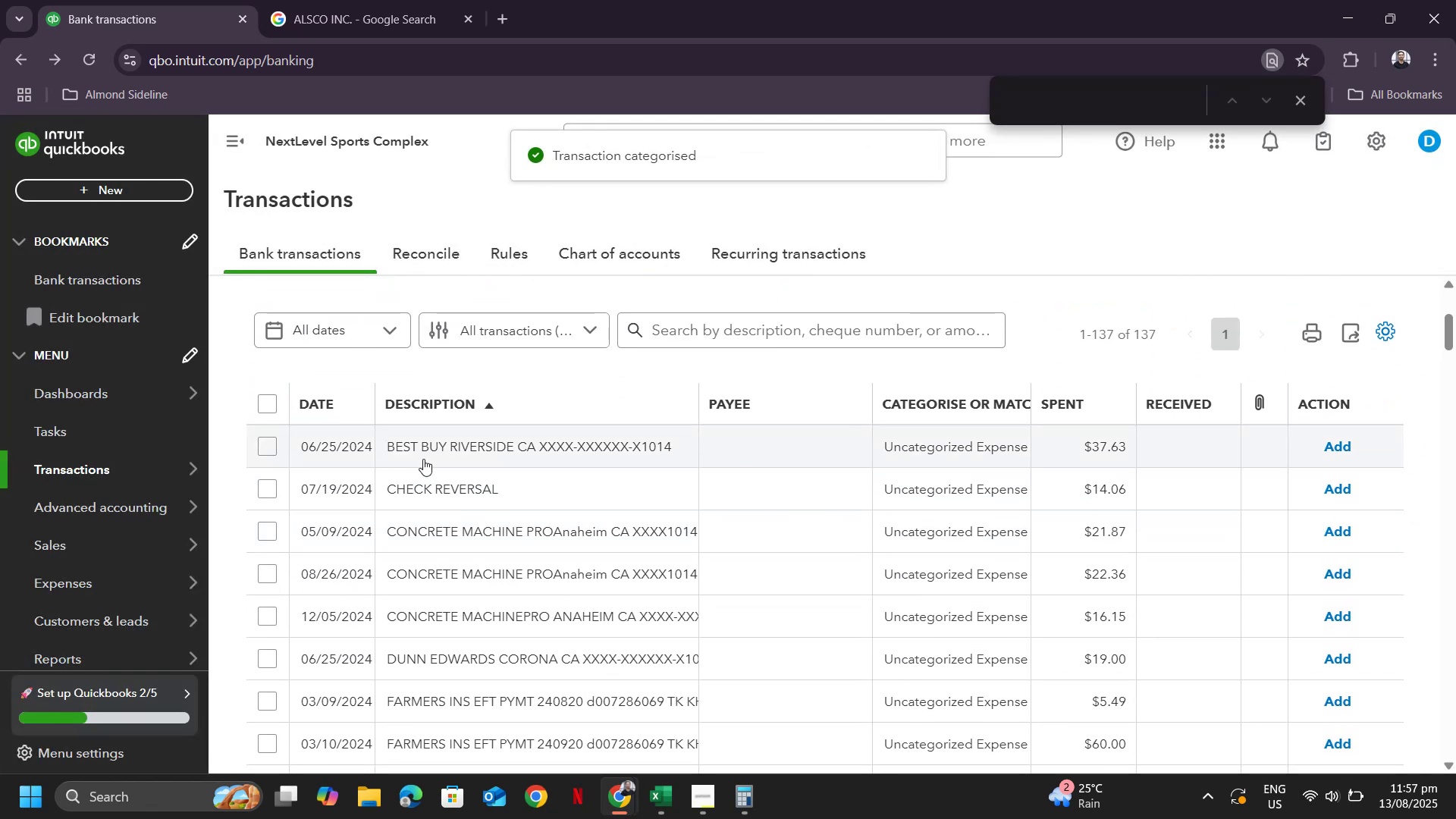 
left_click([423, 459])
 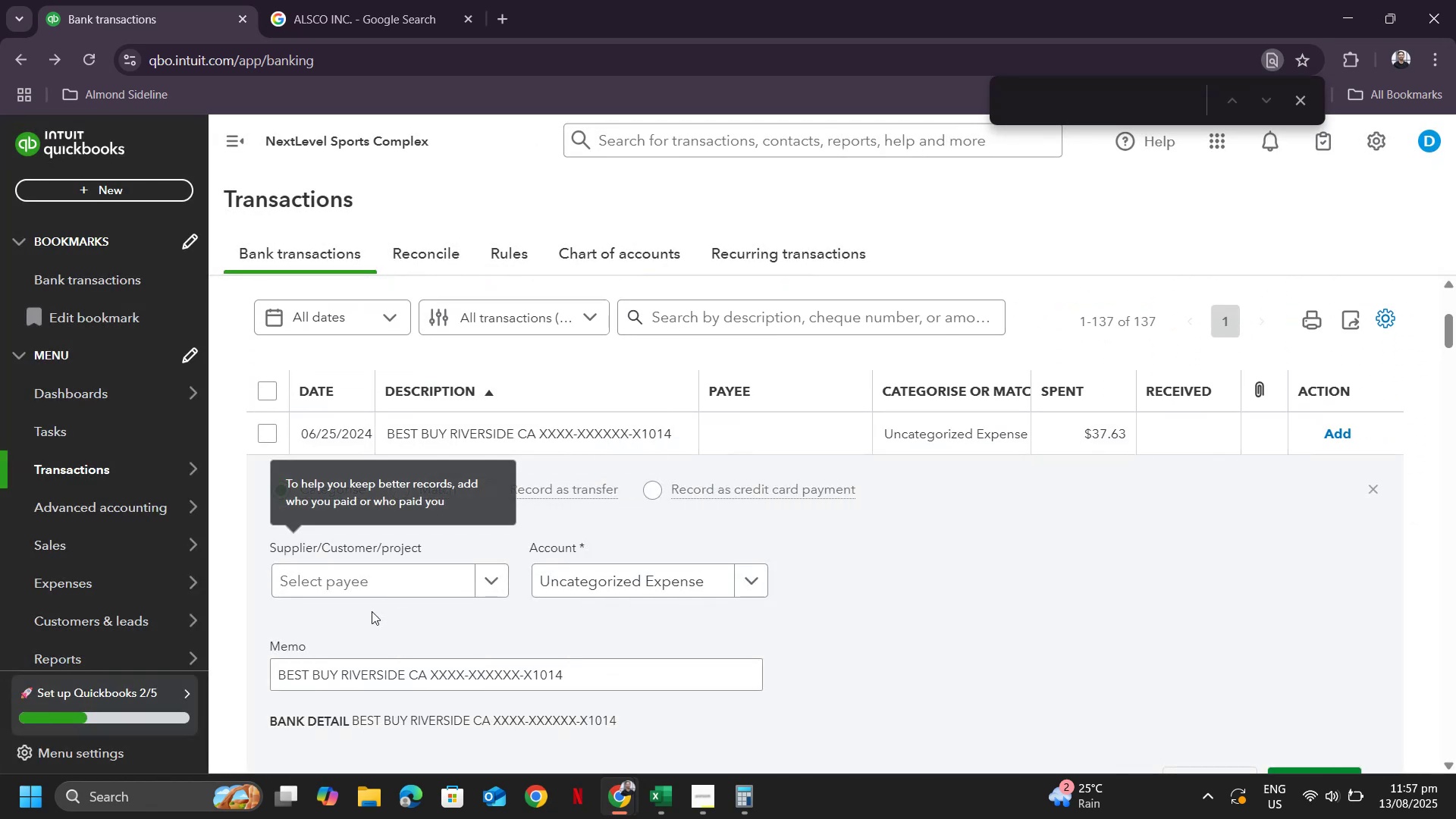 
mouse_move([407, 563])
 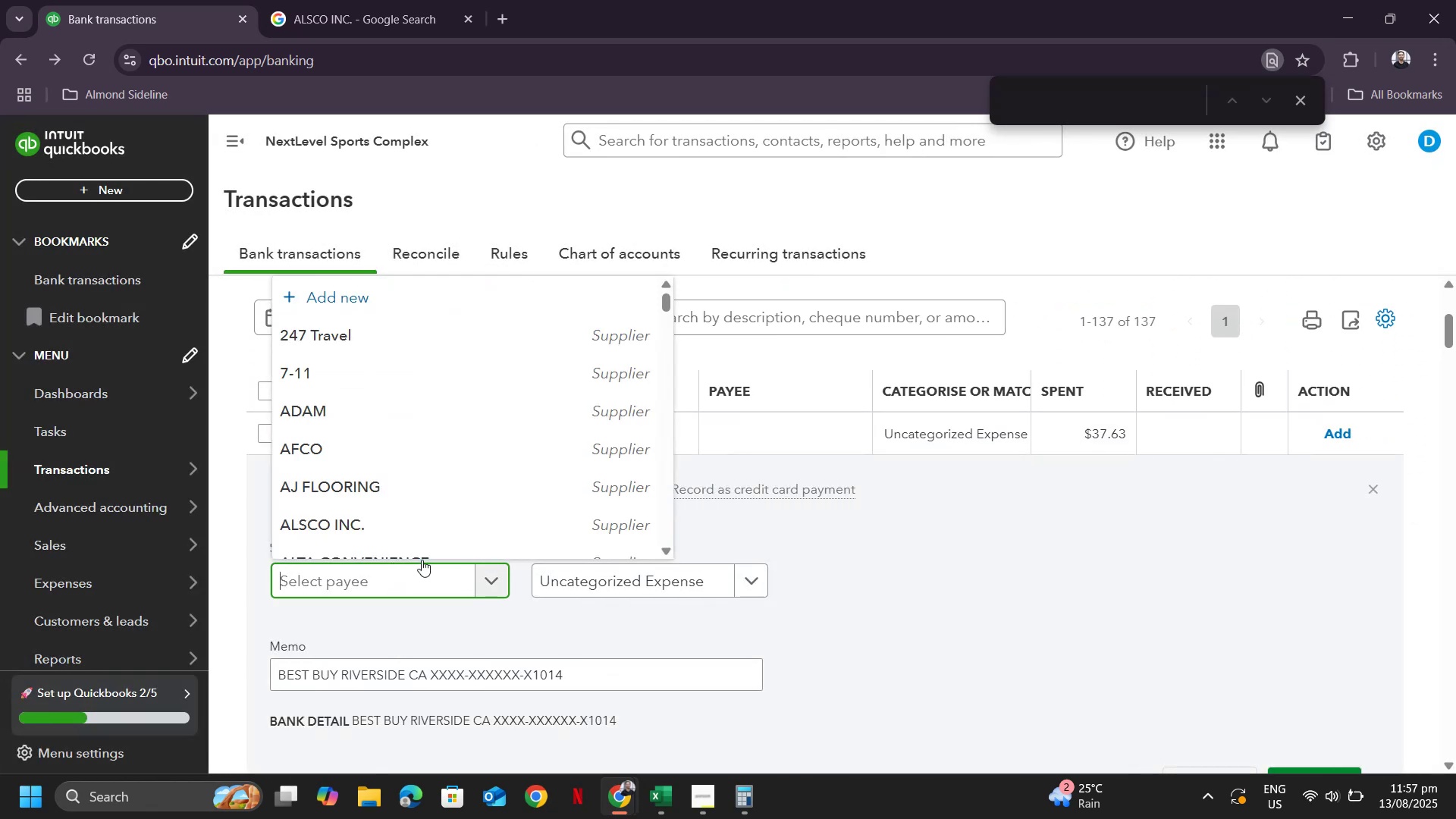 
type(Best Buy)
 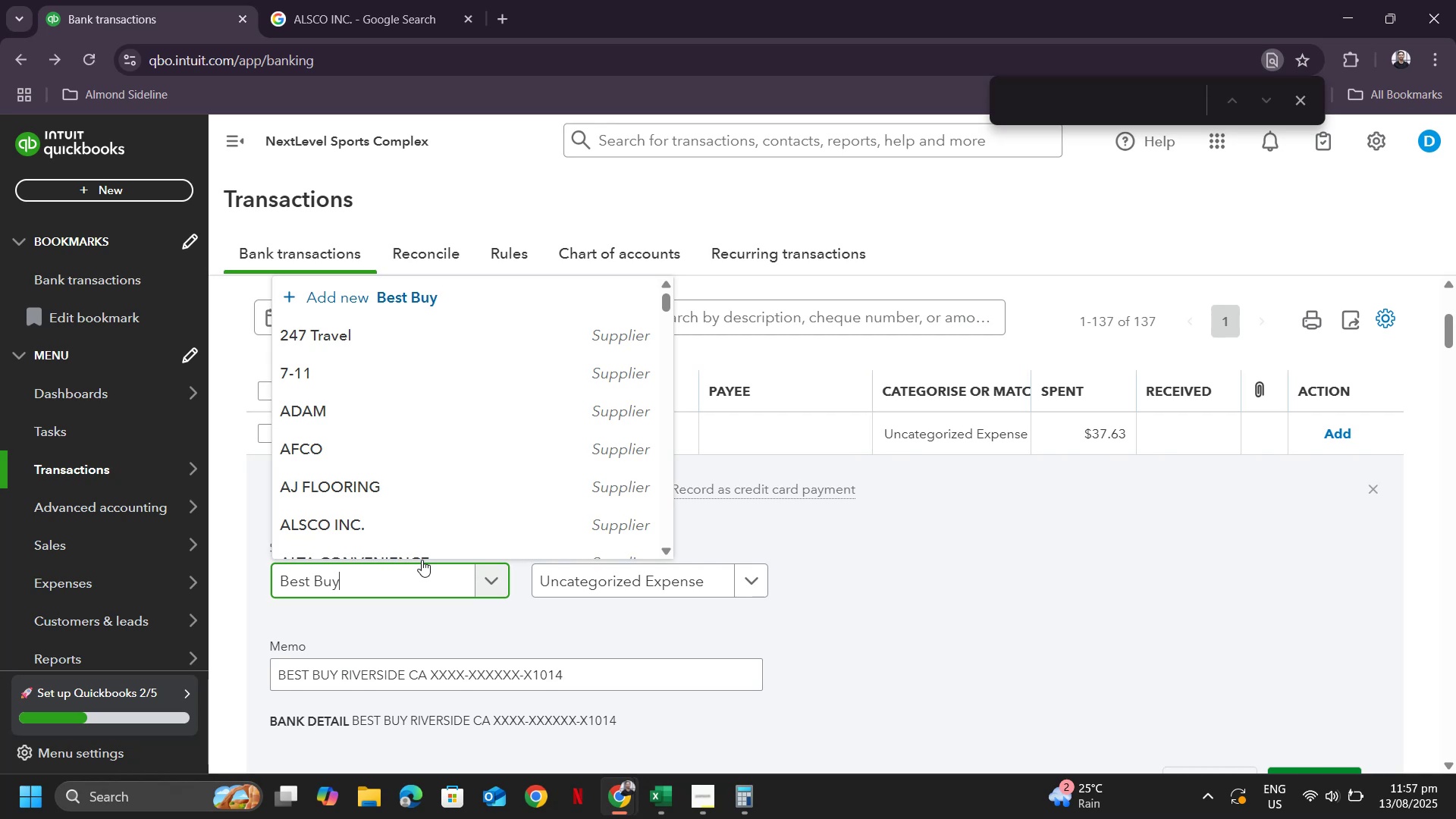 
left_click([400, 552])
 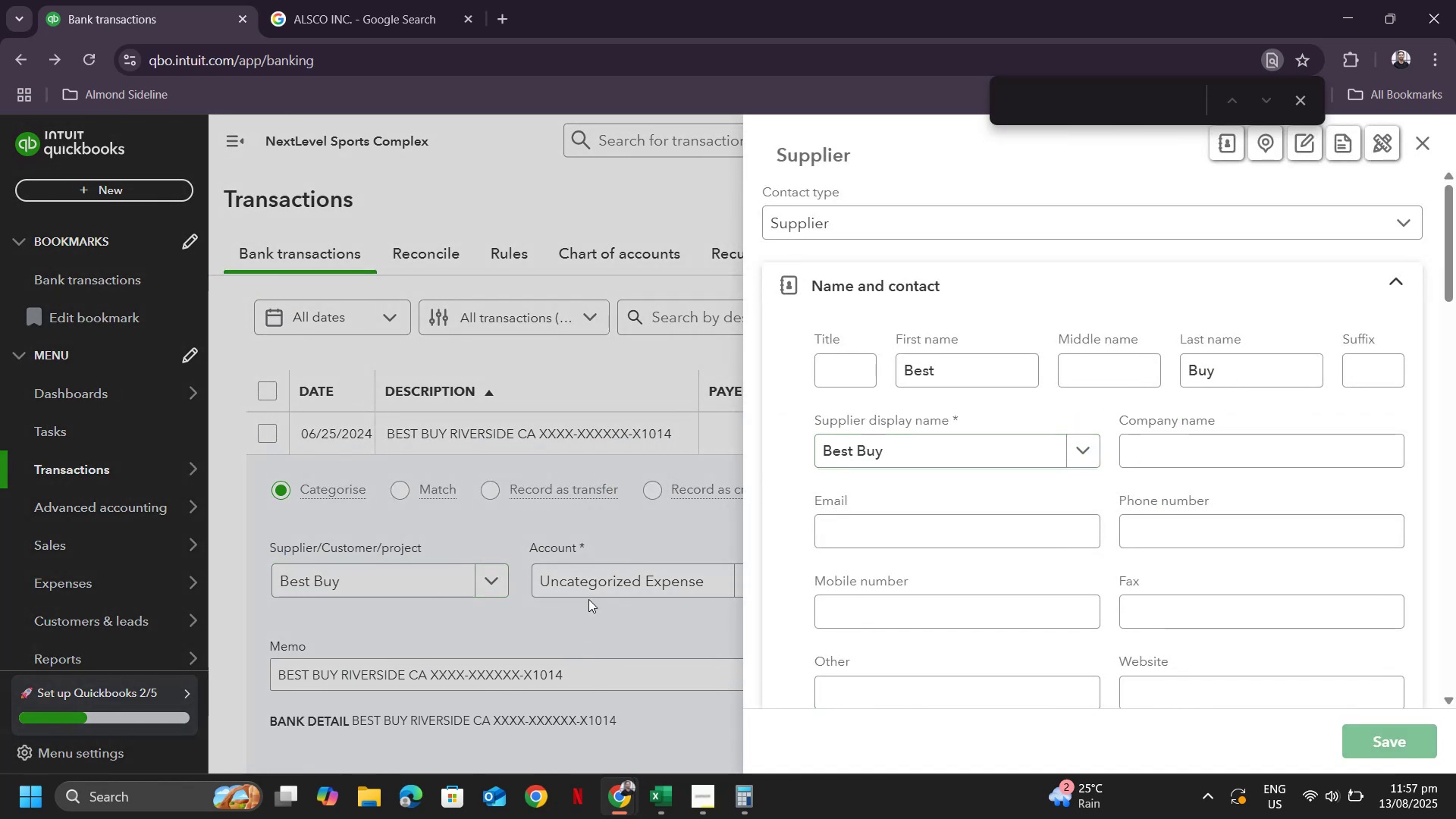 
left_click([601, 578])
 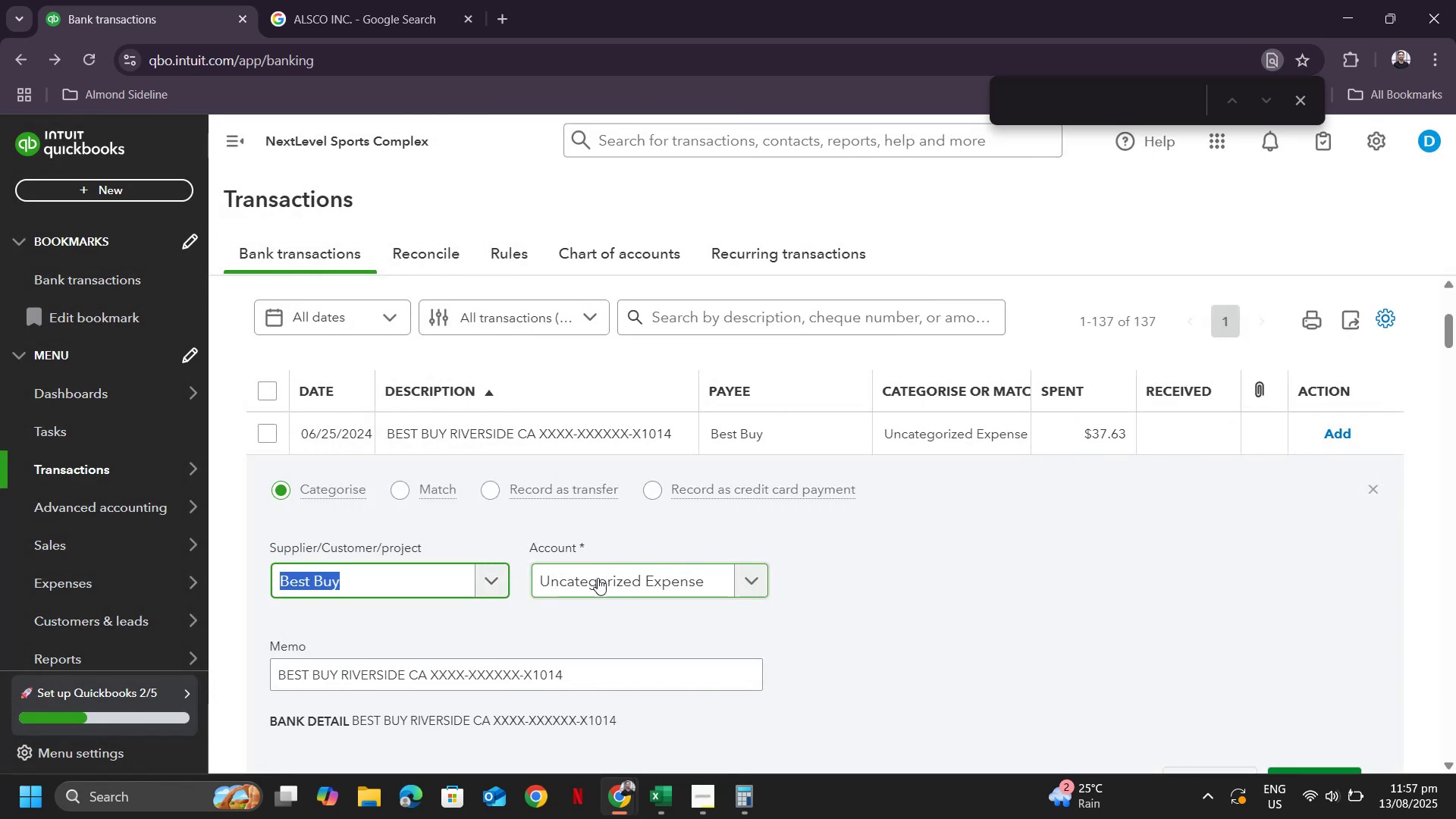 
left_click([597, 579])
 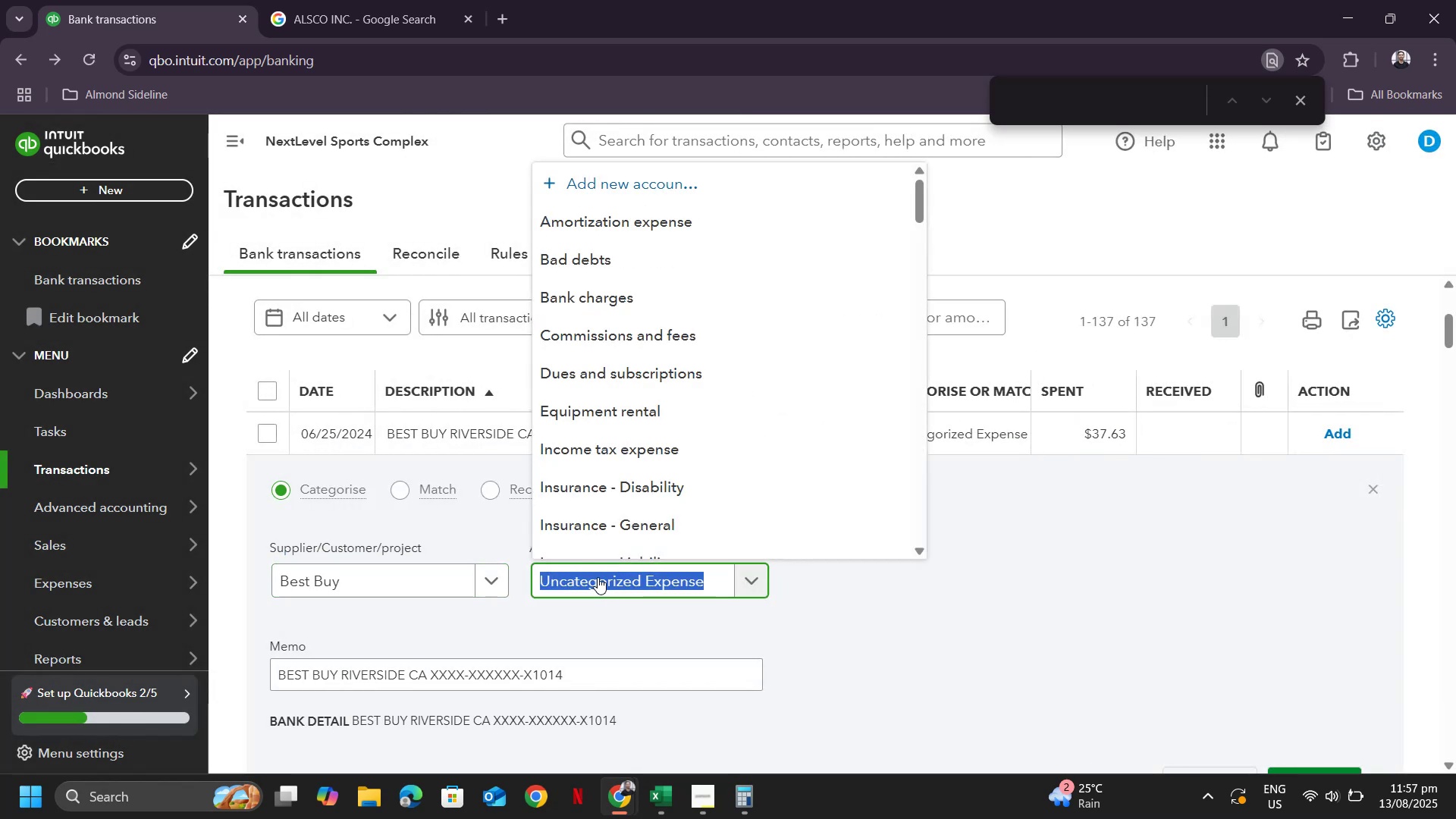 
type(off)
key(Backspace)
key(Backspace)
key(Backspace)
type(suppl)
 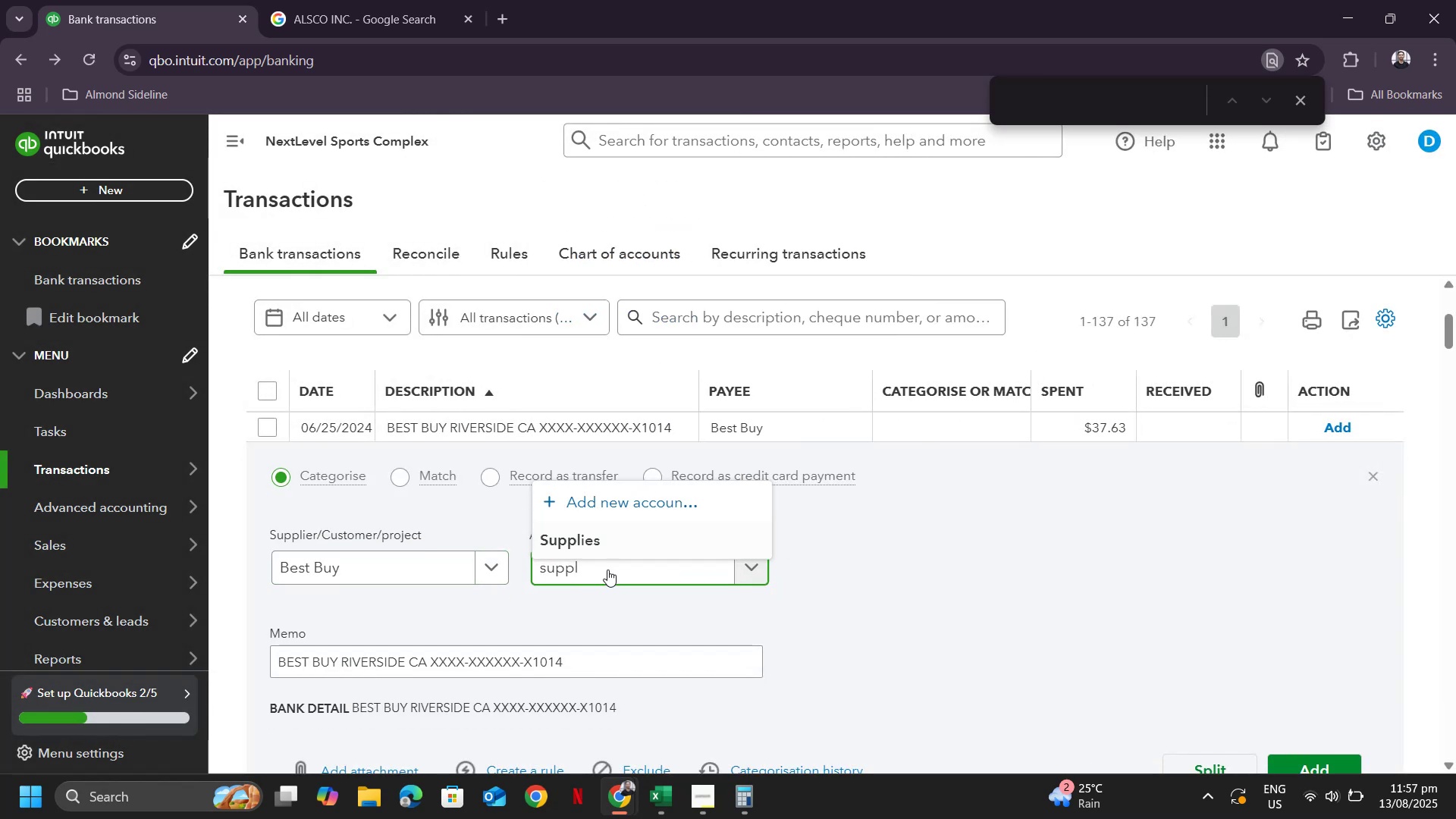 
left_click([606, 551])
 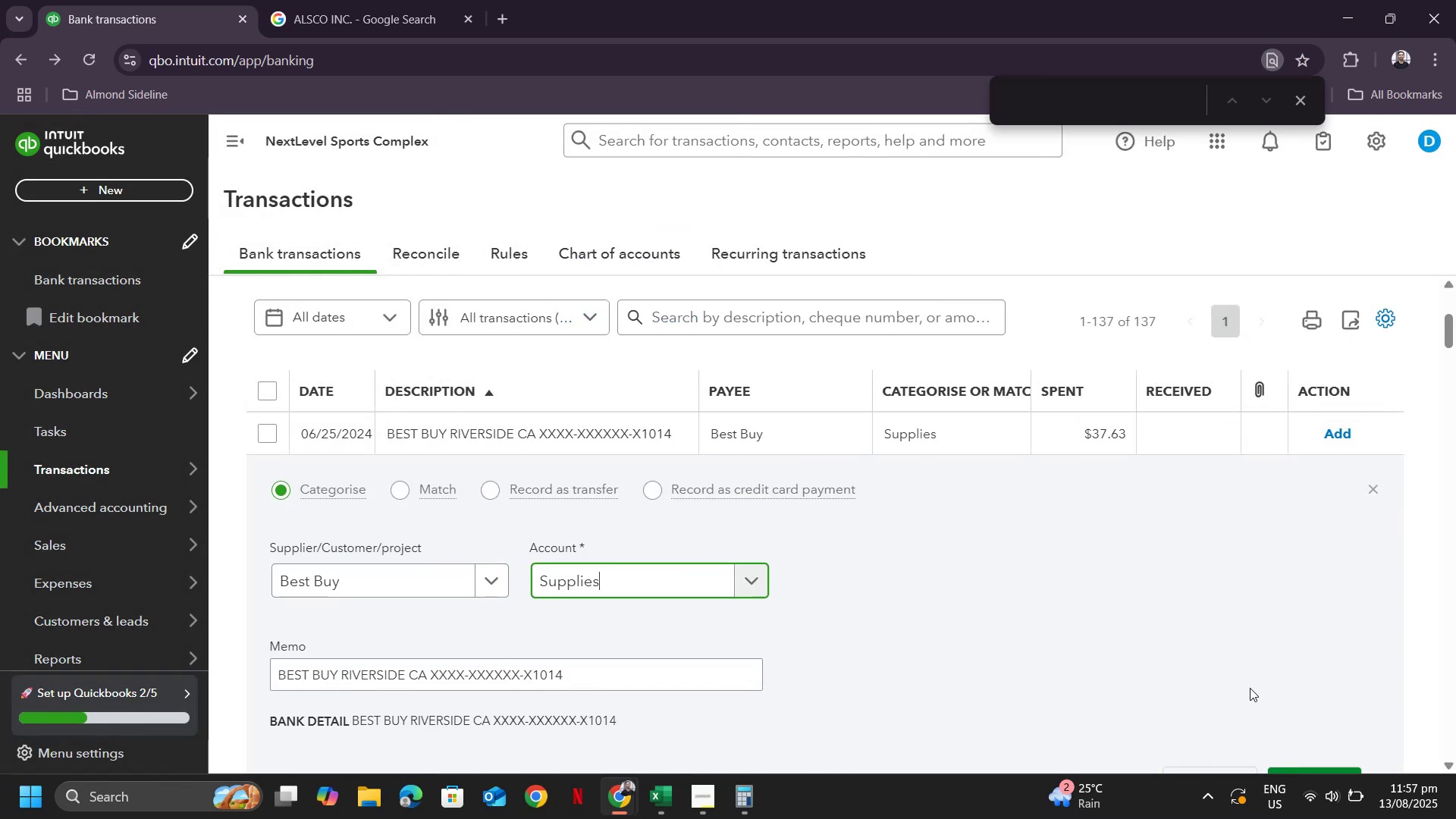 
scroll: coordinate [1265, 688], scroll_direction: down, amount: 1.0
 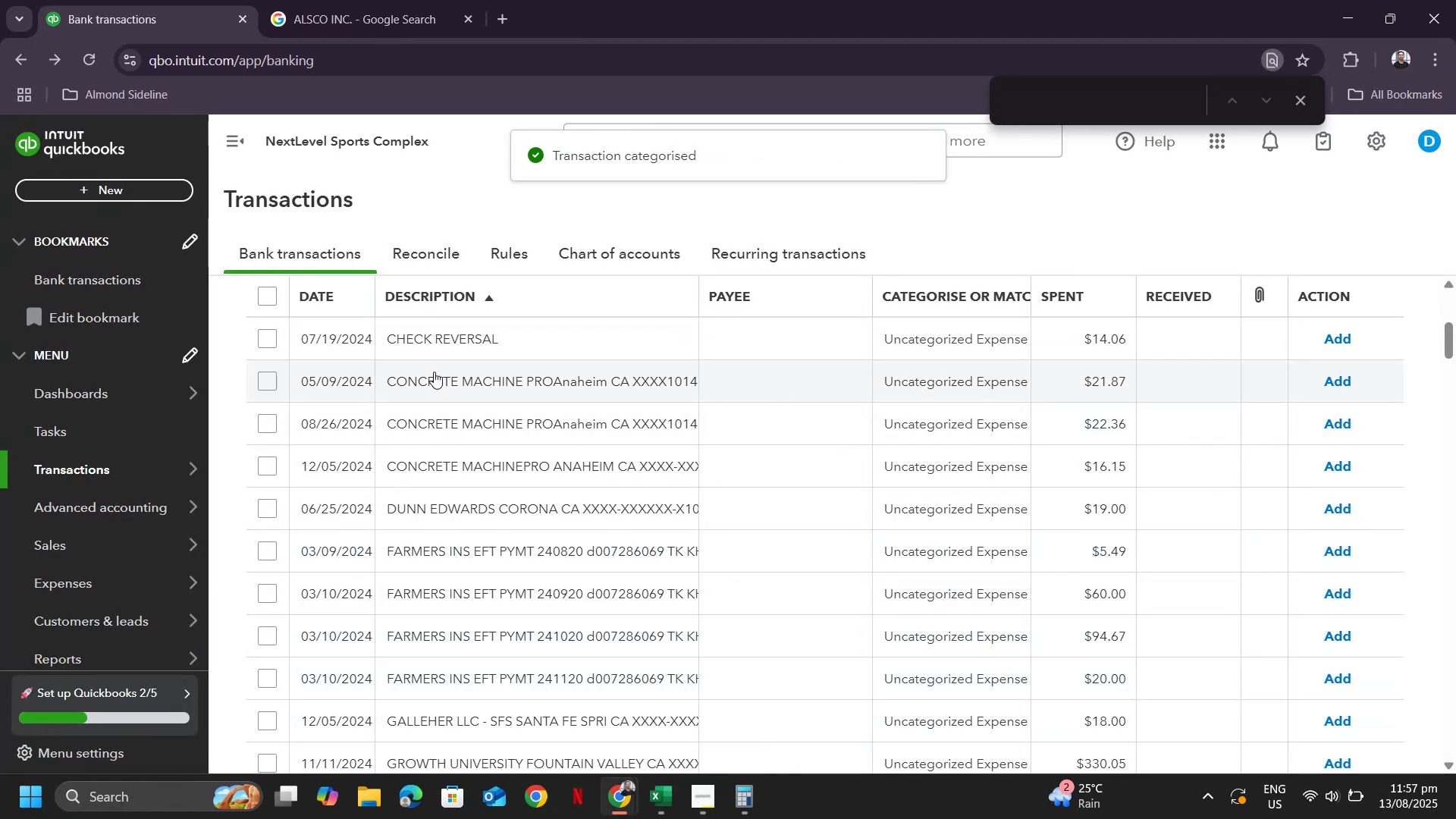 
wait(8.93)
 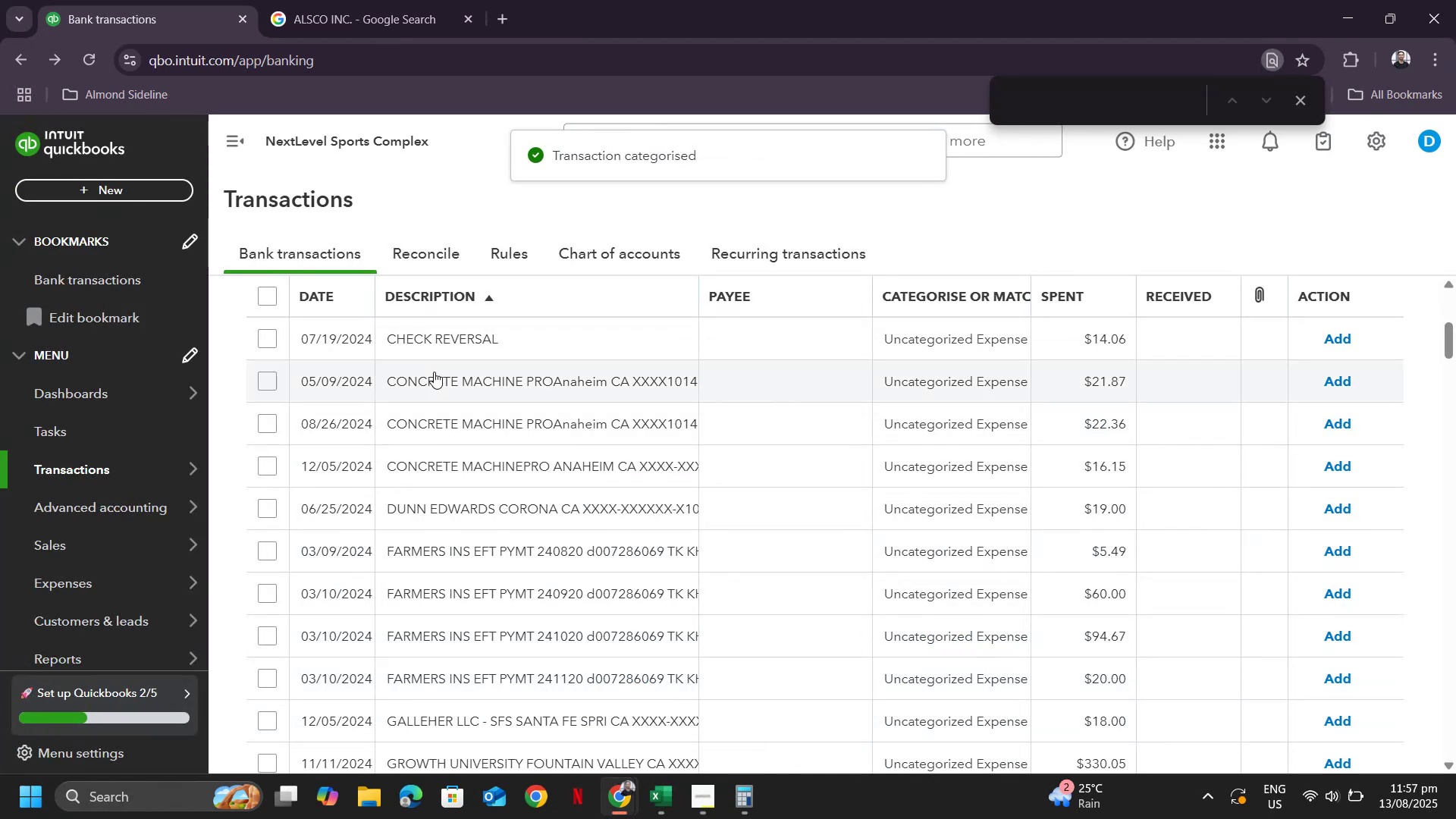 
left_click([272, 424])
 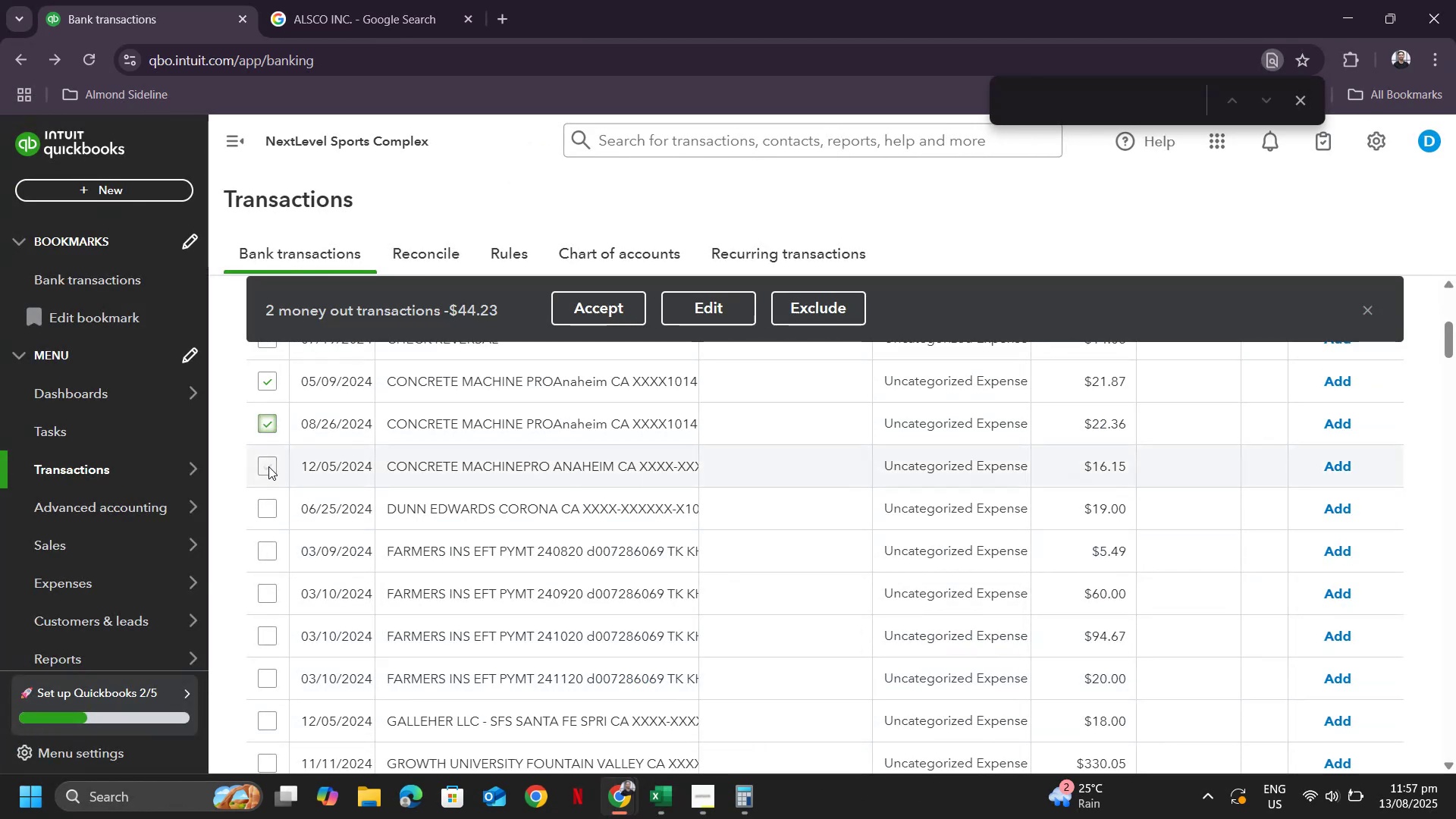 
left_click([270, 466])
 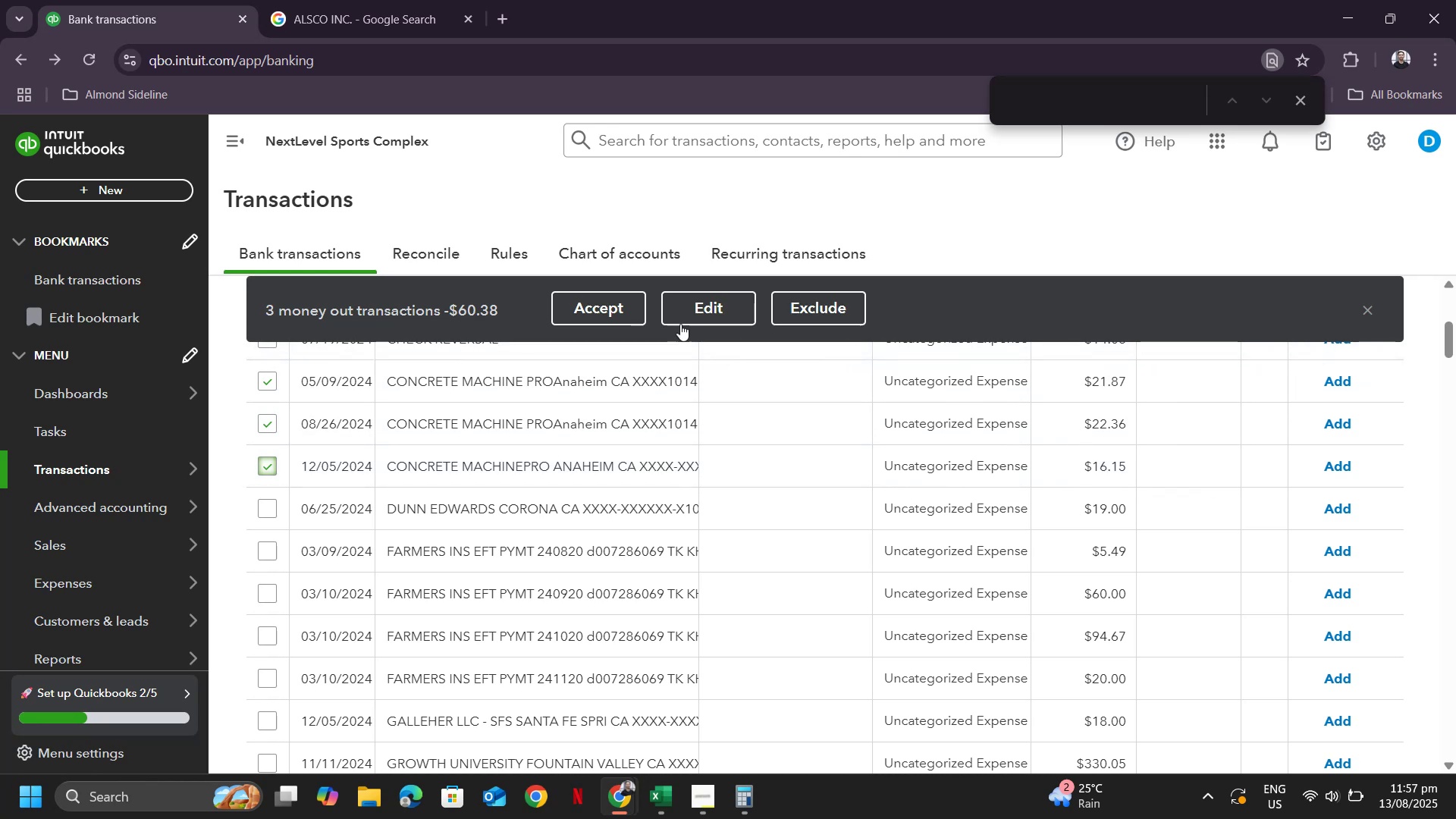 
left_click([688, 307])
 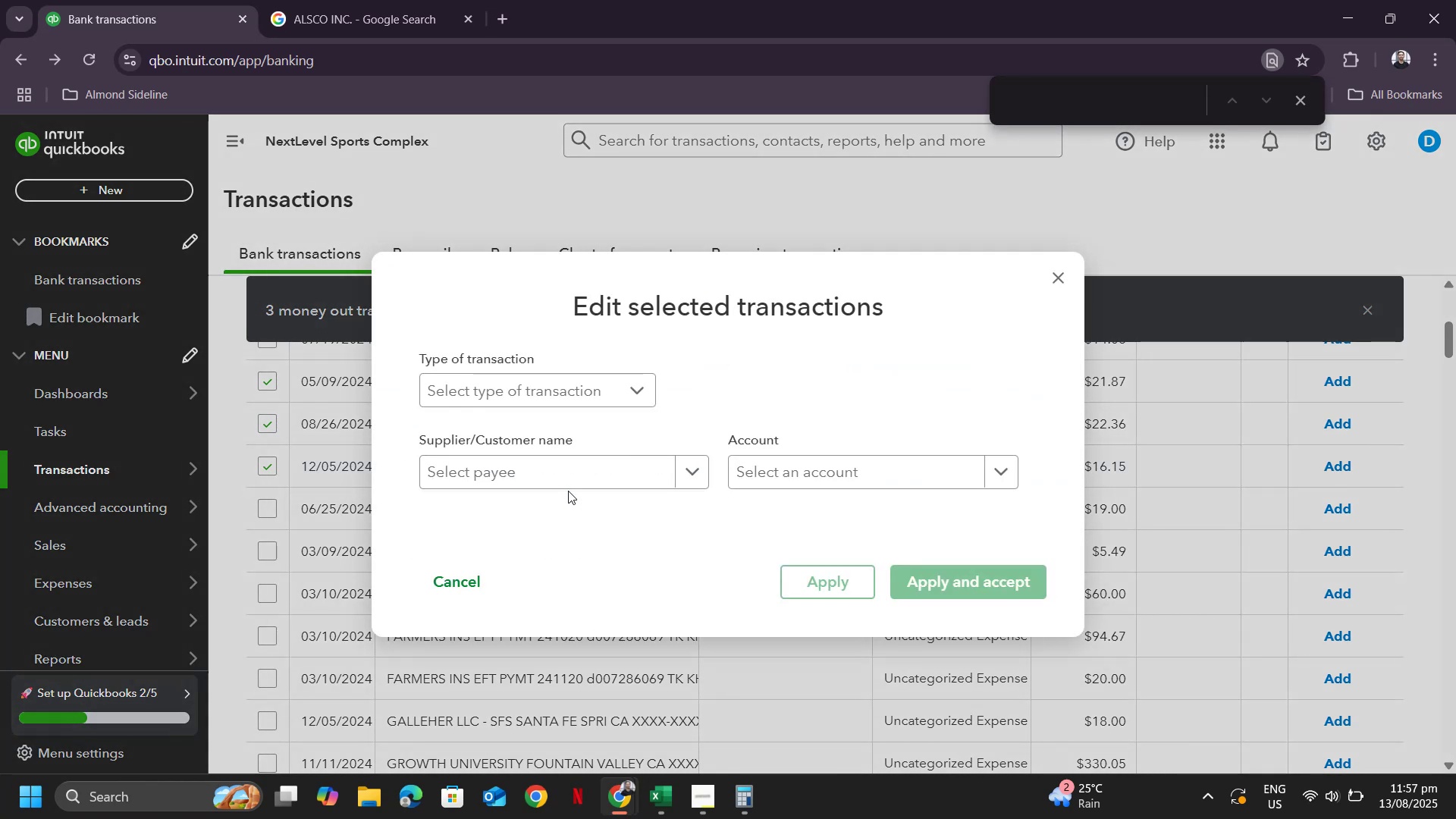 
left_click([564, 474])
 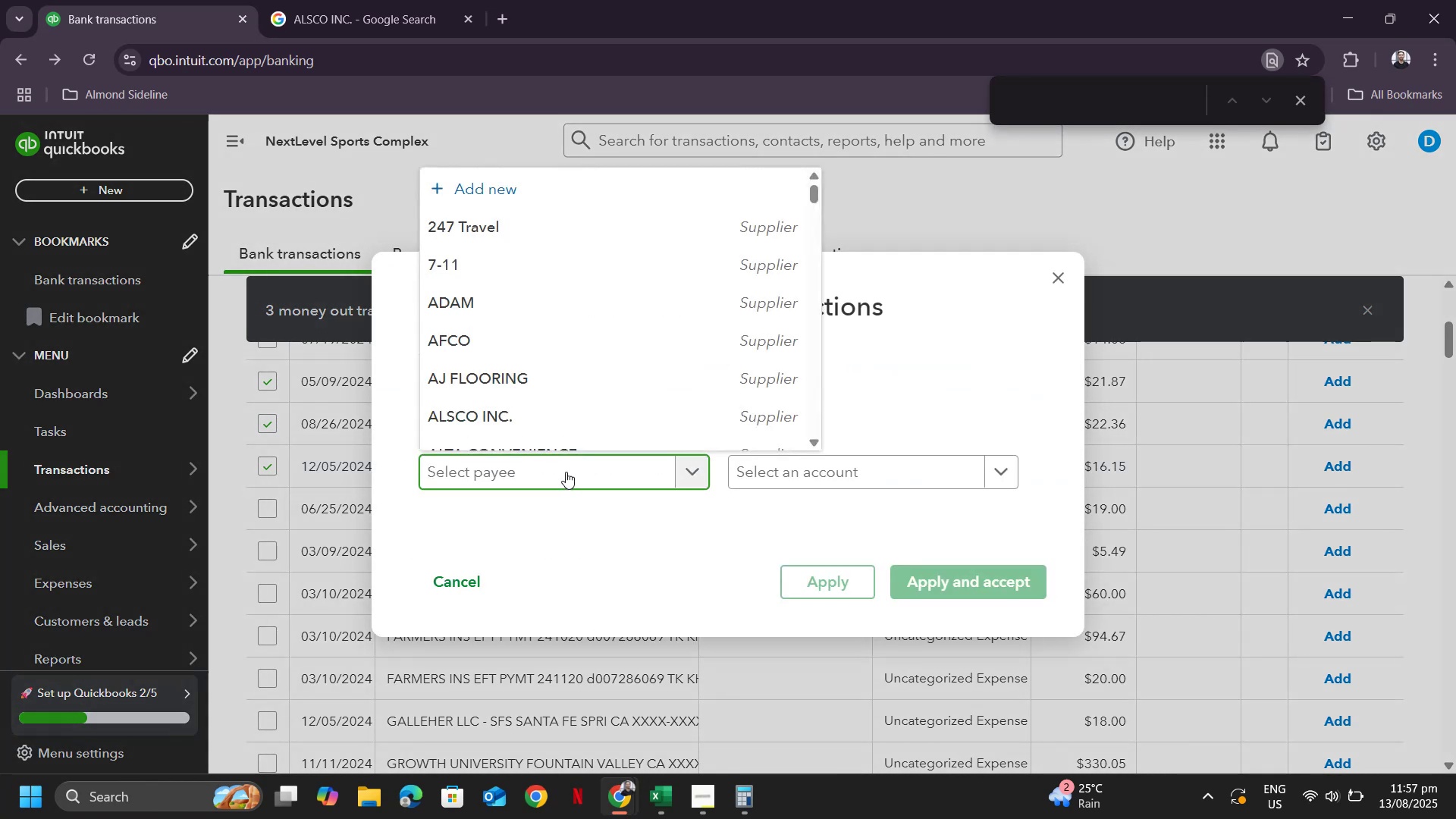 
type(Concrete Machine :Pro)
 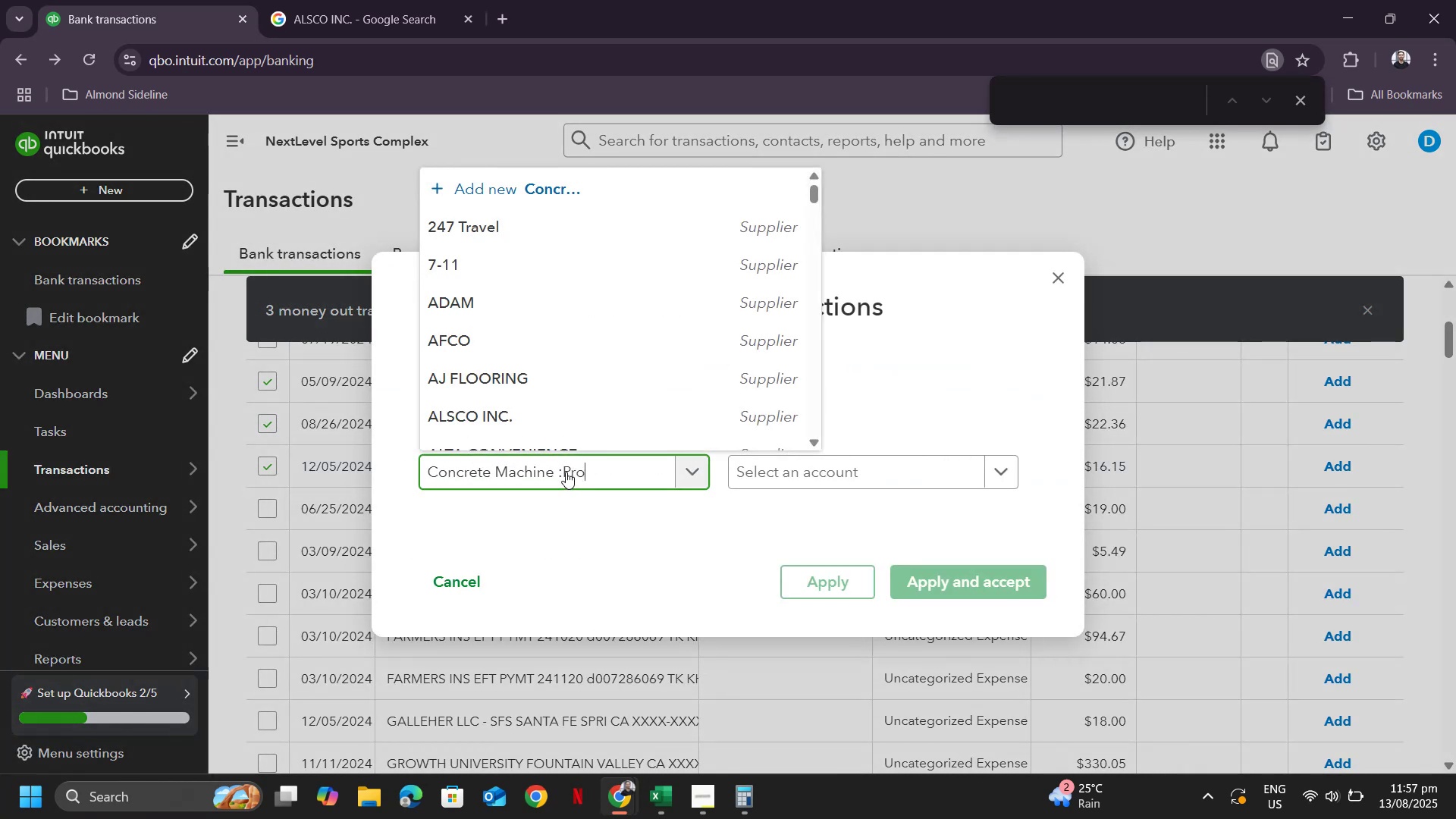 
left_click([564, 466])
 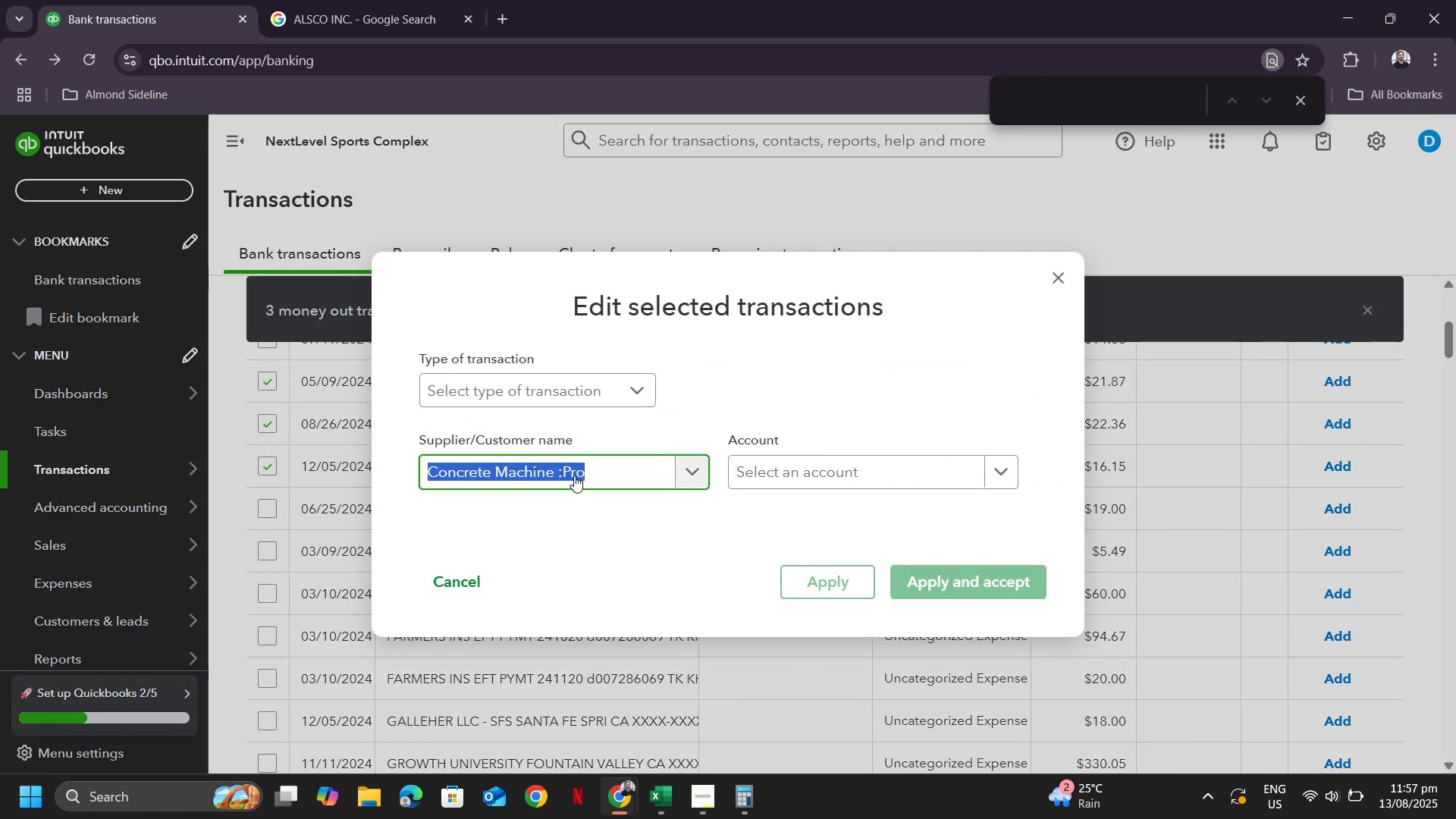 
left_click([567, 475])
 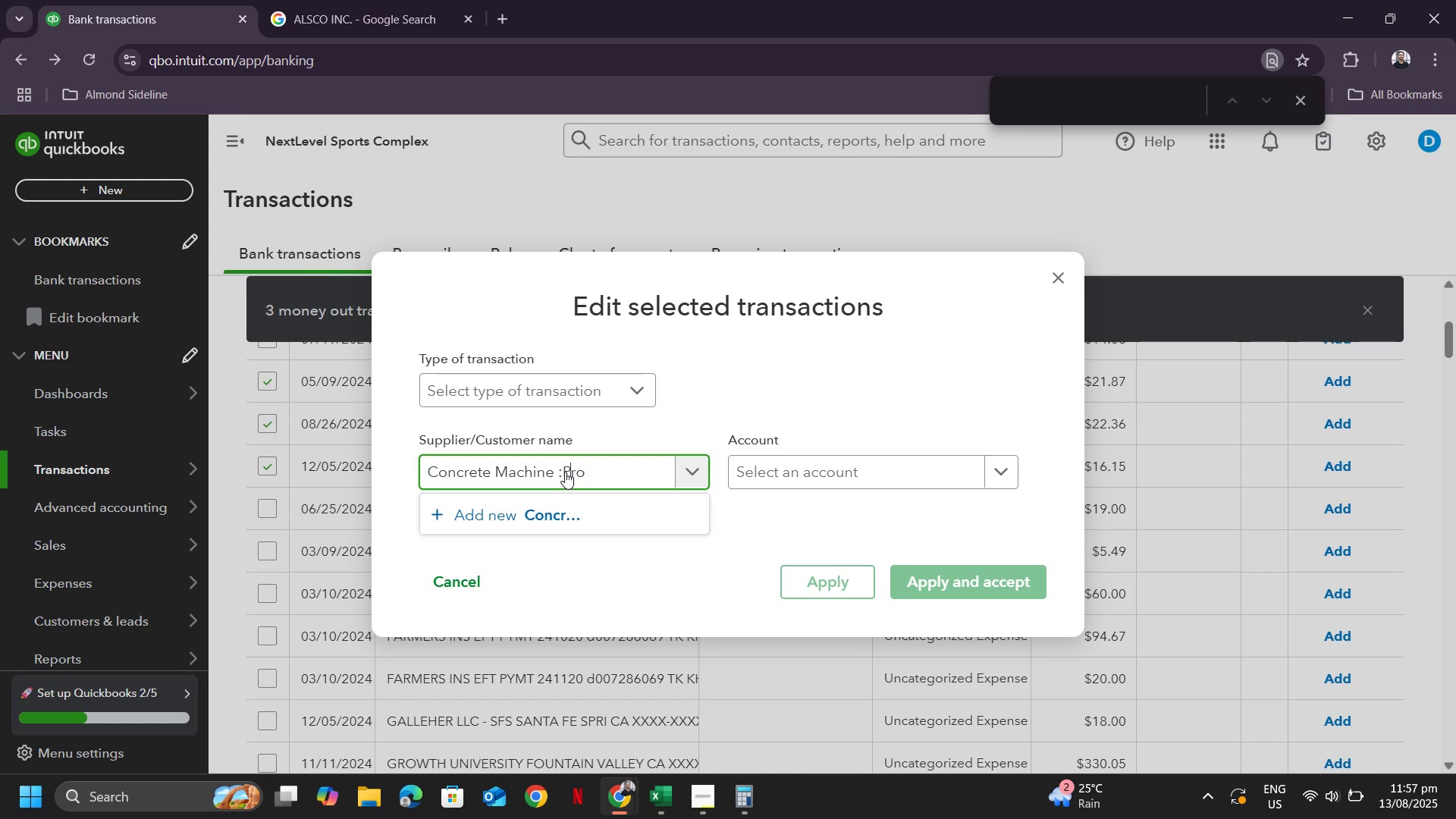 
left_click([565, 472])
 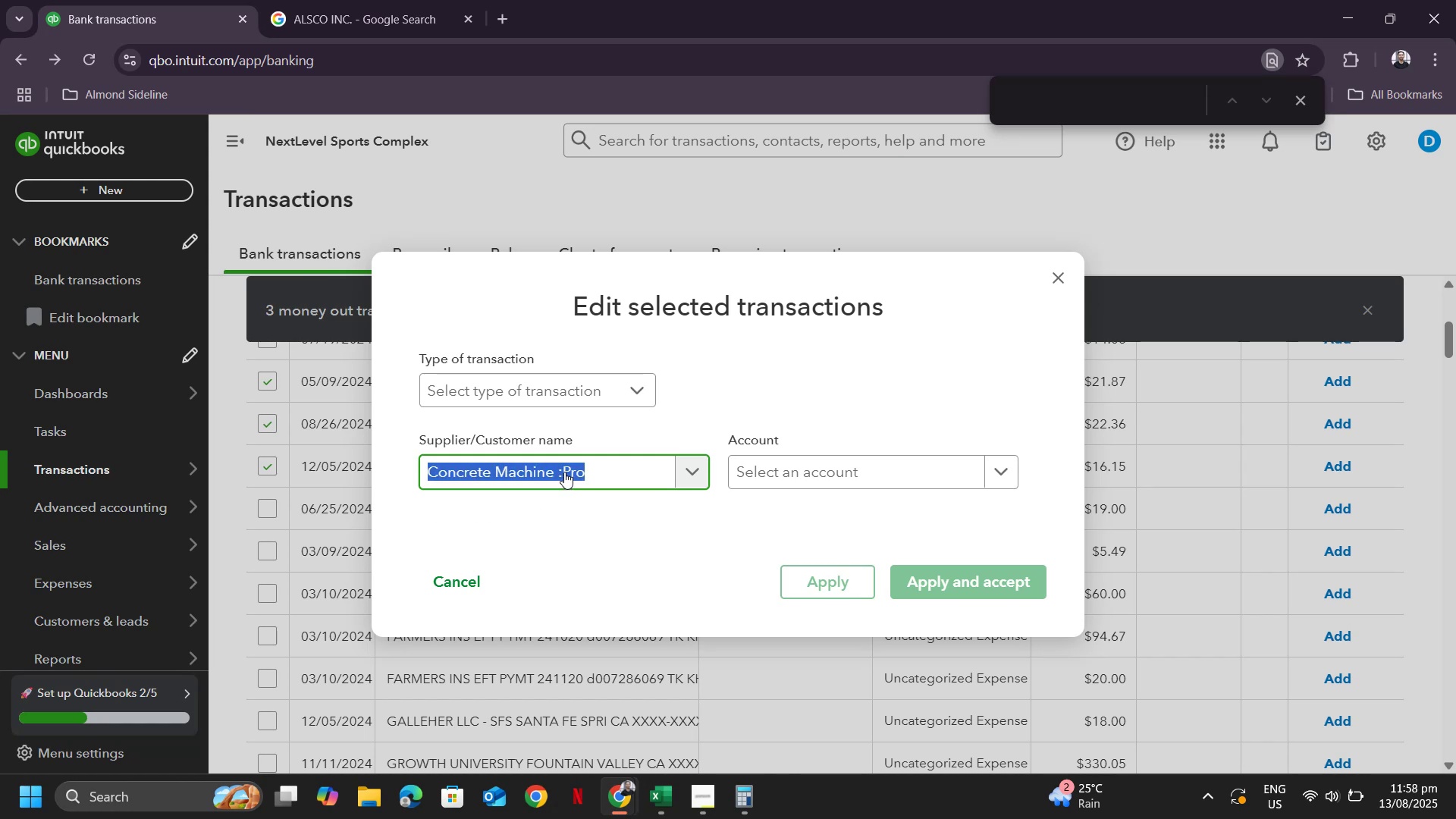 
key(Backspace)
 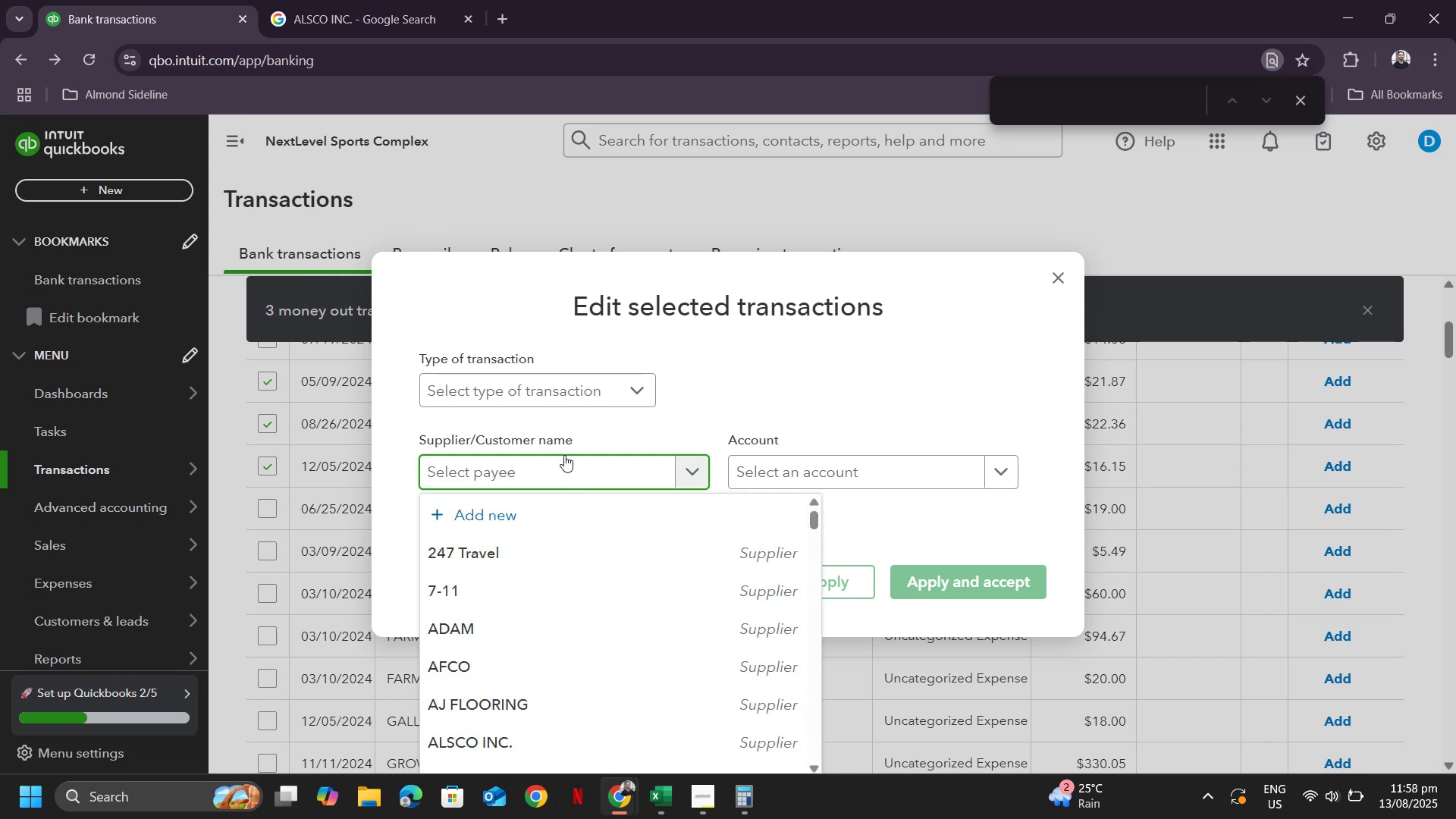 
key(Control+ControlLeft)
 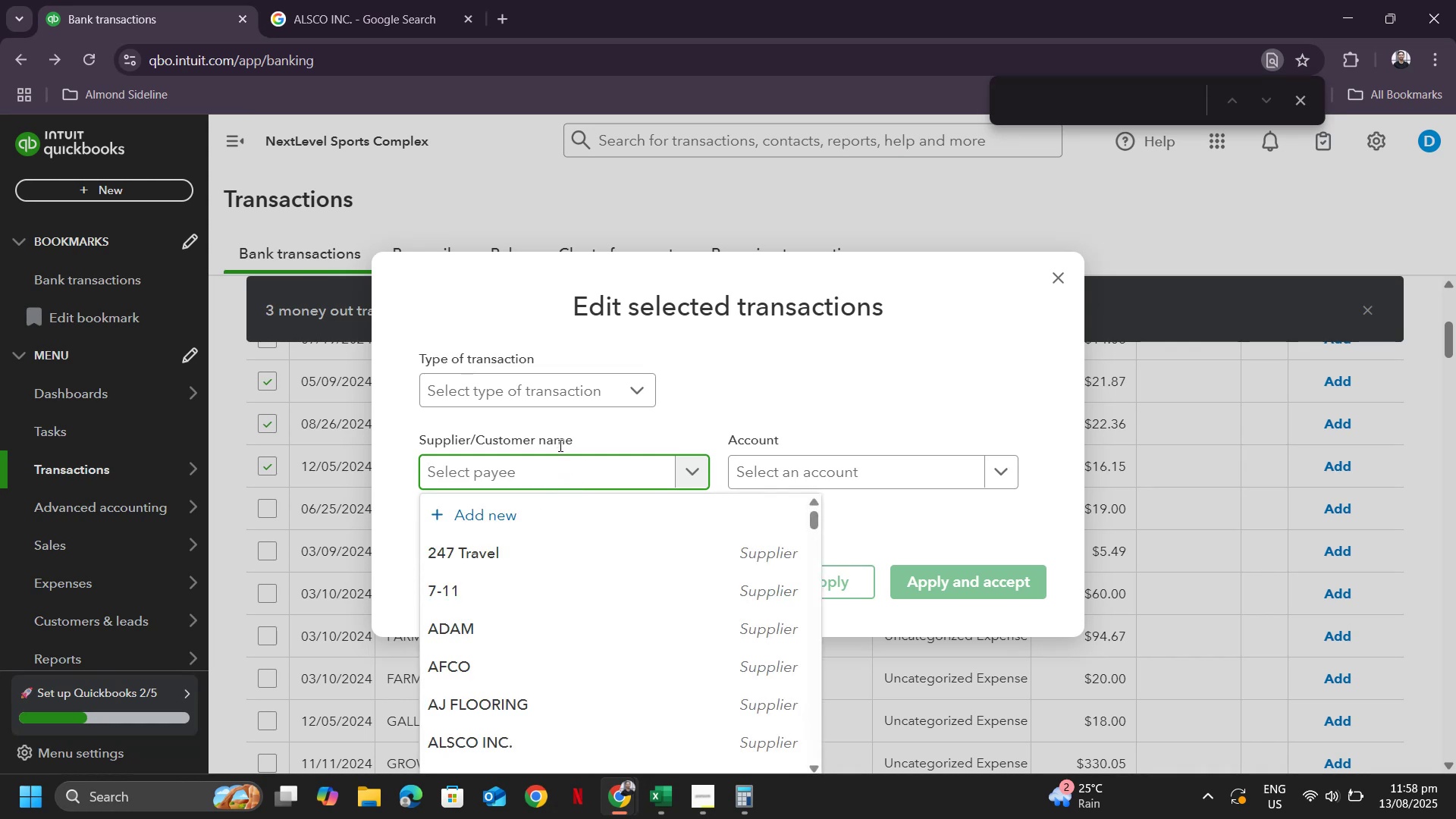 
key(Control+Z)
 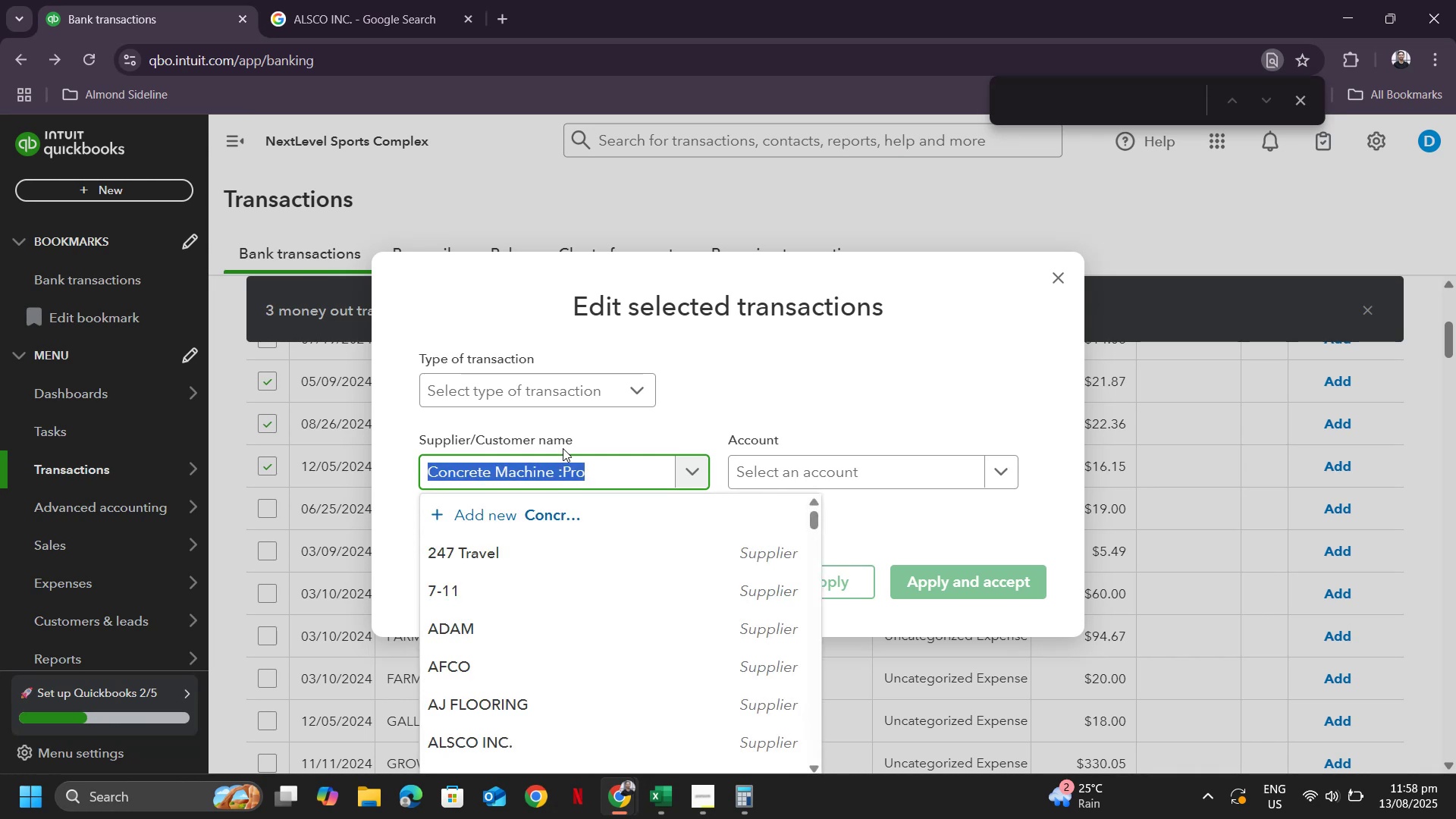 
left_click([563, 448])
 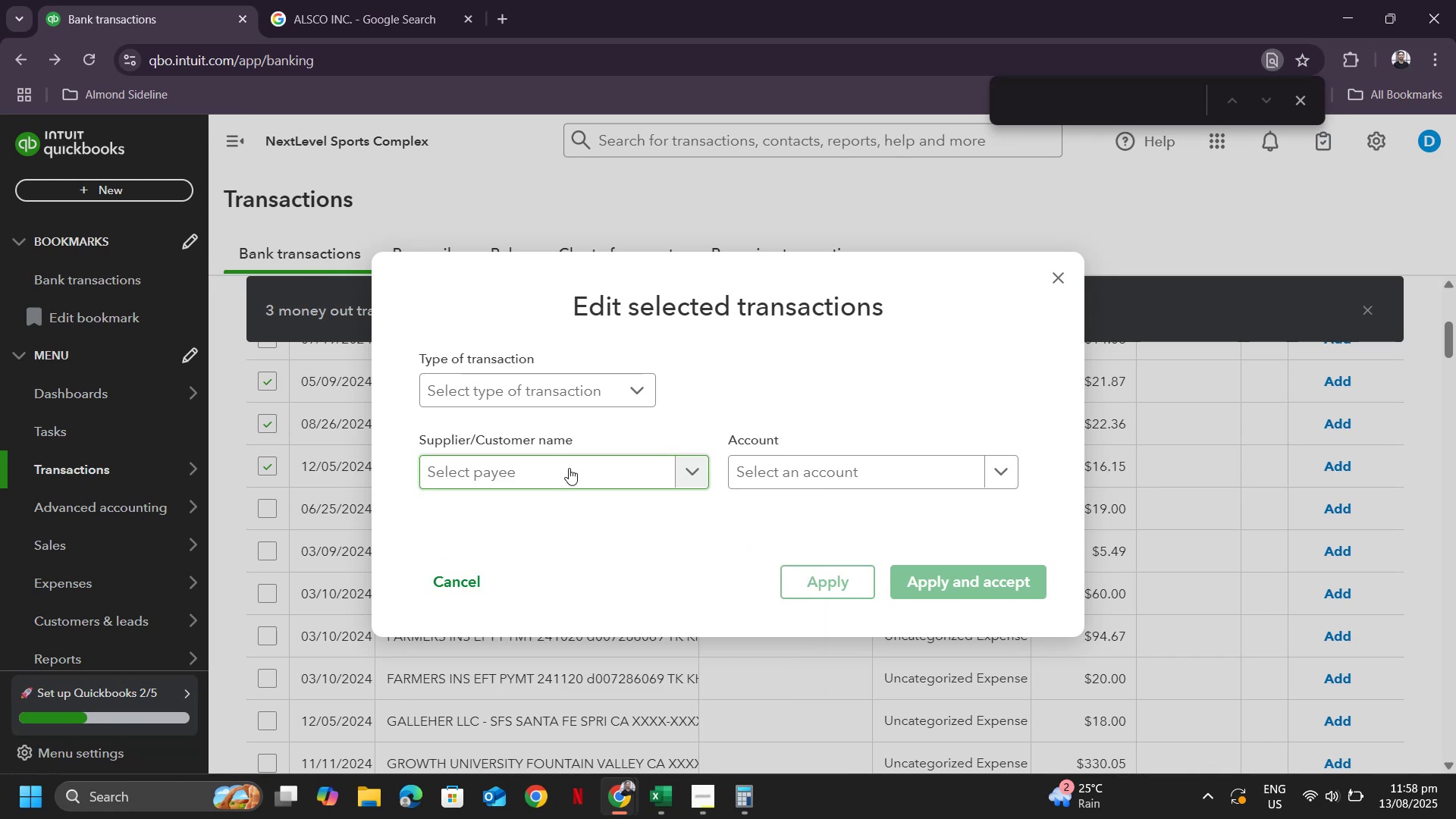 
left_click([569, 468])
 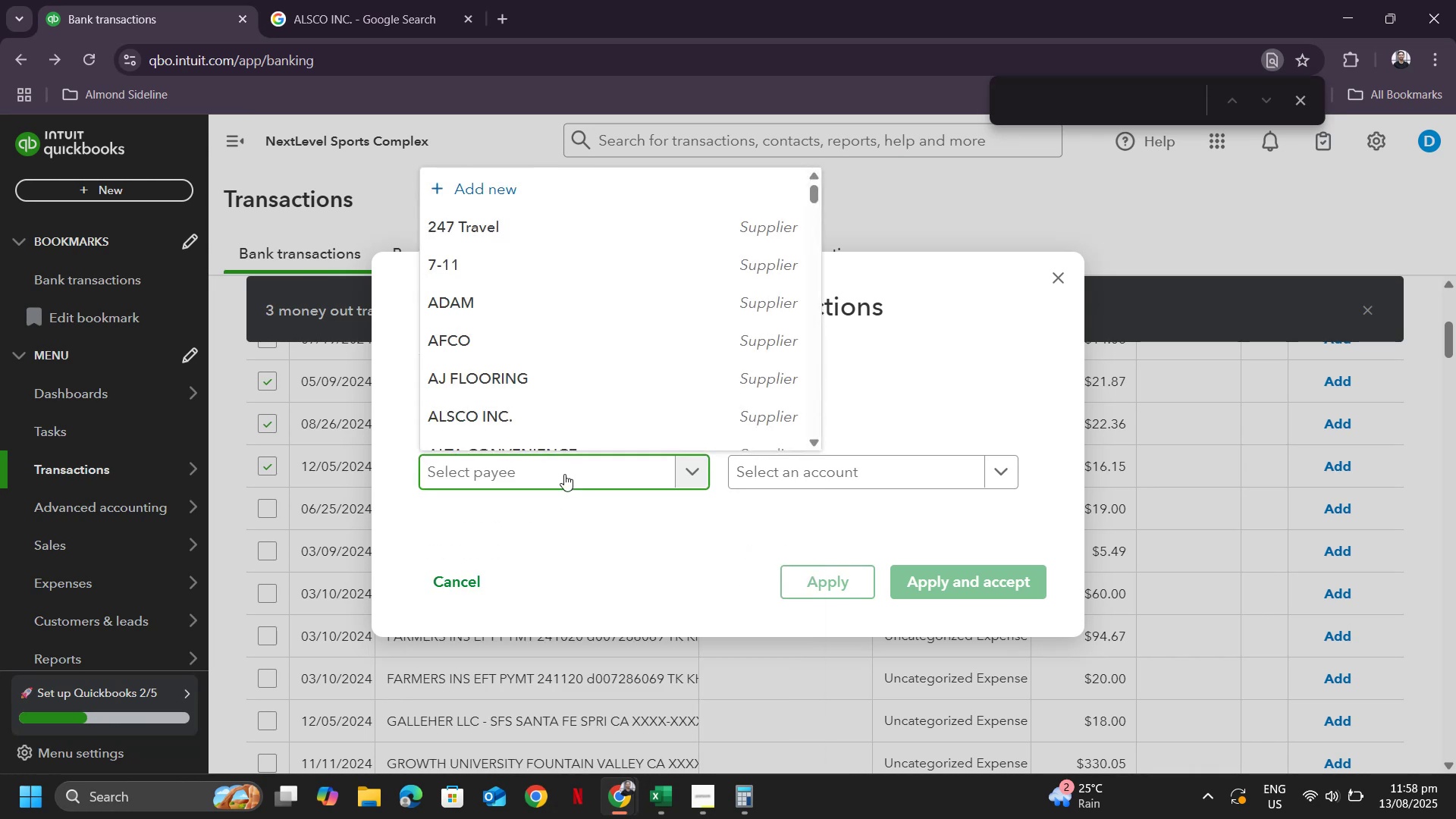 
key(Control+V)
 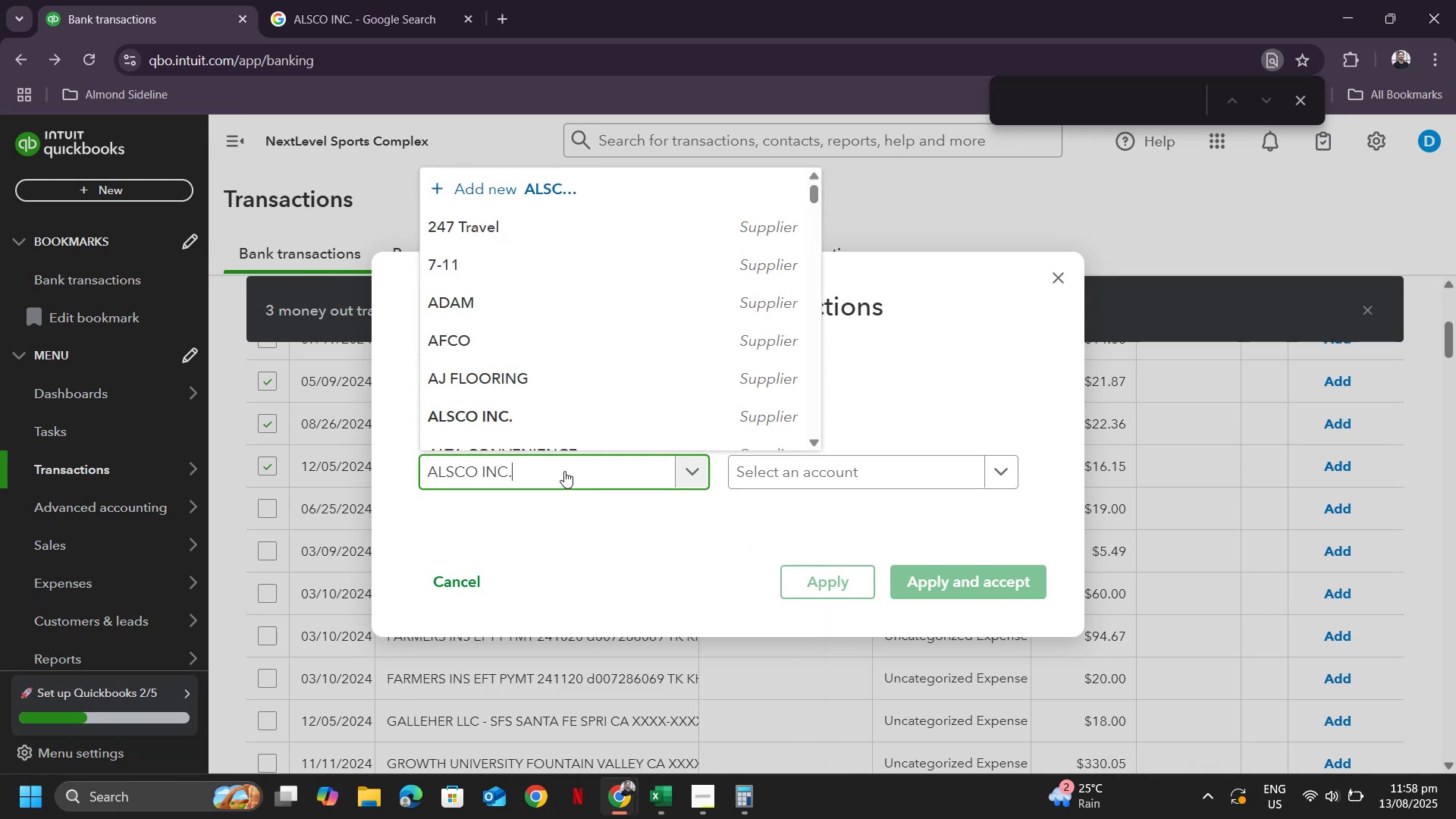 
key(Control+Z)
 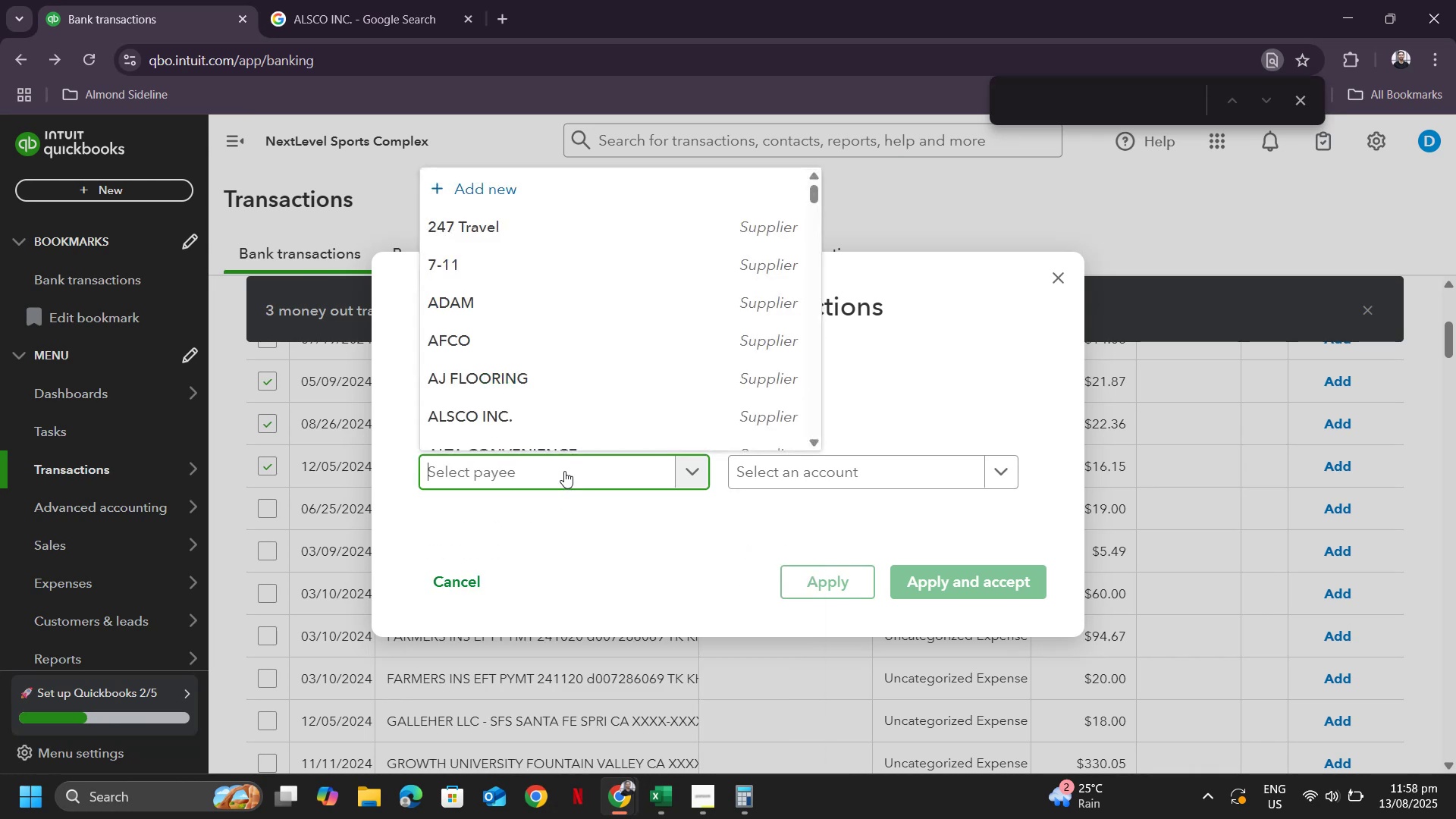 
key(Shift+ShiftRight)
 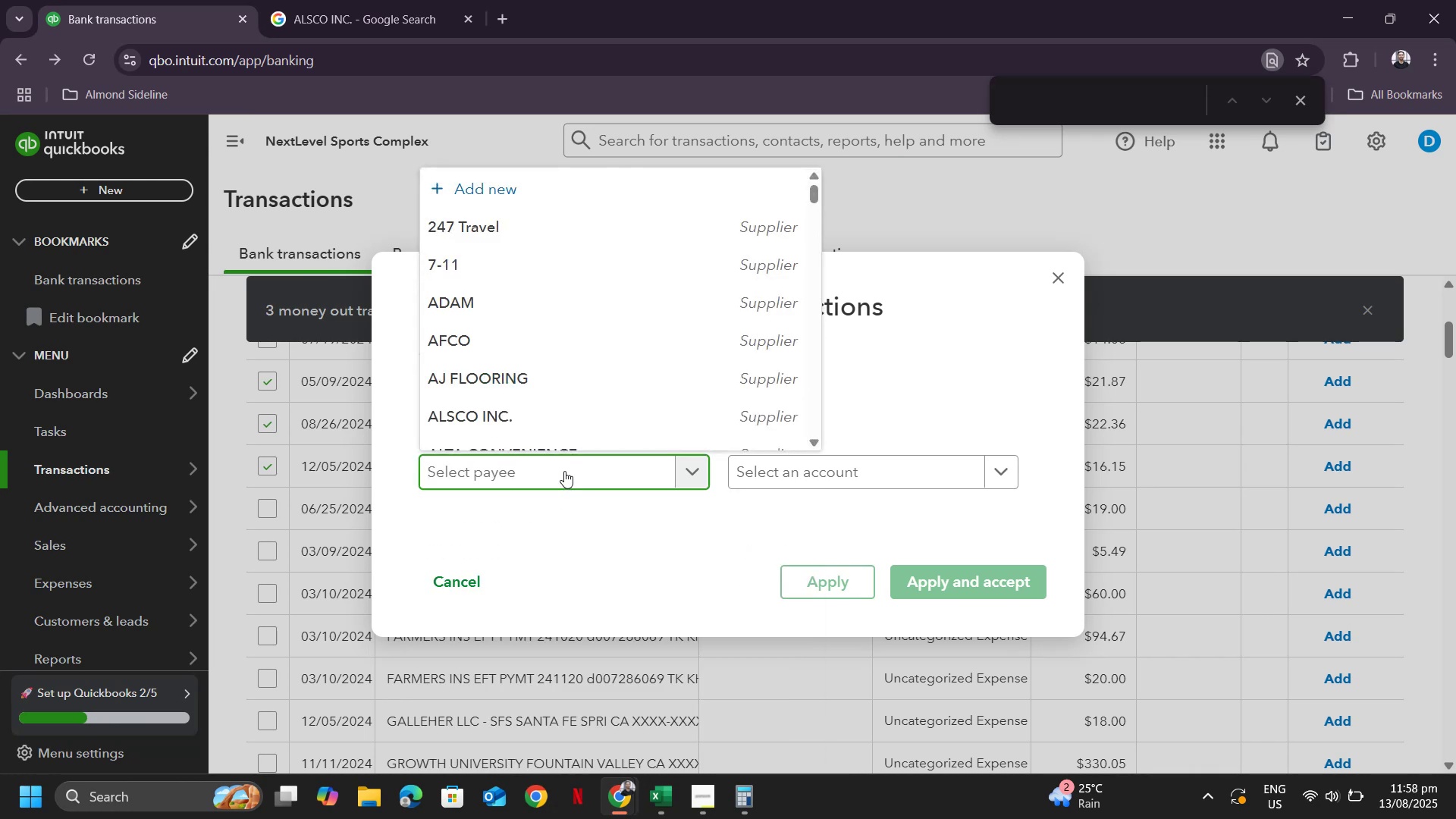 
key(Control+Z)
 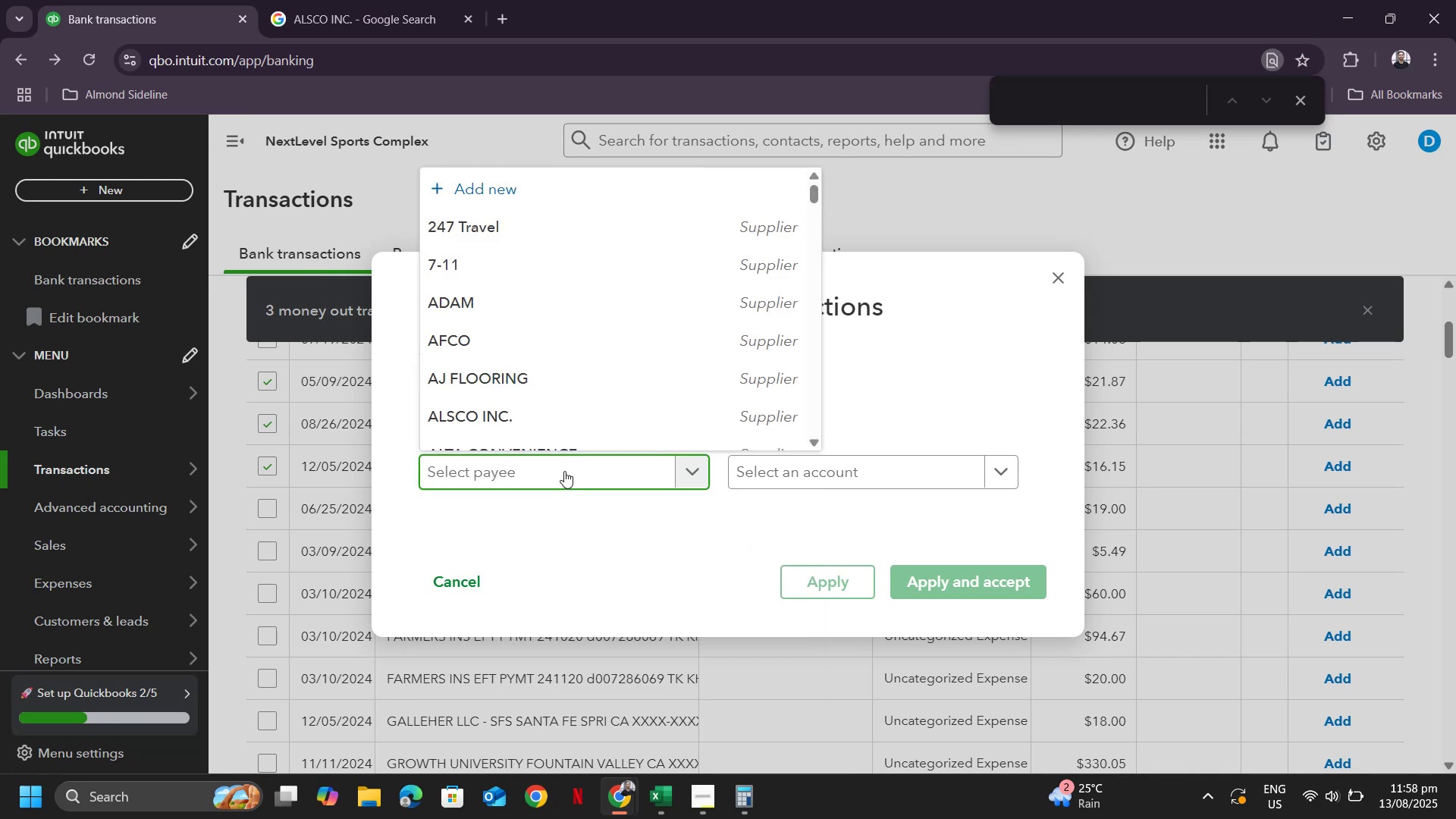 
type(Concrete Machine Pro)
 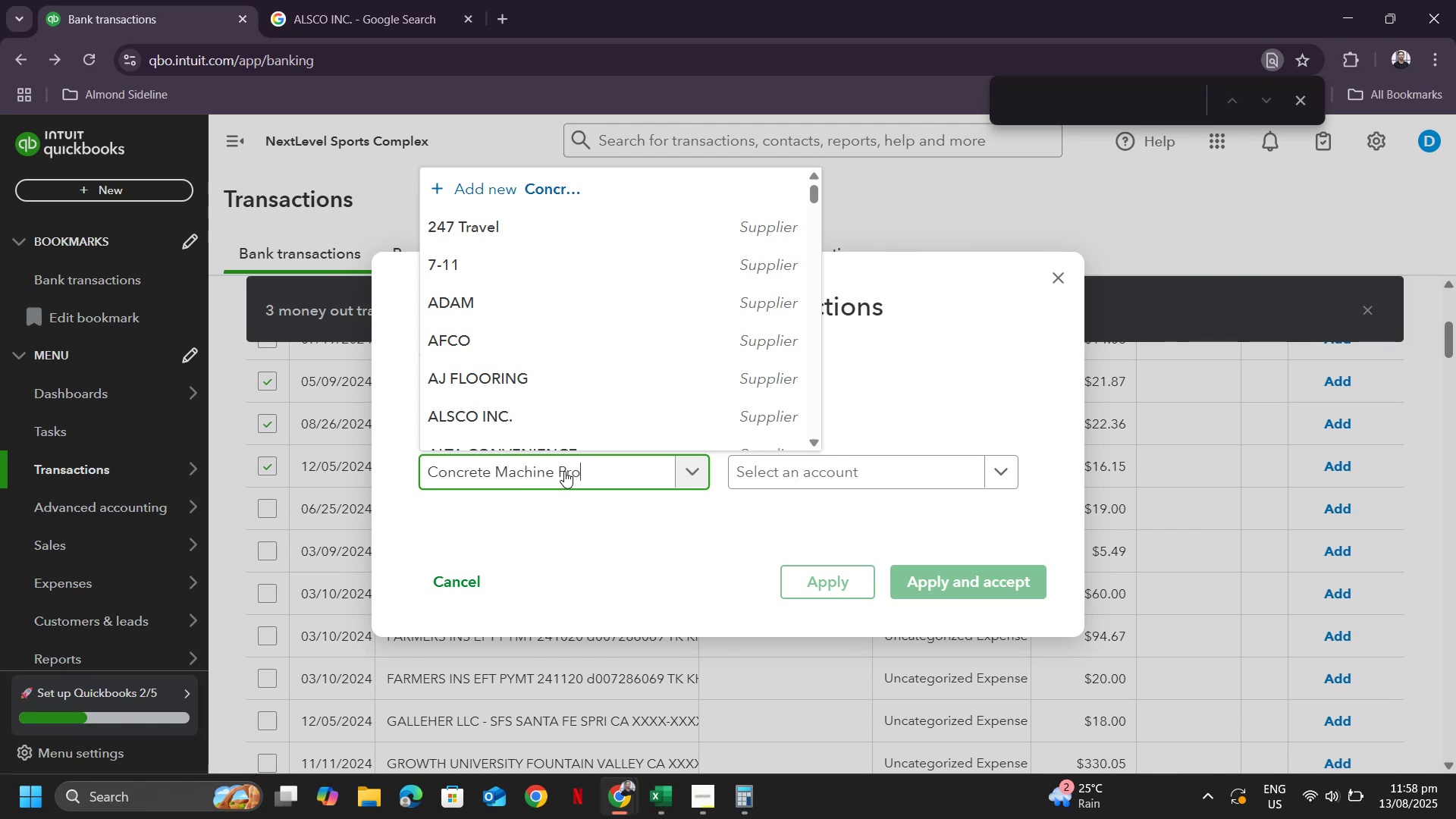 
key(Control+A)
 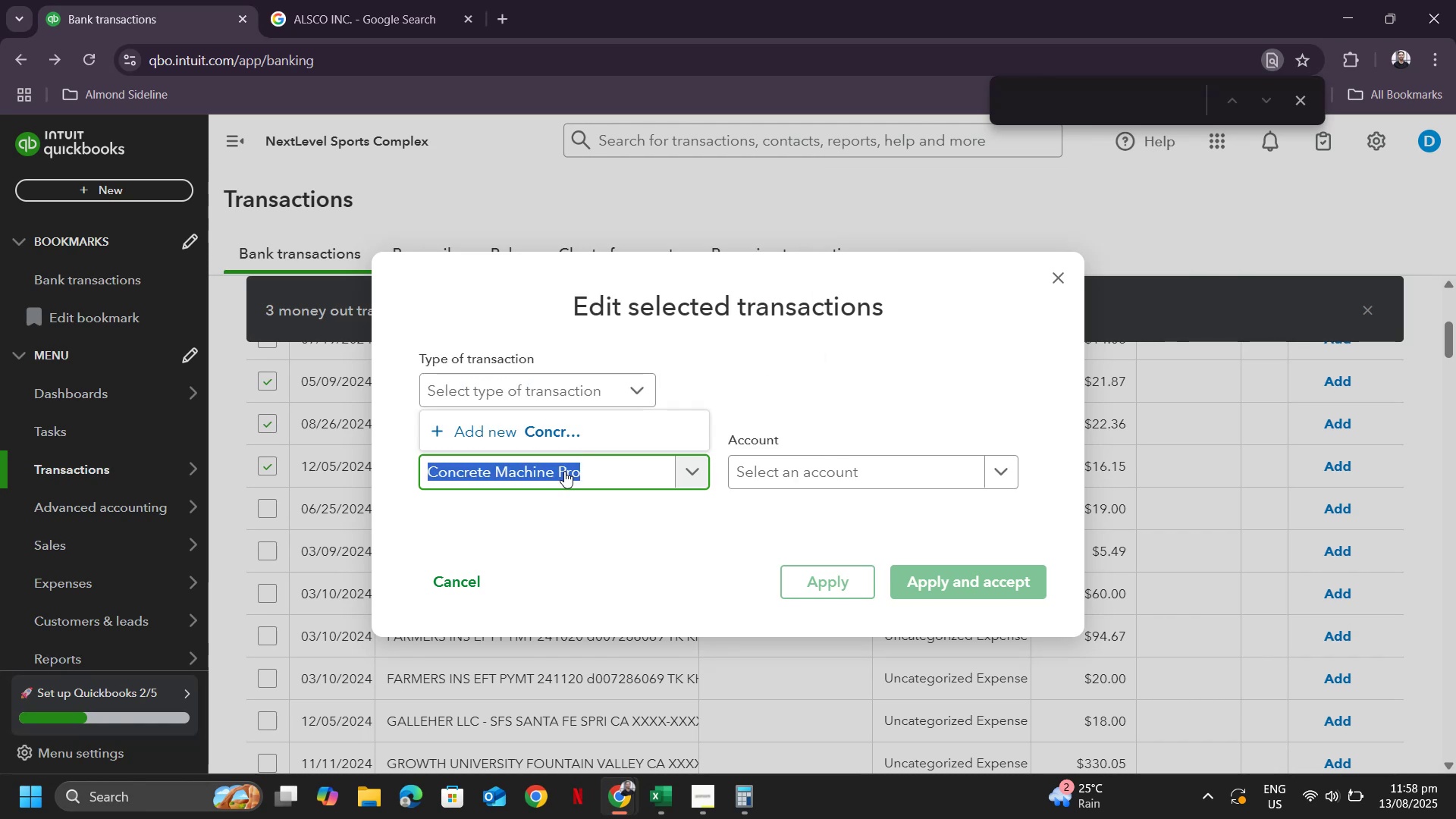 
key(Control+C)
 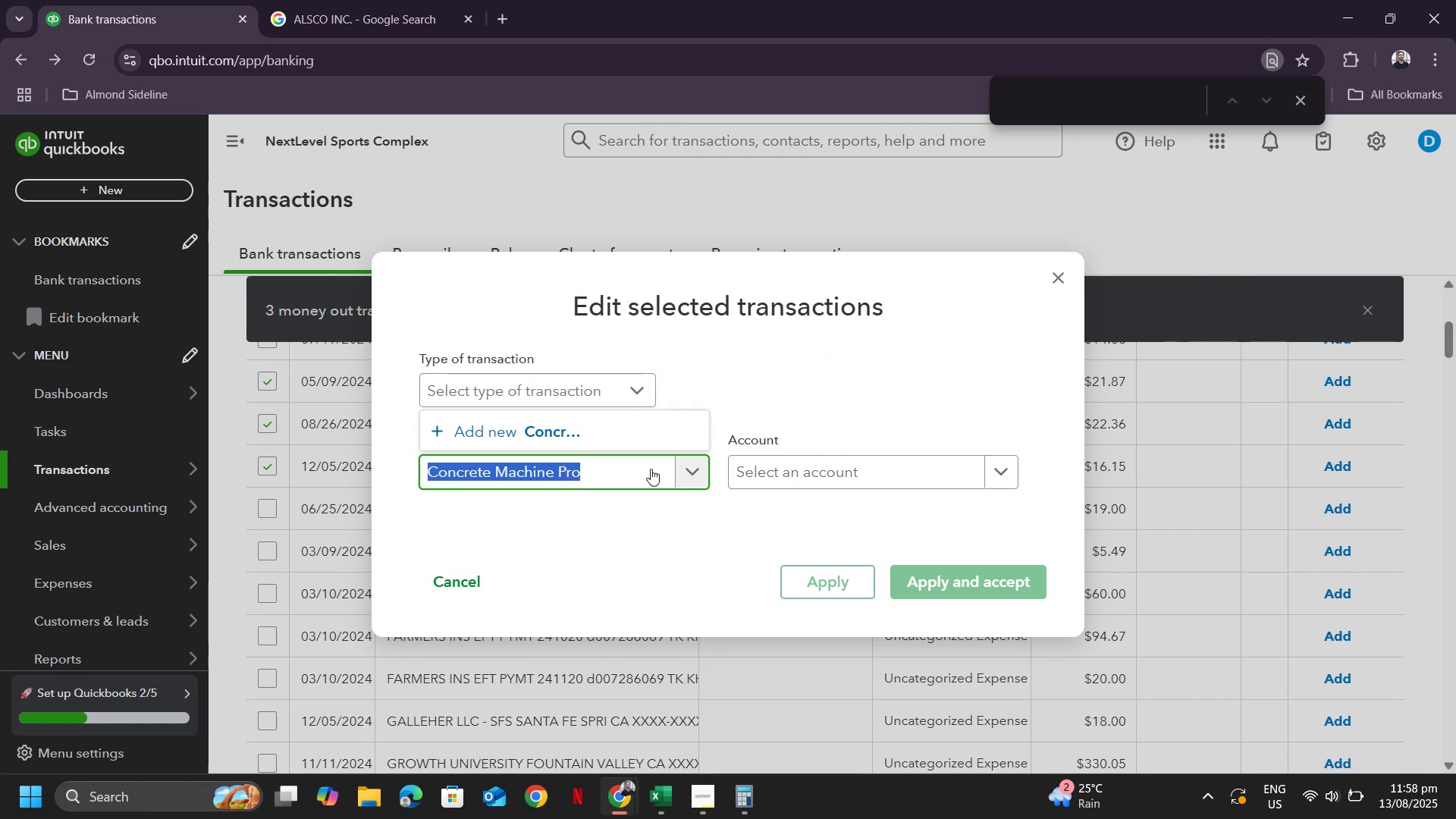 
left_click([588, 437])
 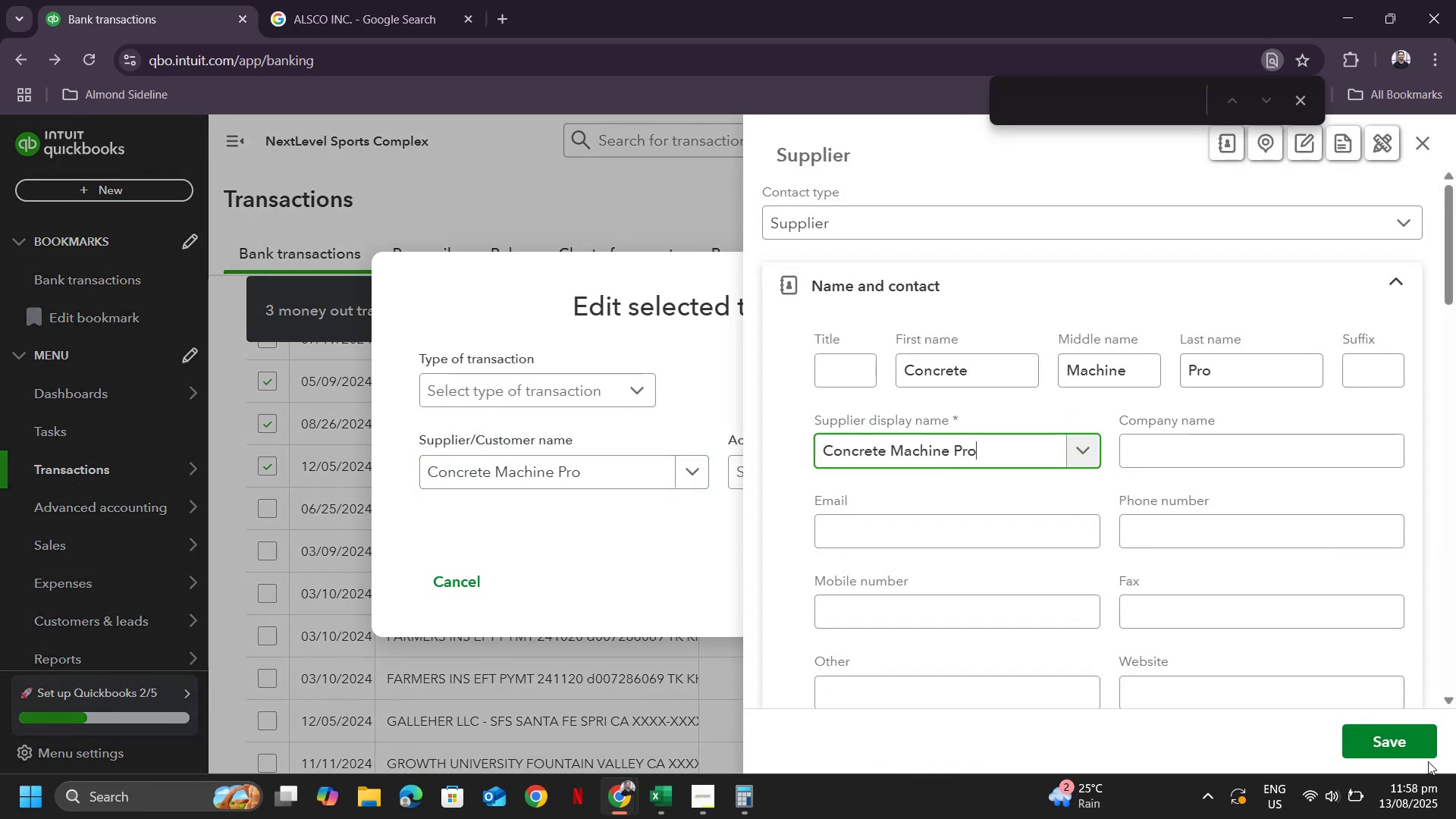 
left_click([1390, 734])
 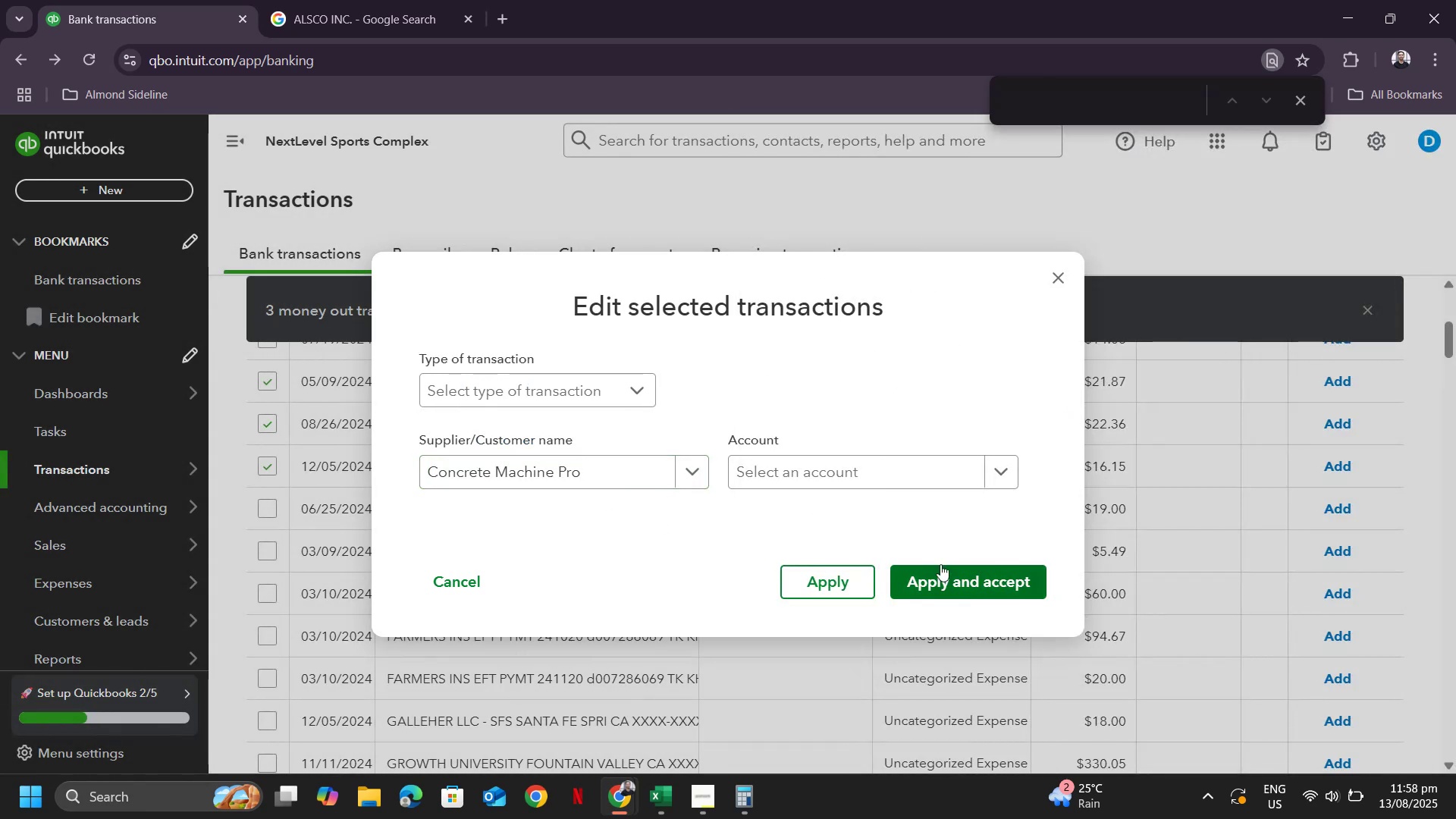 
left_click([855, 472])
 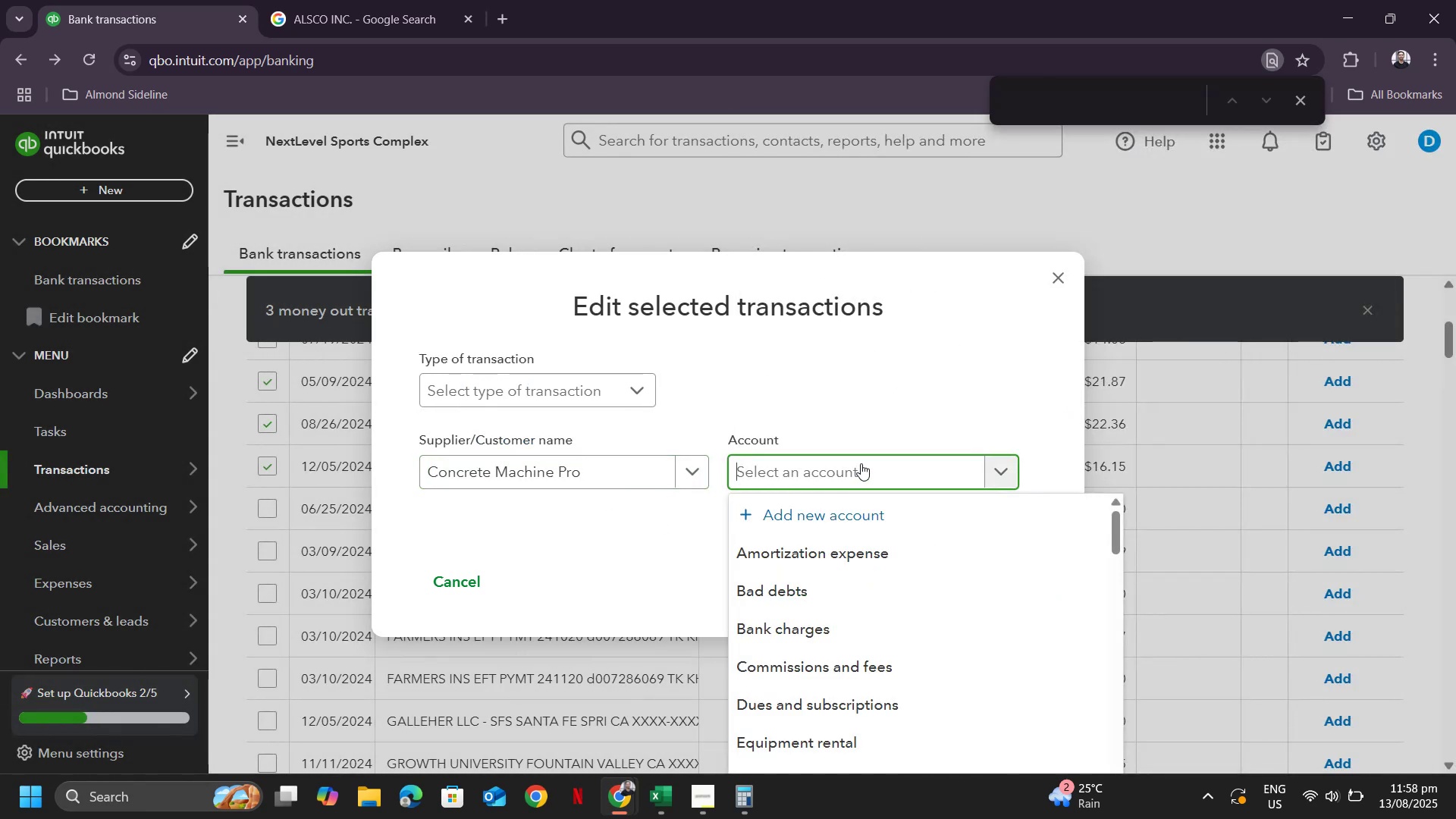 
type(prop)
 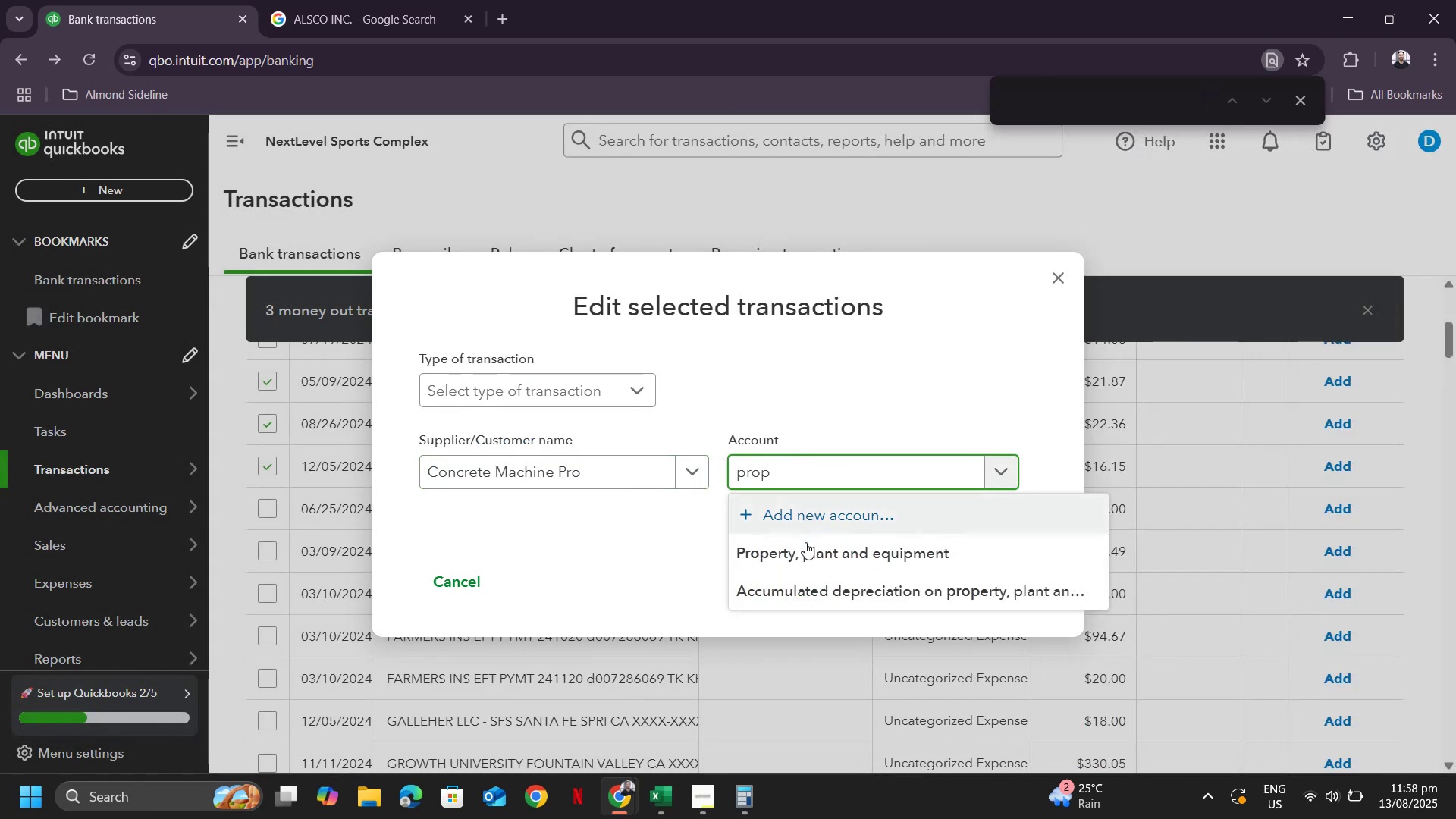 
left_click([808, 551])
 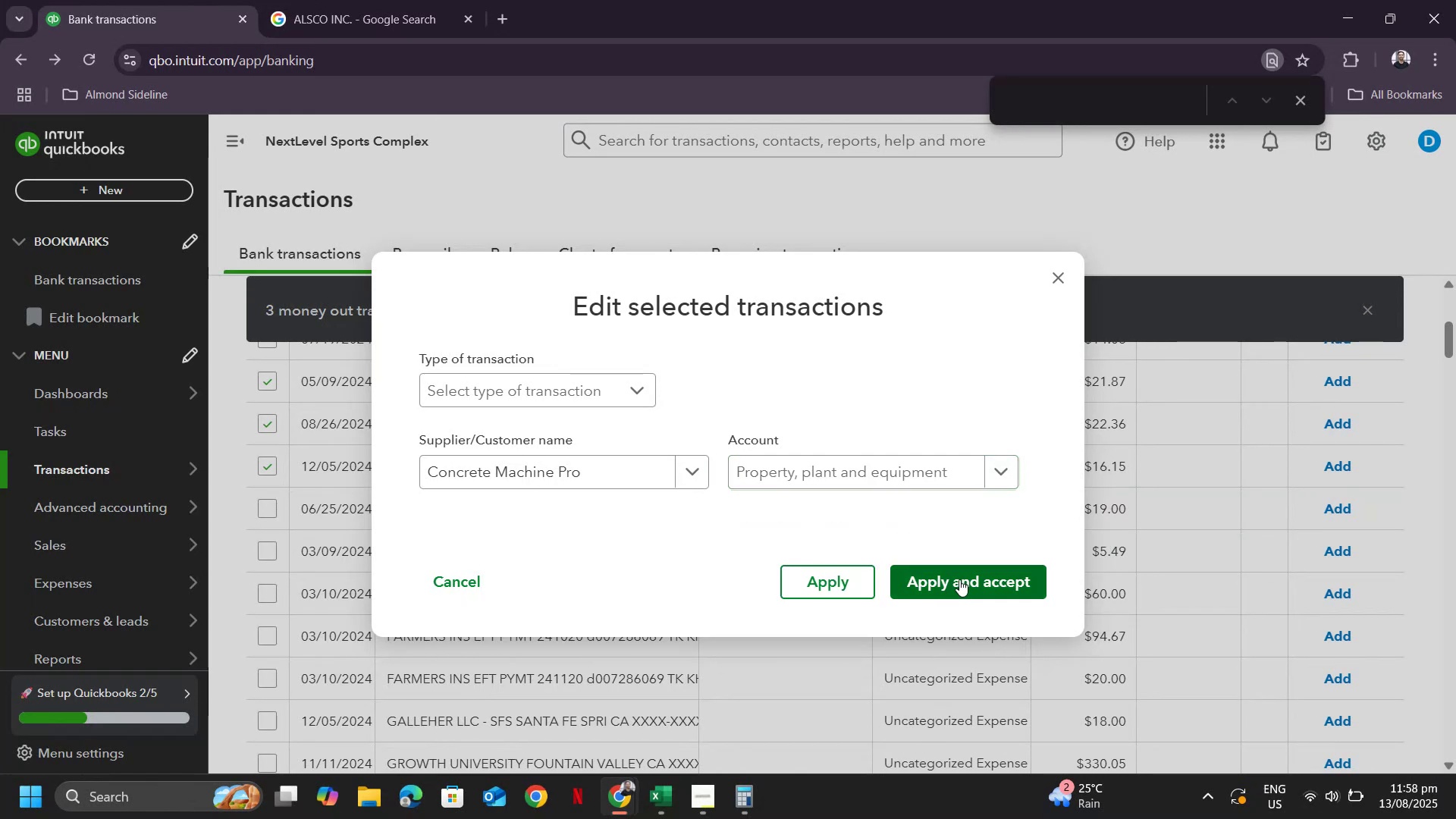 
left_click([959, 579])
 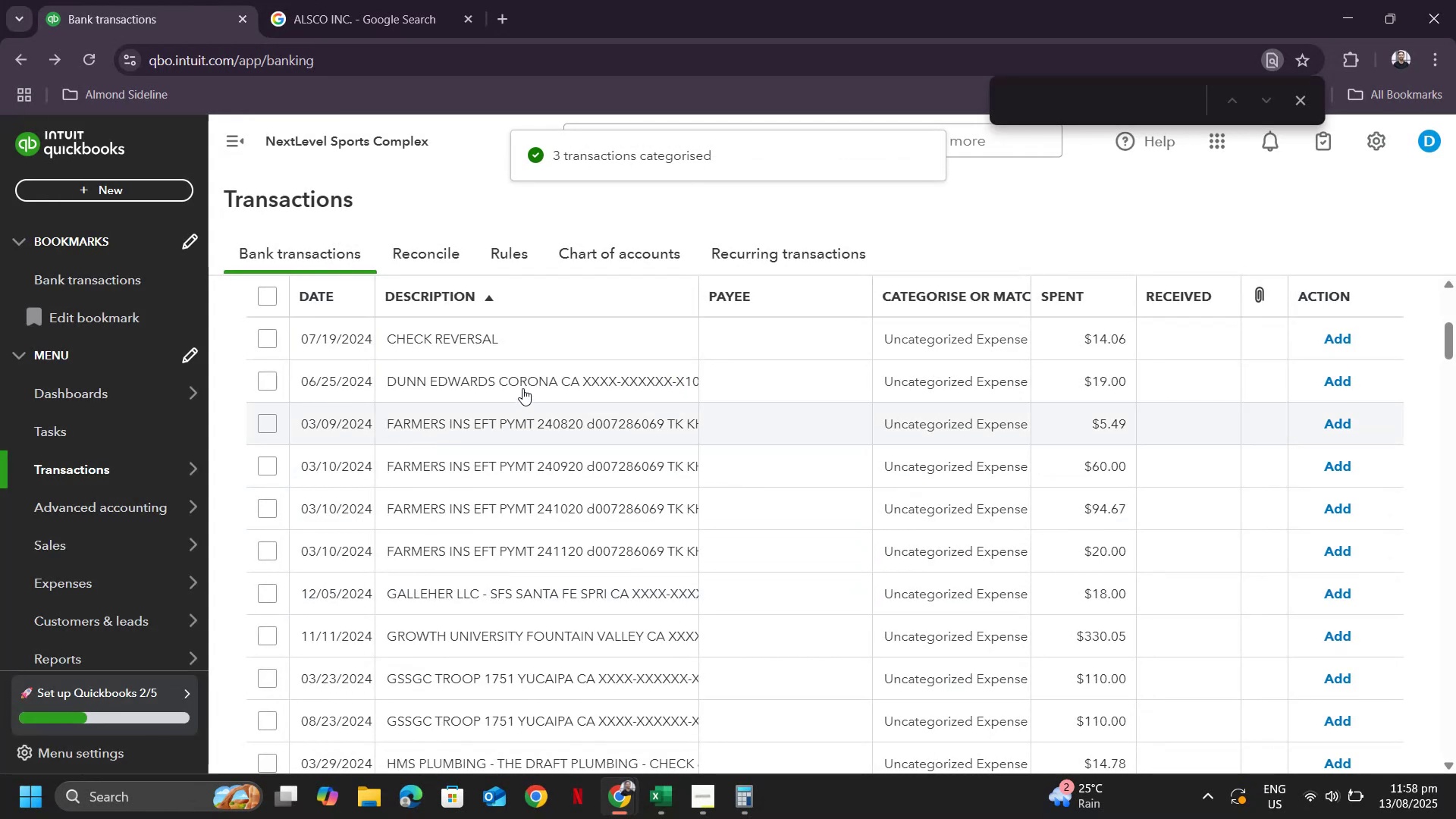 
left_click([511, 384])
 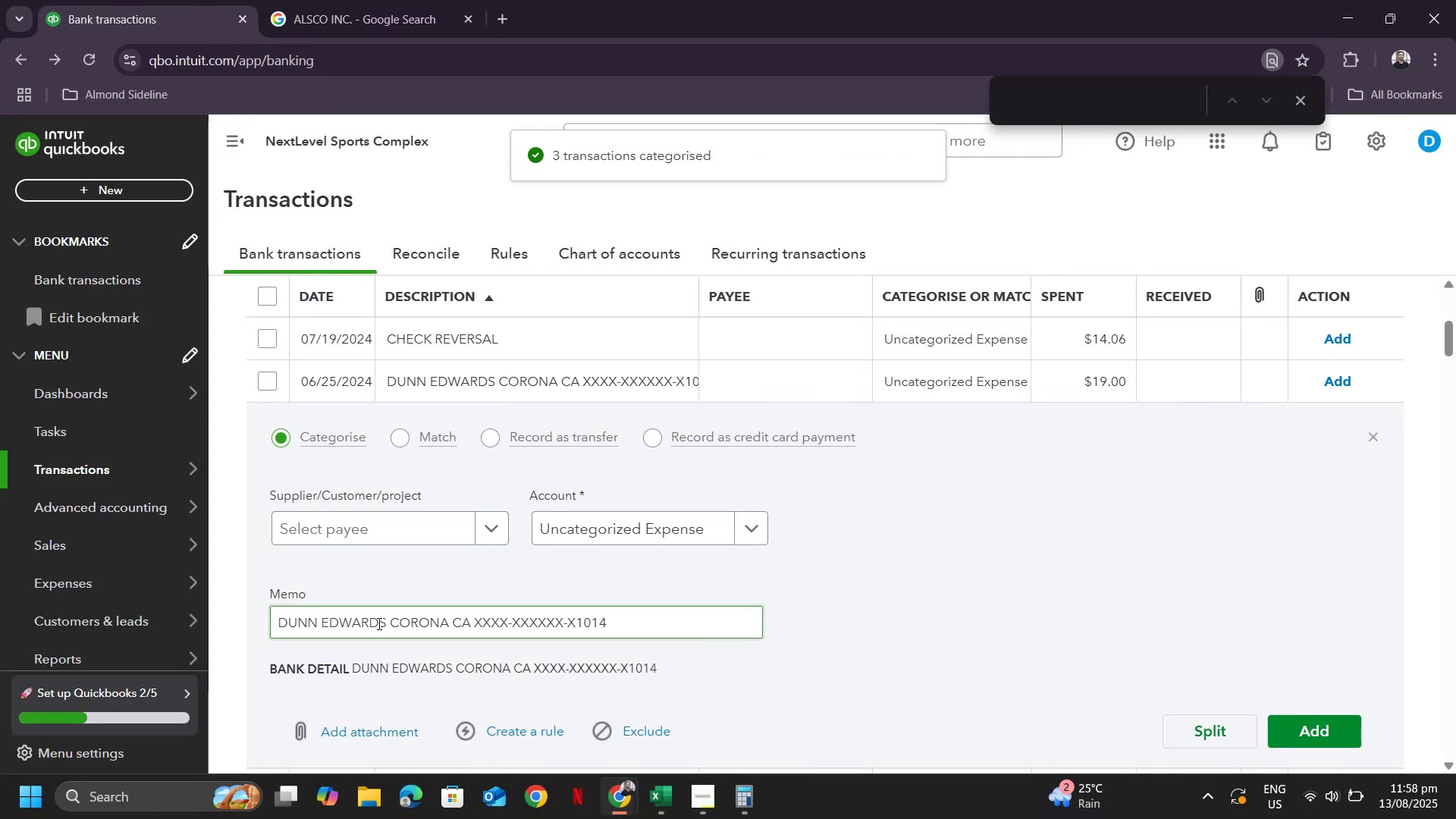 
left_click_drag(start_coordinate=[384, 621], to_coordinate=[265, 613])
 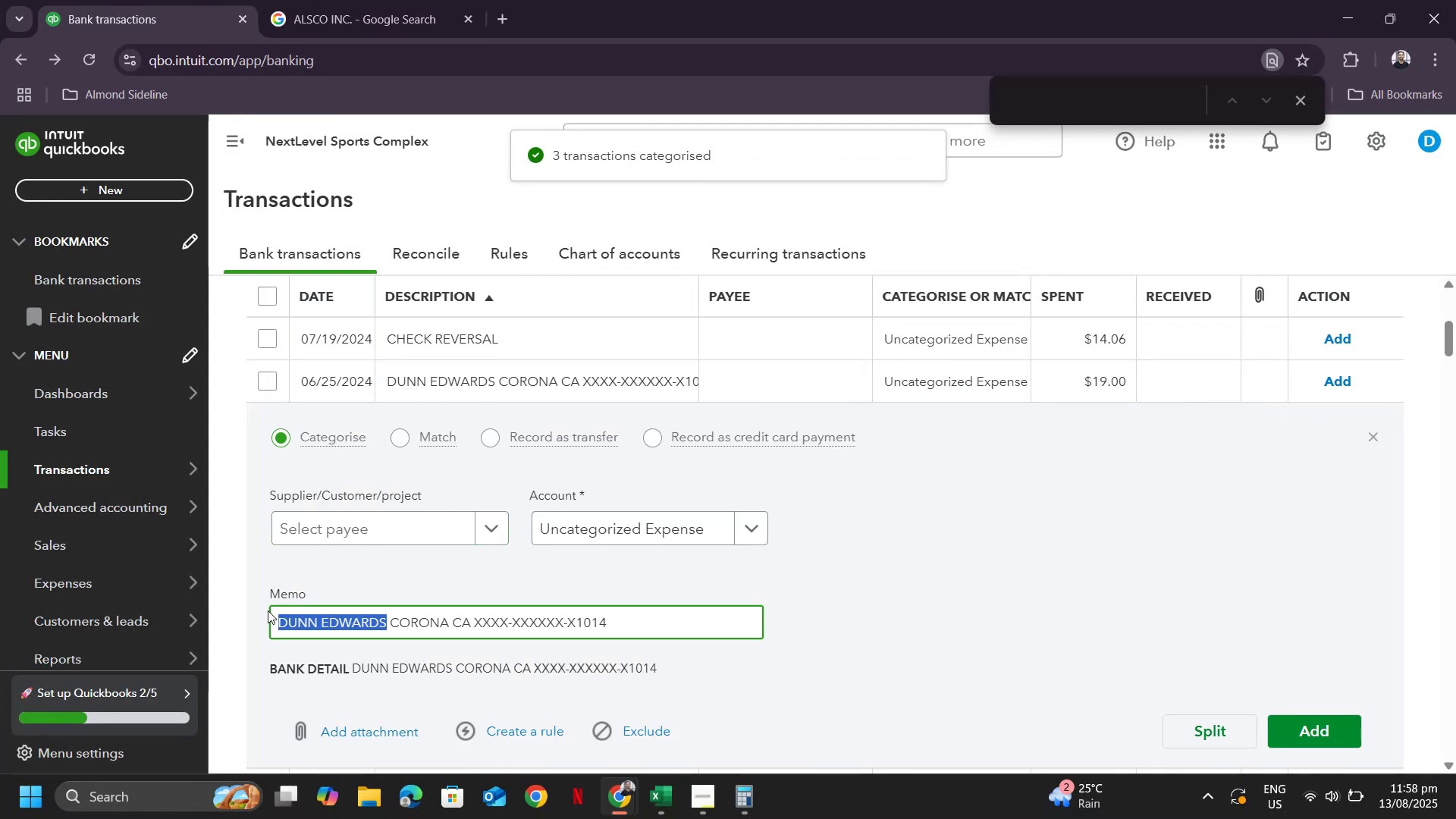 
key(Control+ControlLeft)
 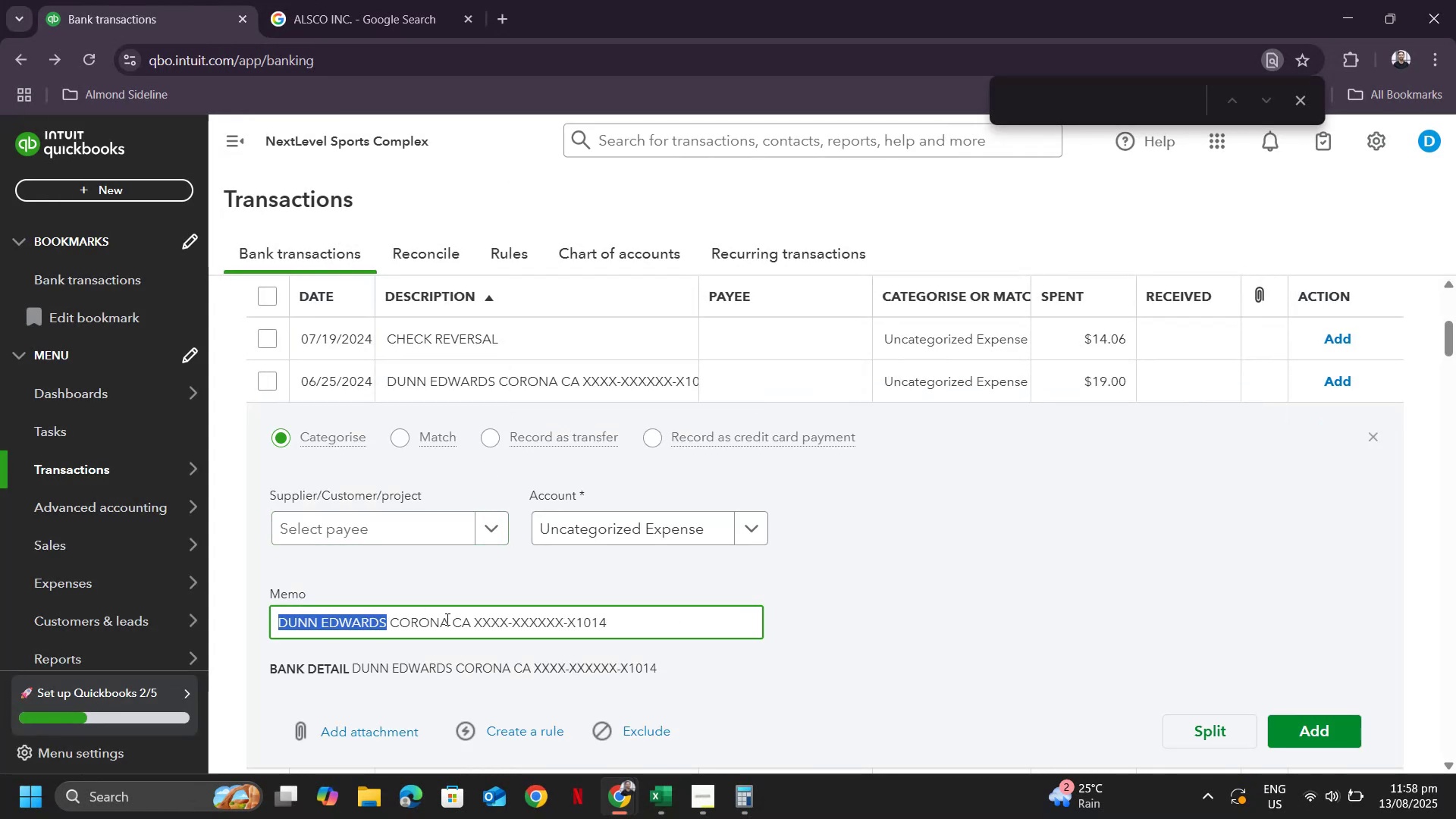 
key(Control+ControlLeft)
 